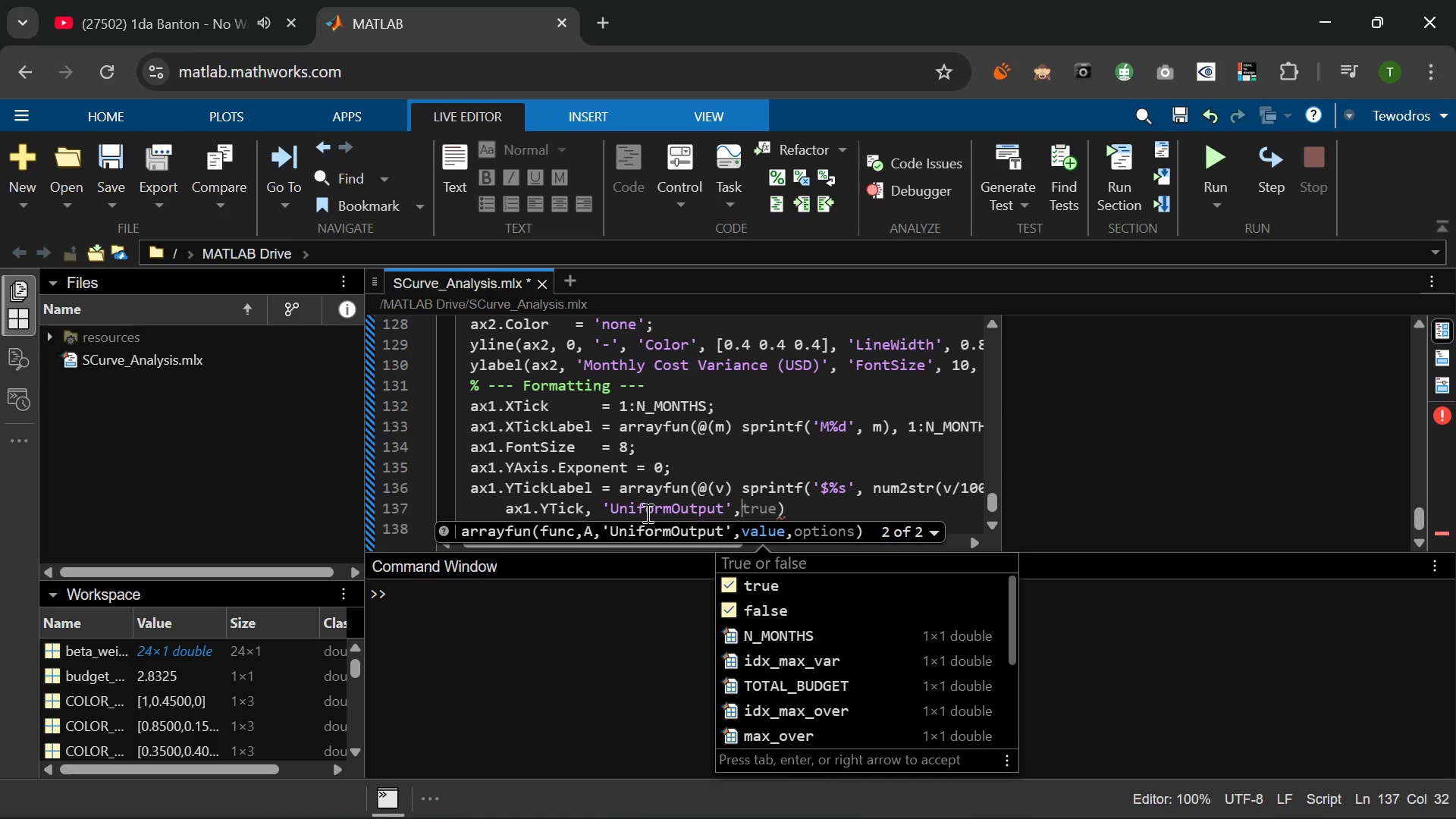 
type( false)
 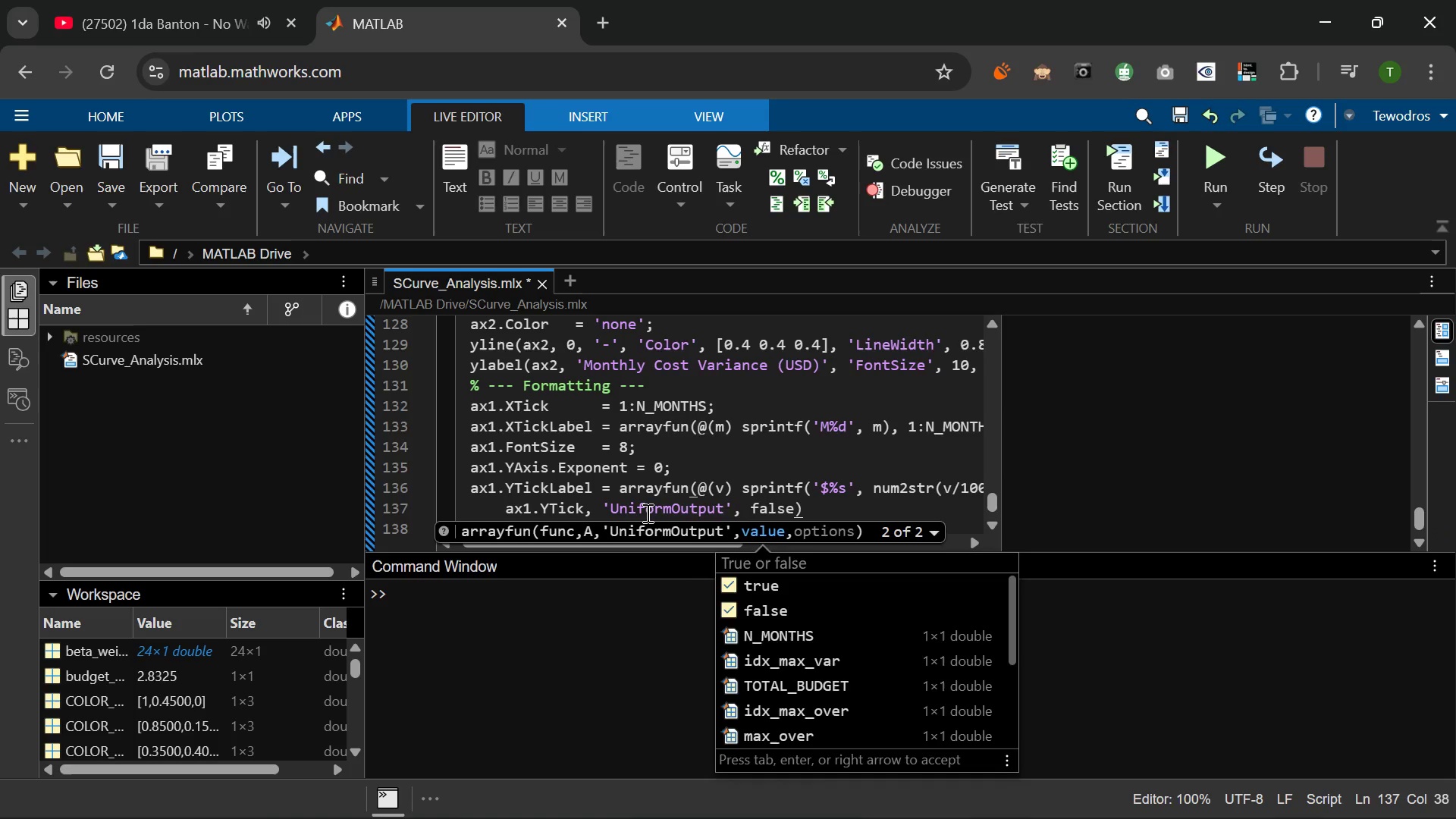 
key(ArrowRight)
 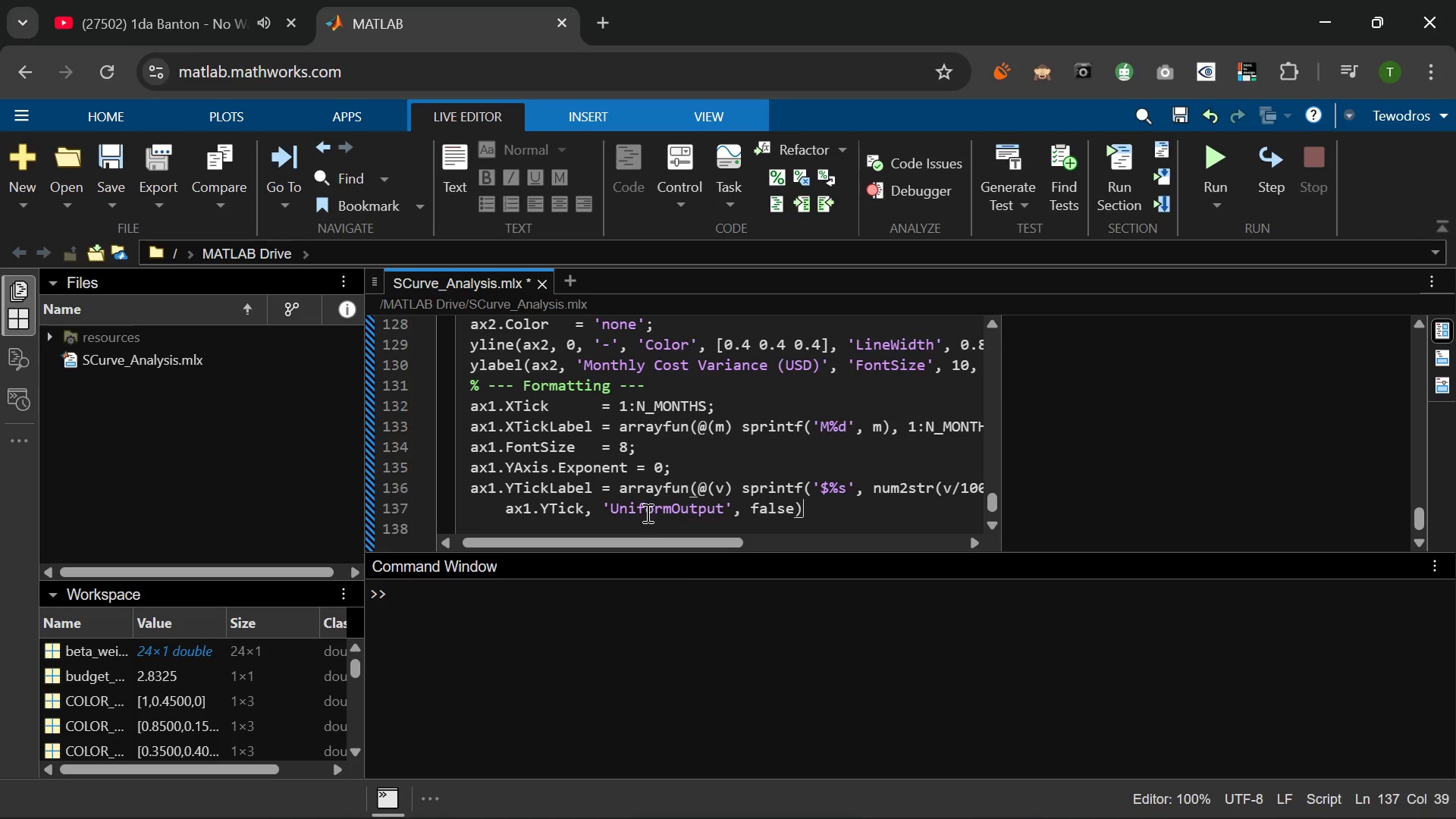 
key(Semicolon)
 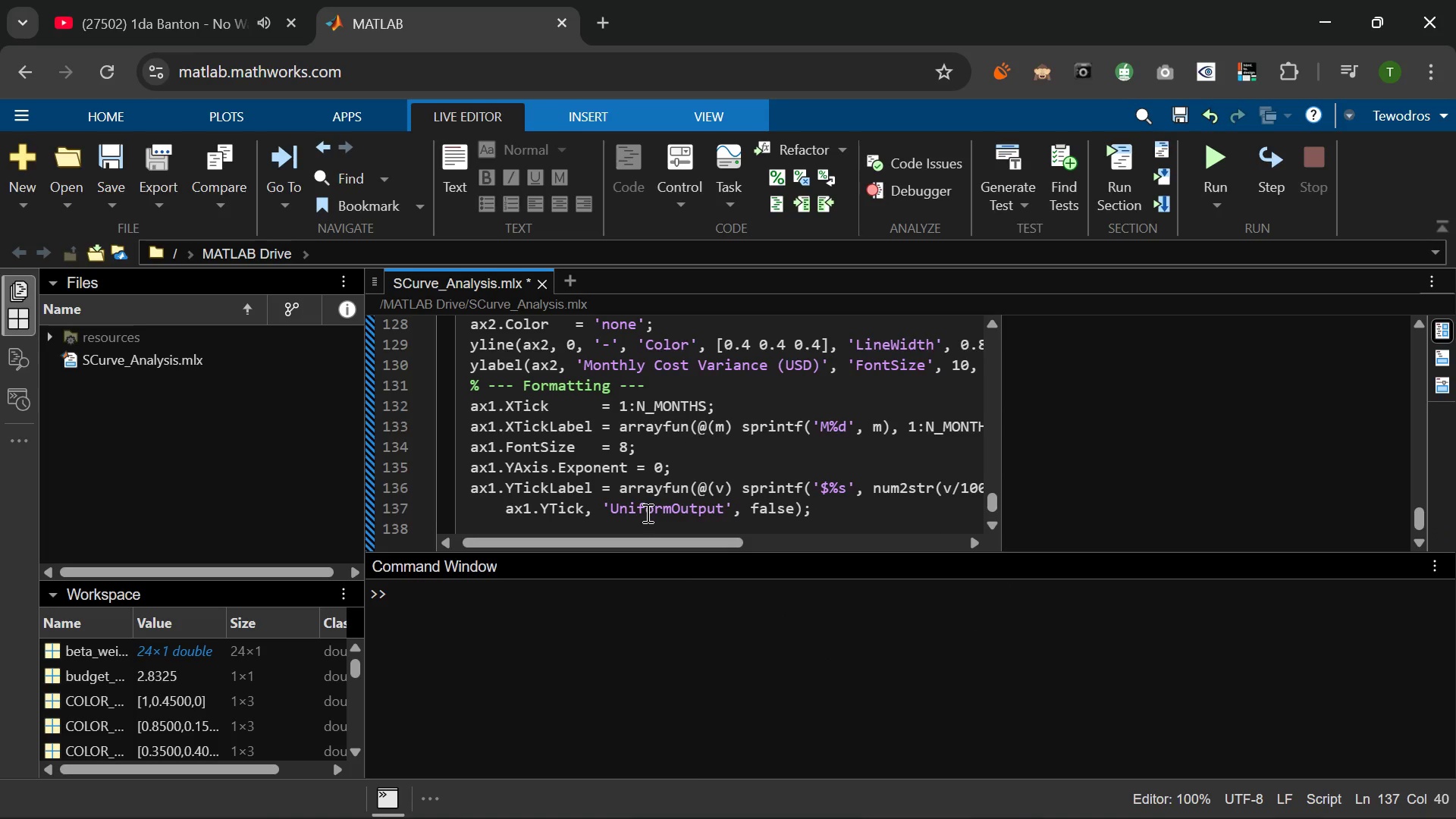 
key(Enter)
 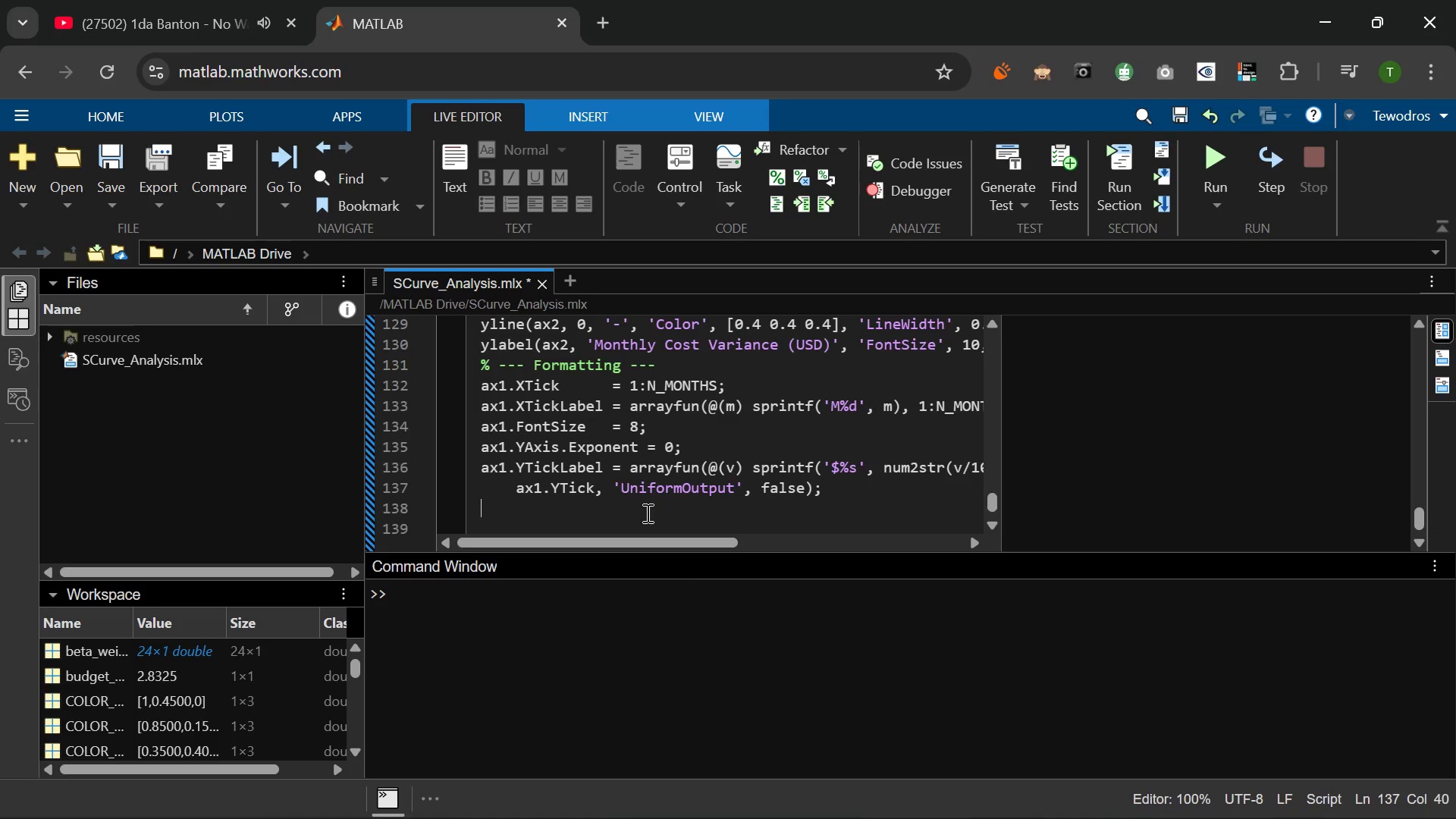 
type(grid(ax1, 'on)
 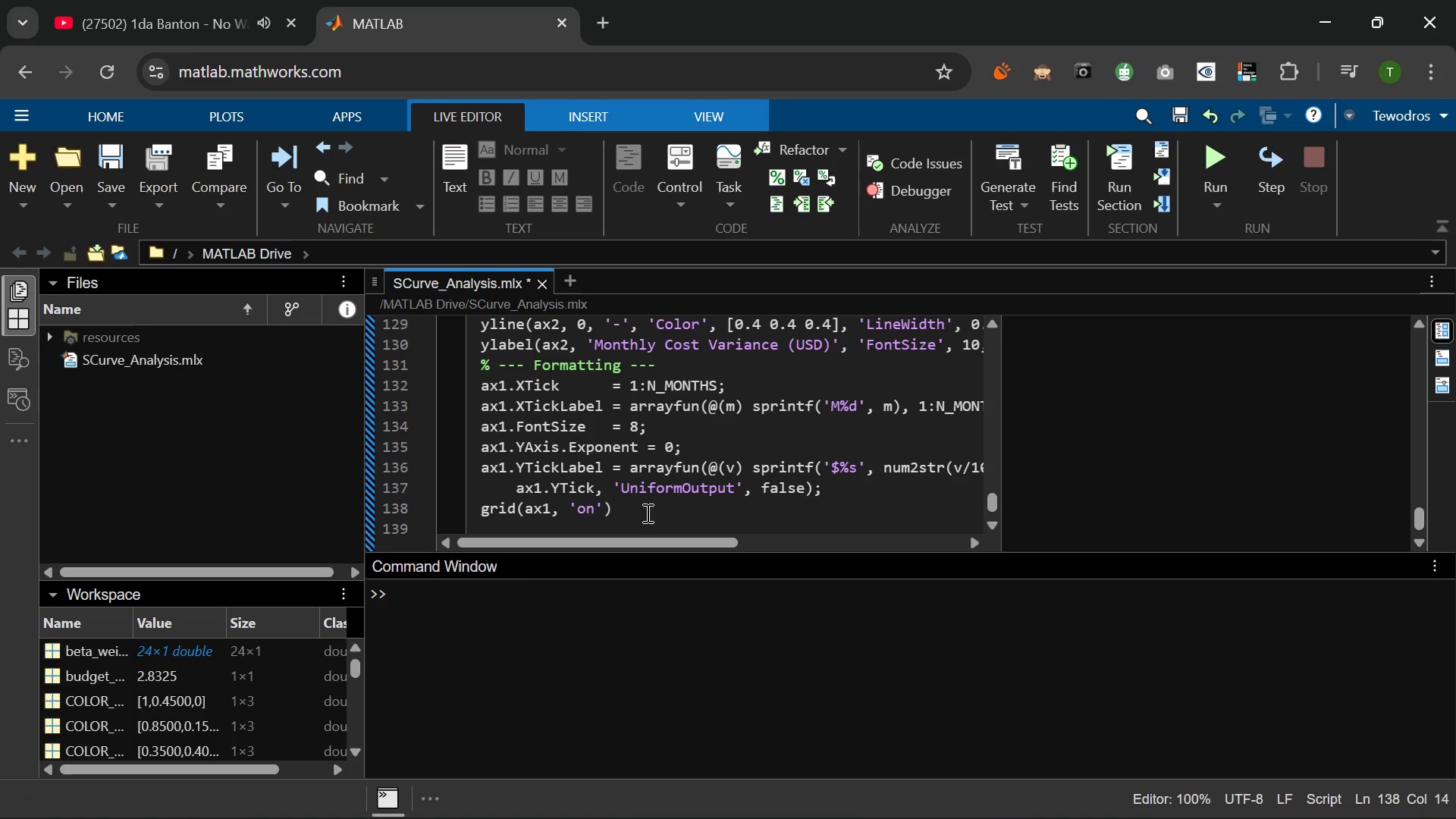 
key(ArrowRight)
 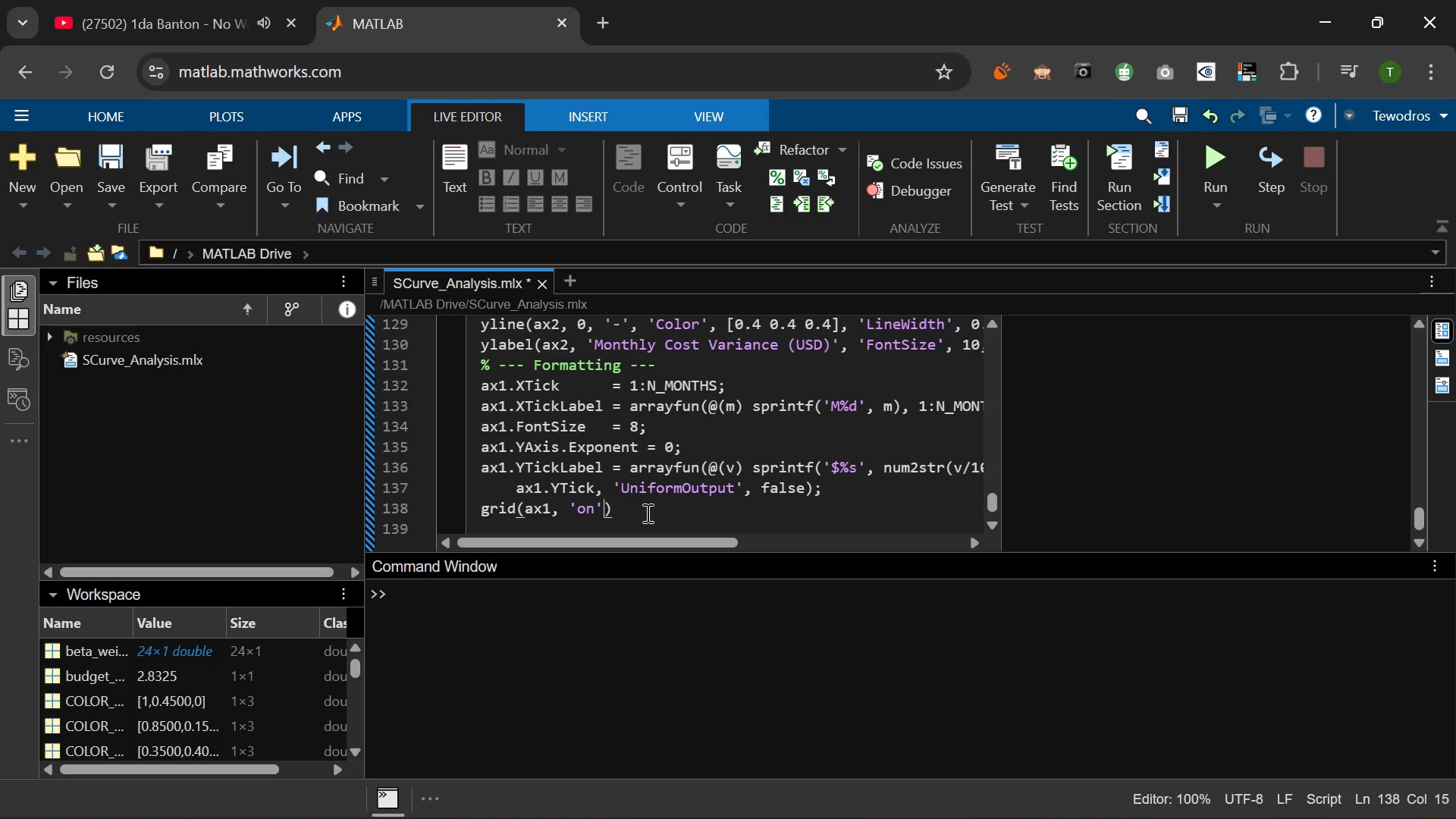 
key(ArrowRight)
 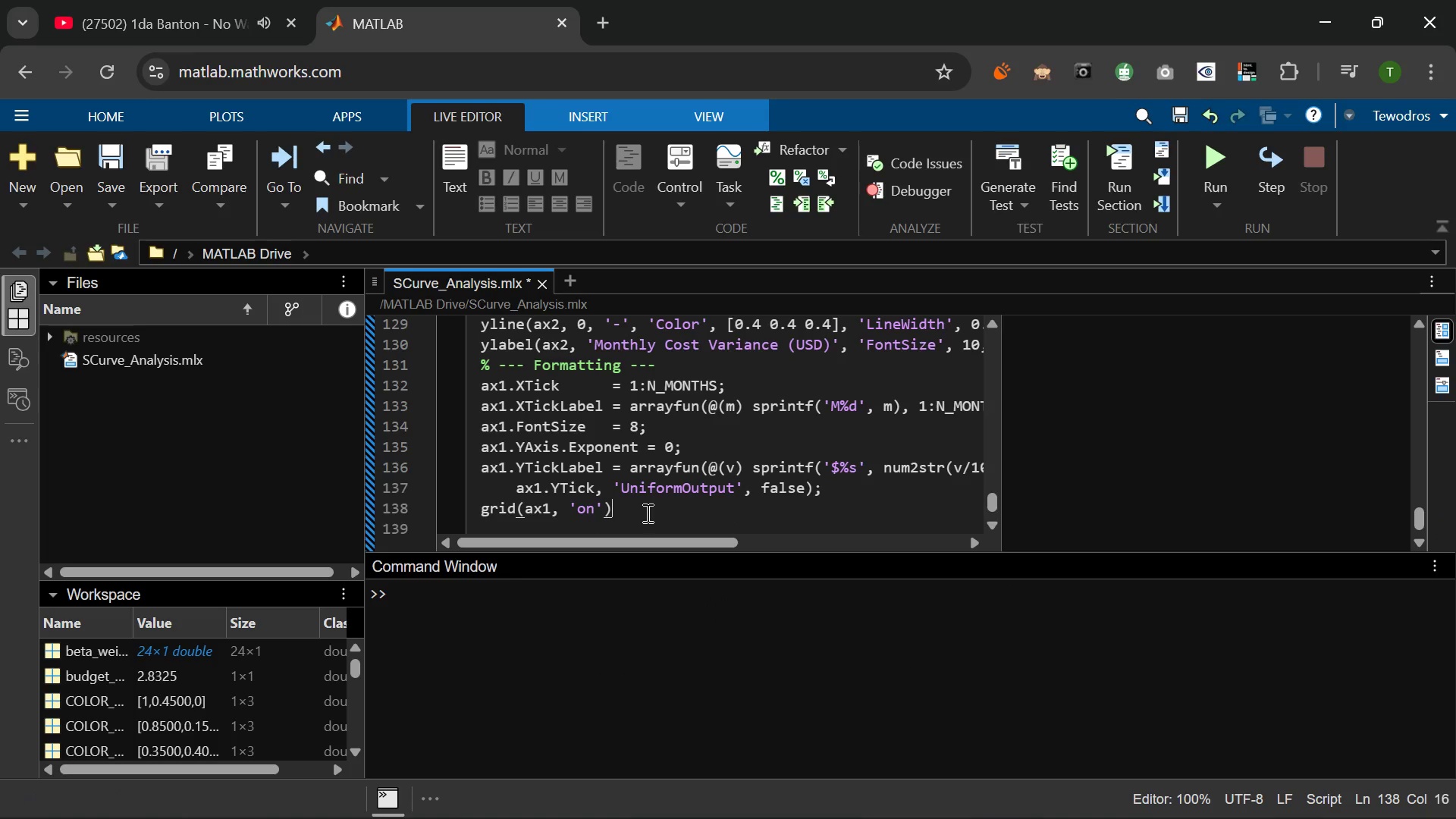 
key(Semicolon)
 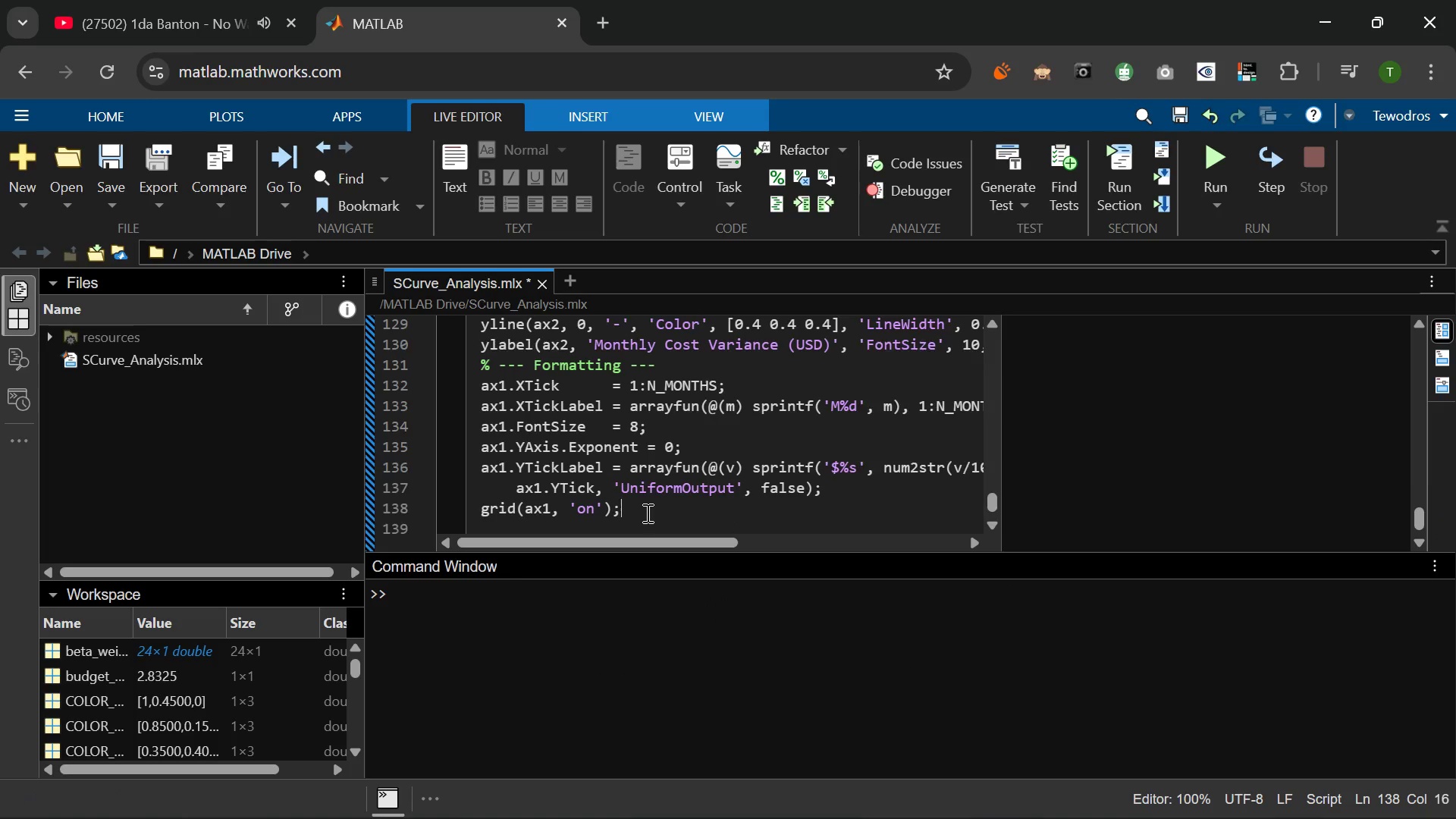 
key(Enter)
 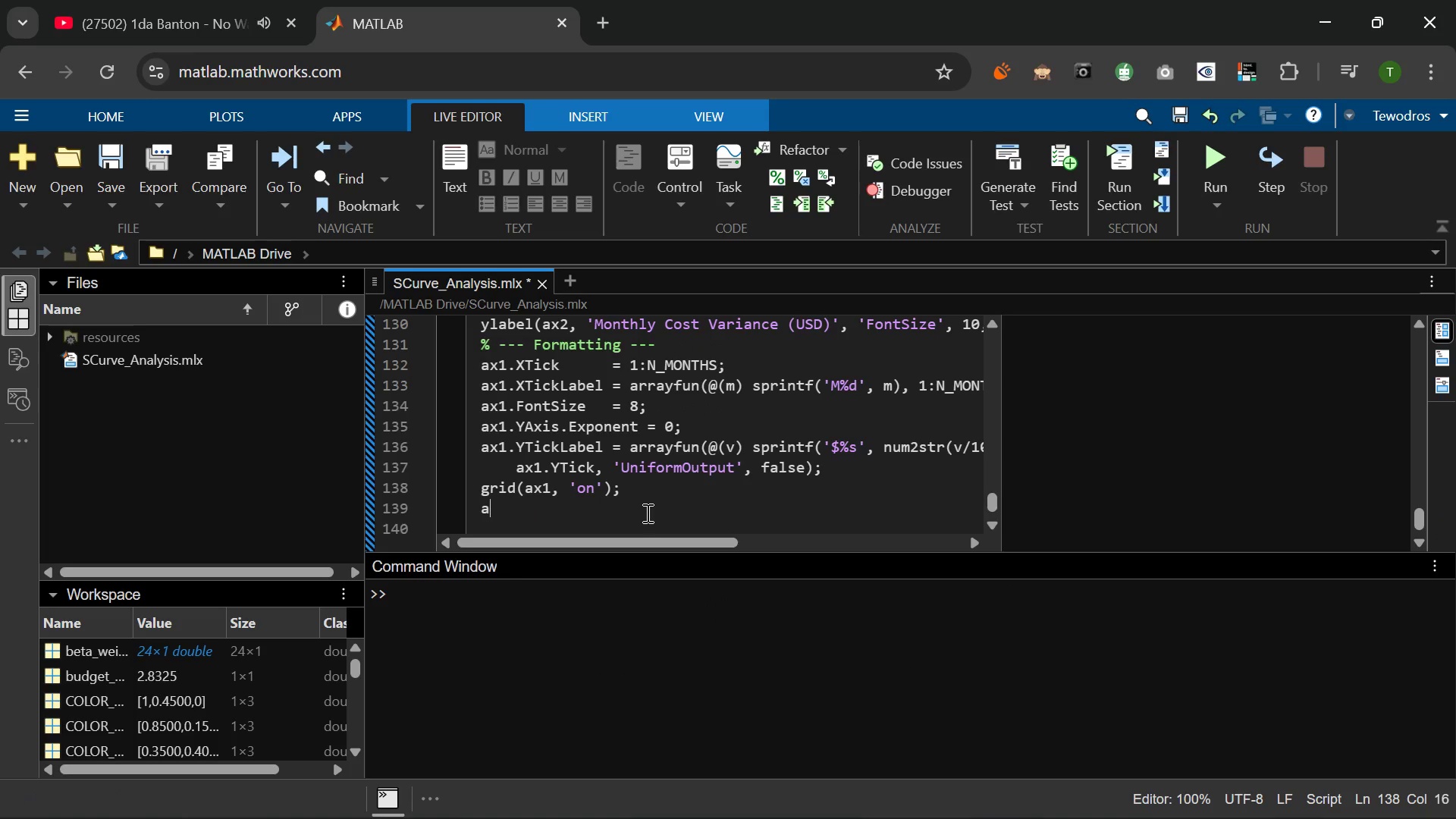 
type(ax1.GridAlpha = 0.2.;)
 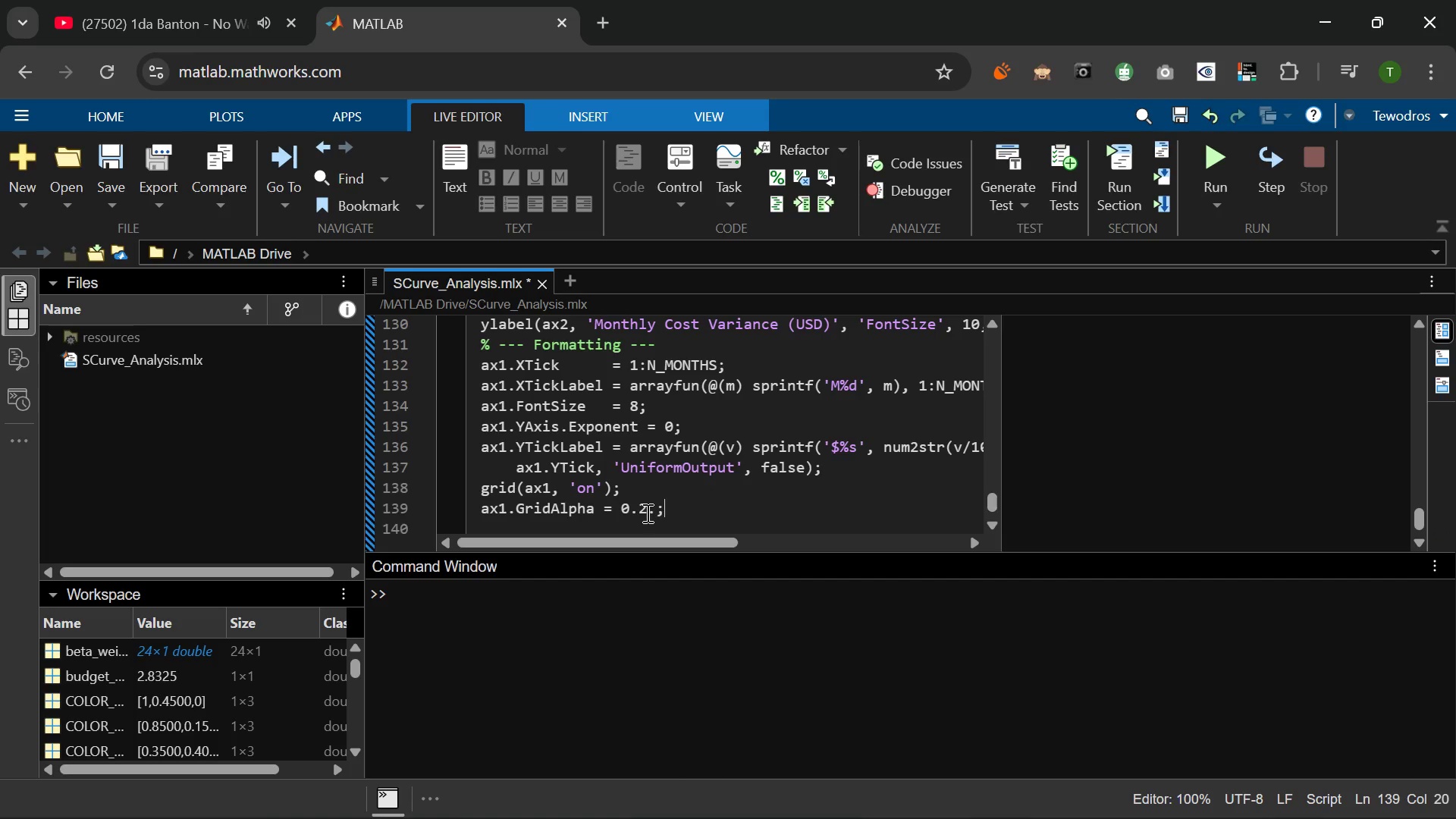 
key(ArrowLeft)
 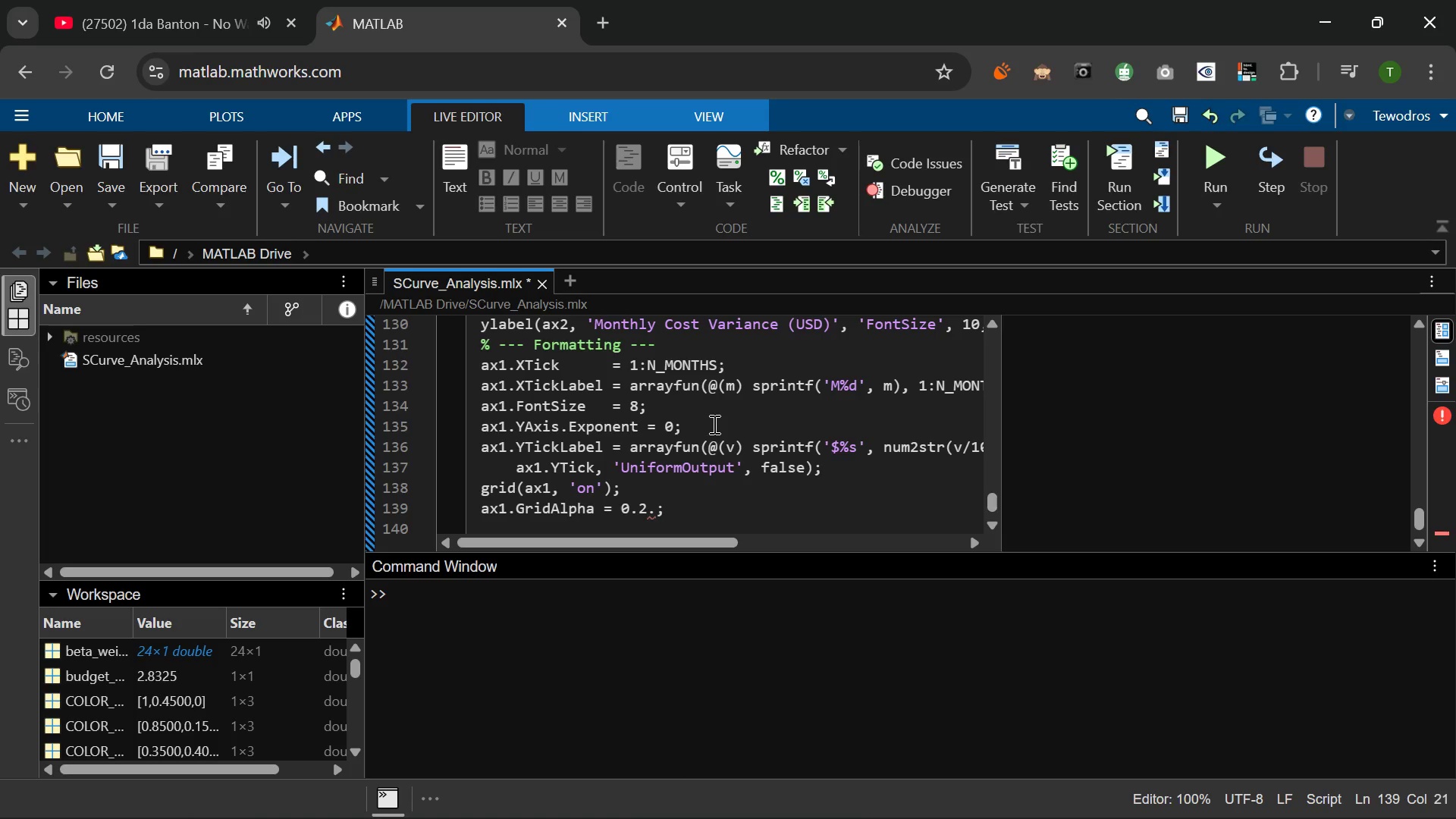 
key(Backspace)
 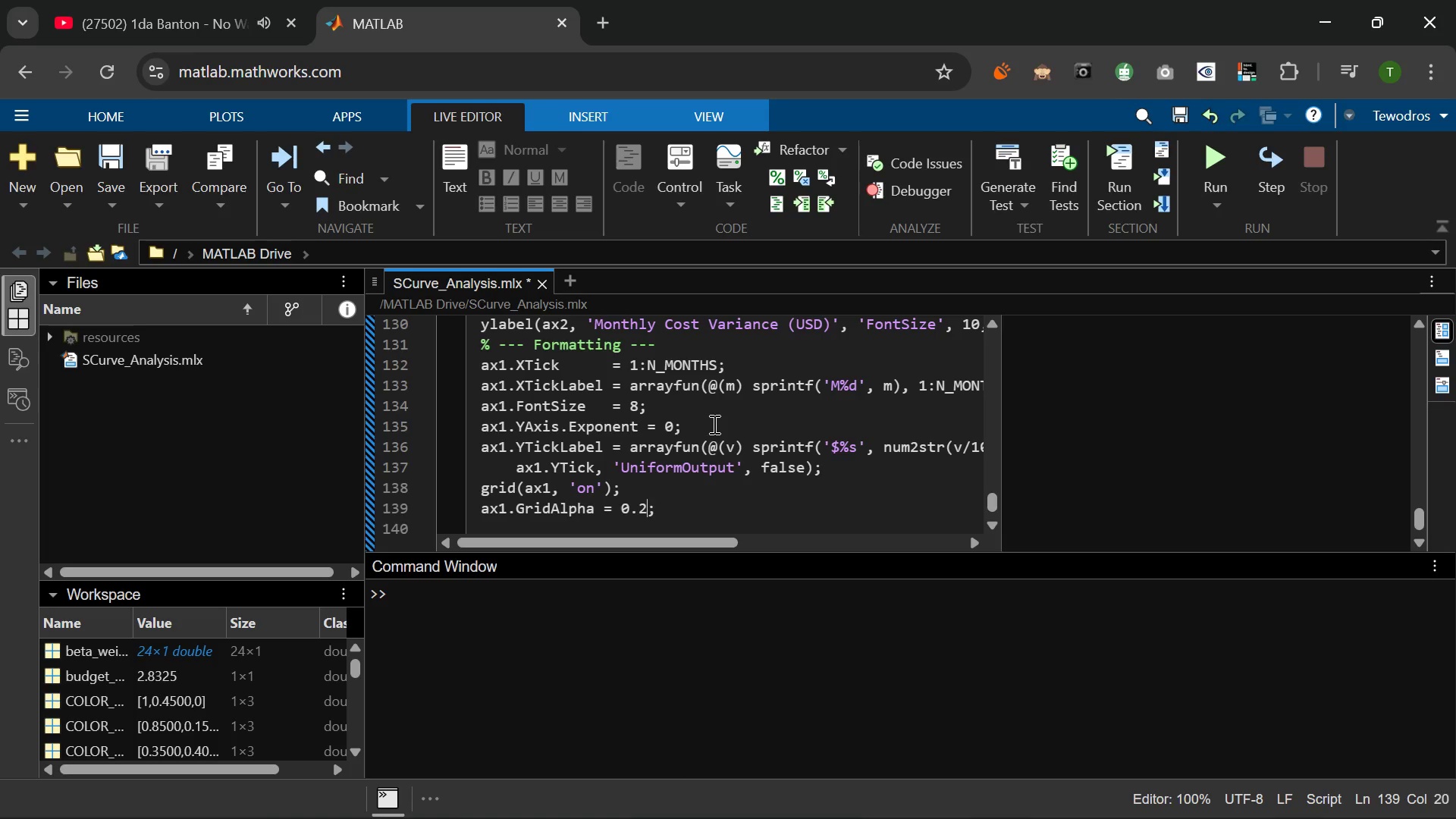 
key(0)
 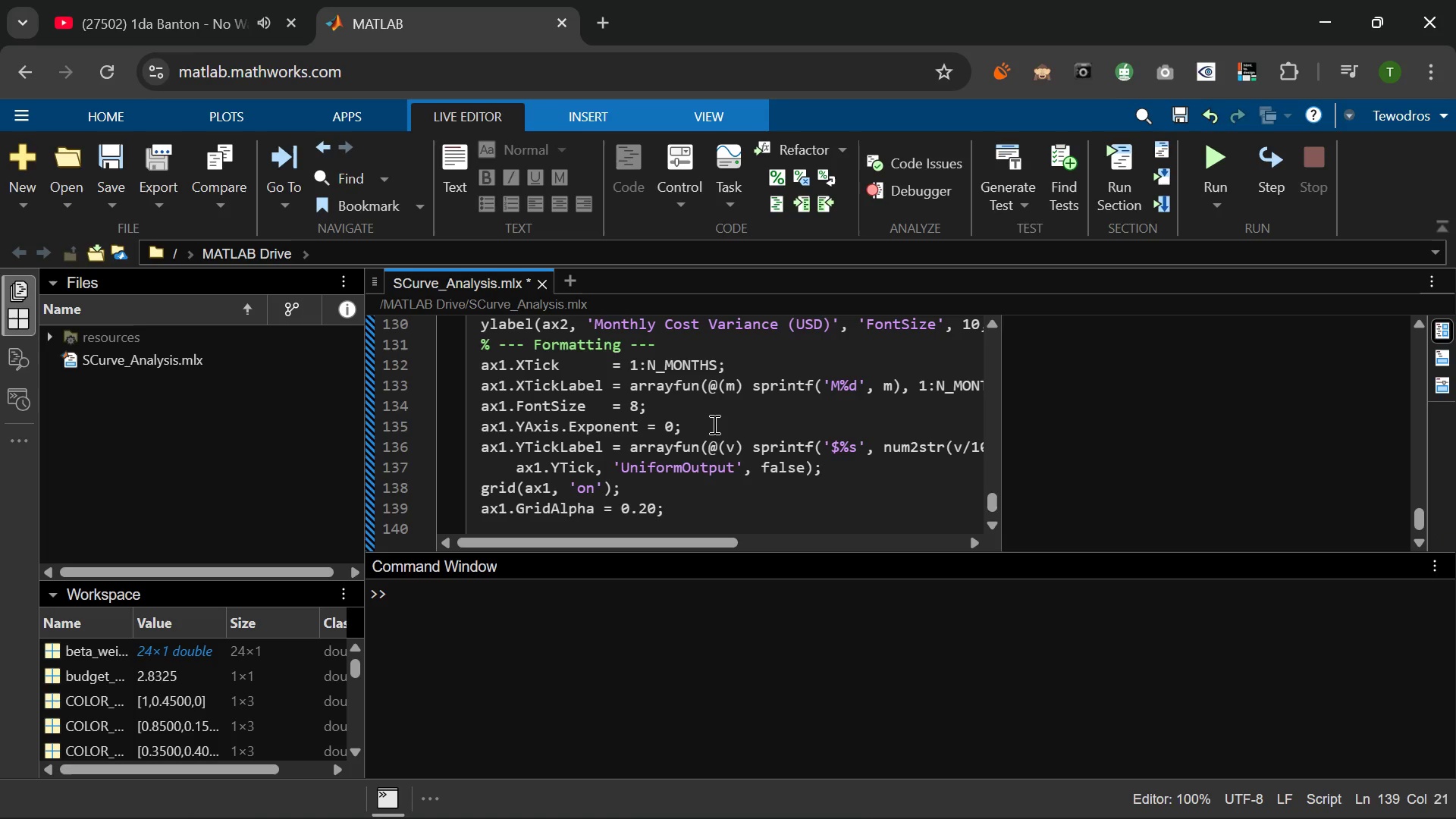 
key(ArrowRight)
 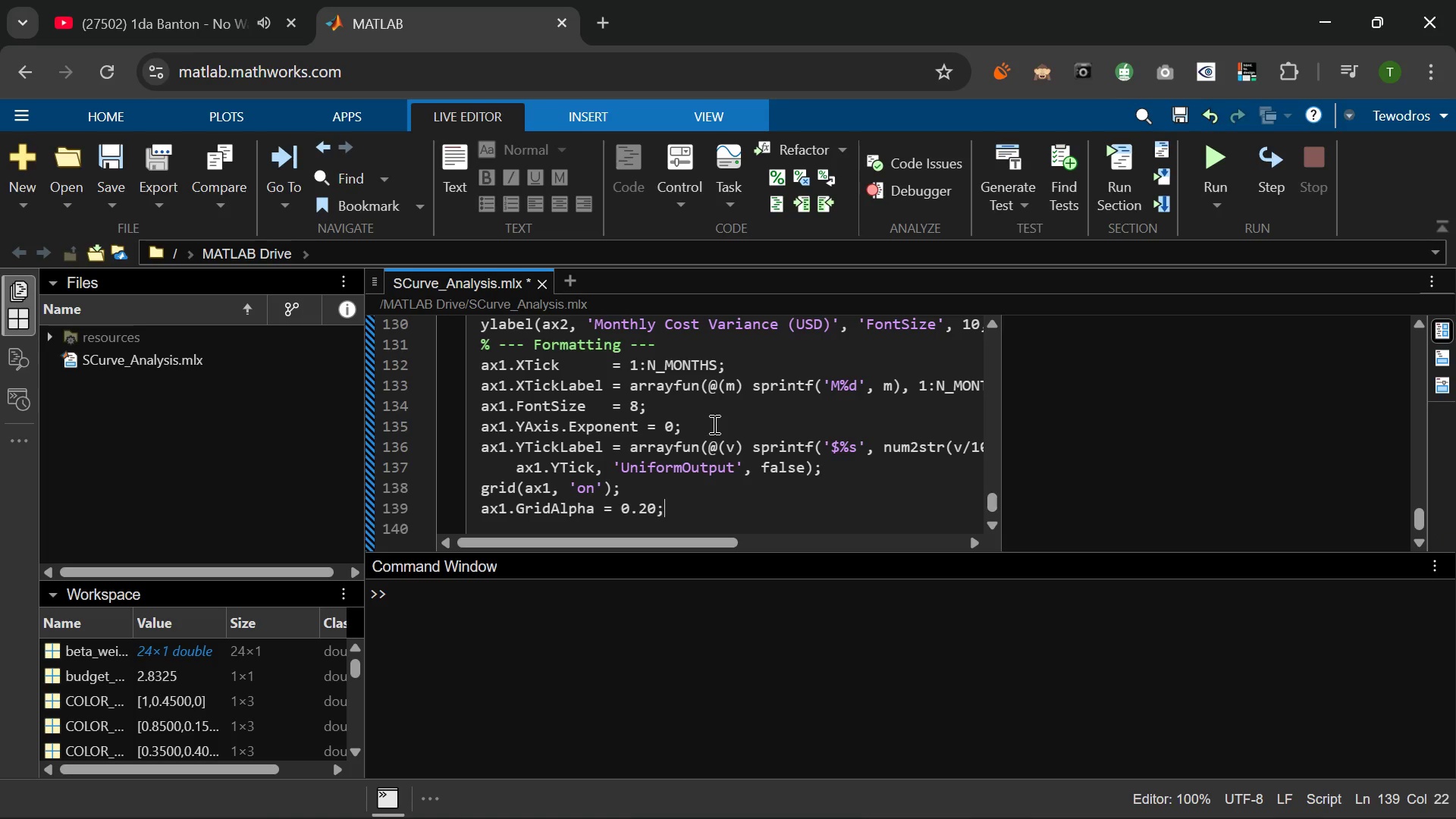 
key(Enter)
 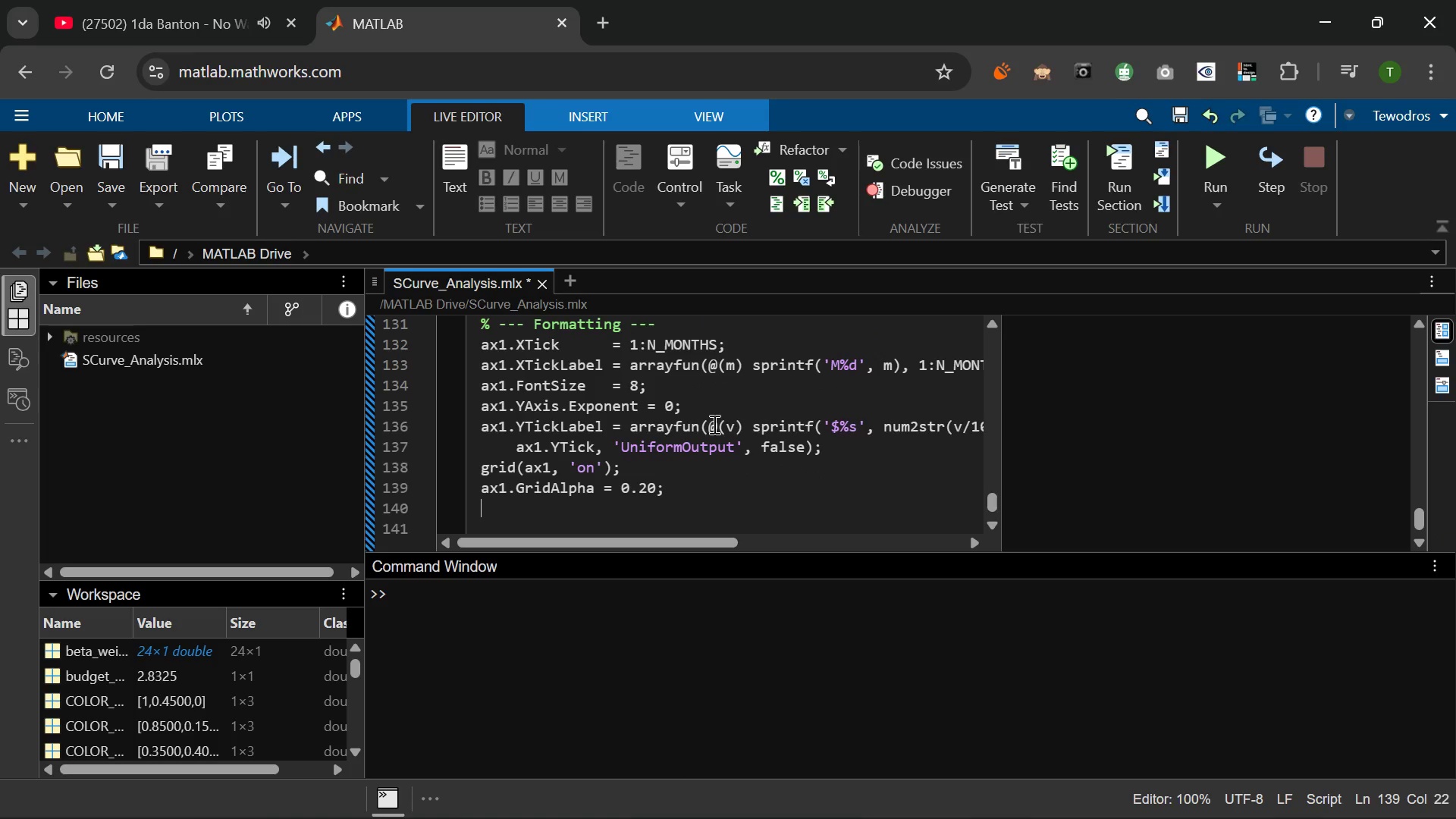 
key(Enter)
 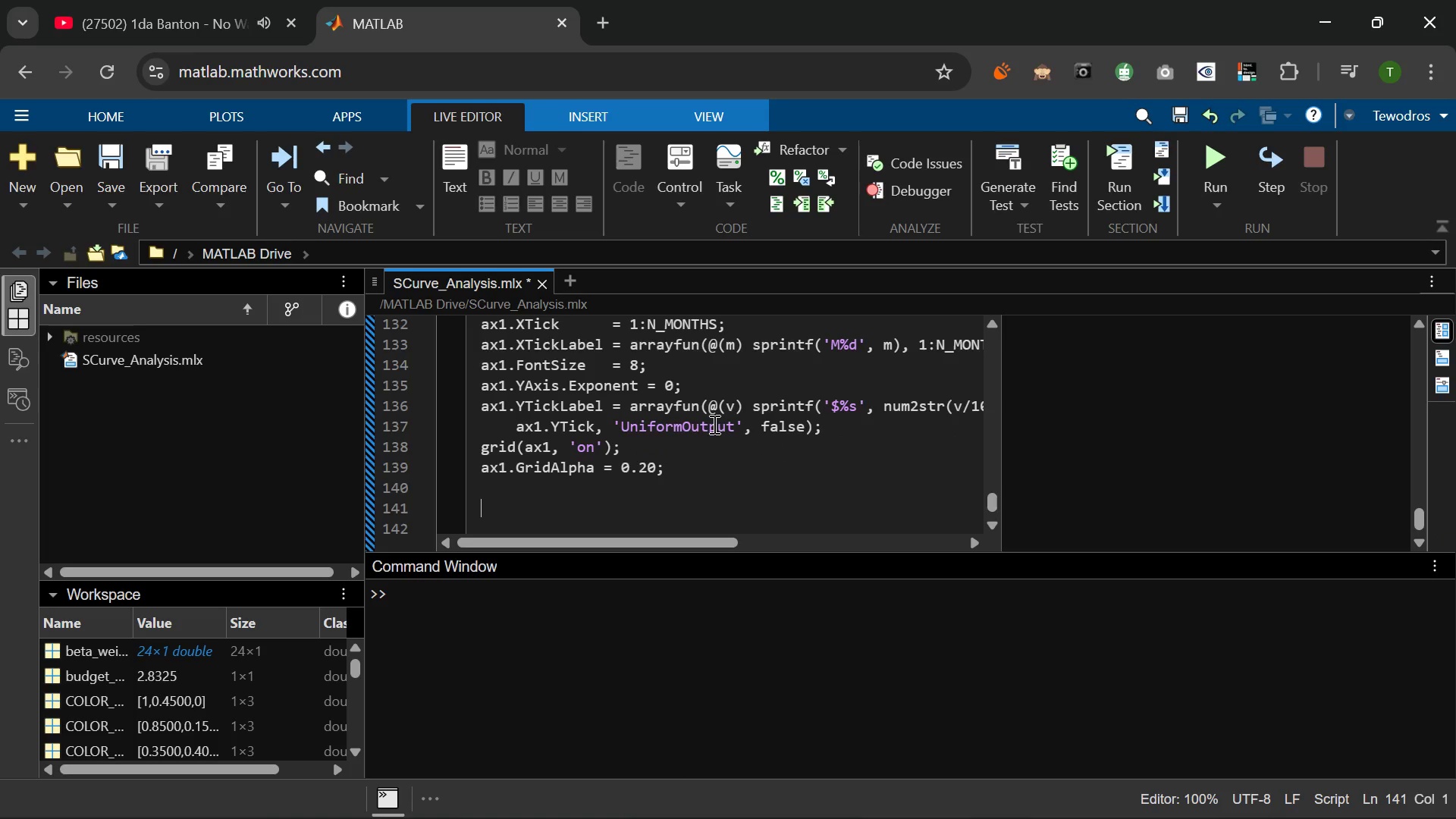 
wait(8.56)
 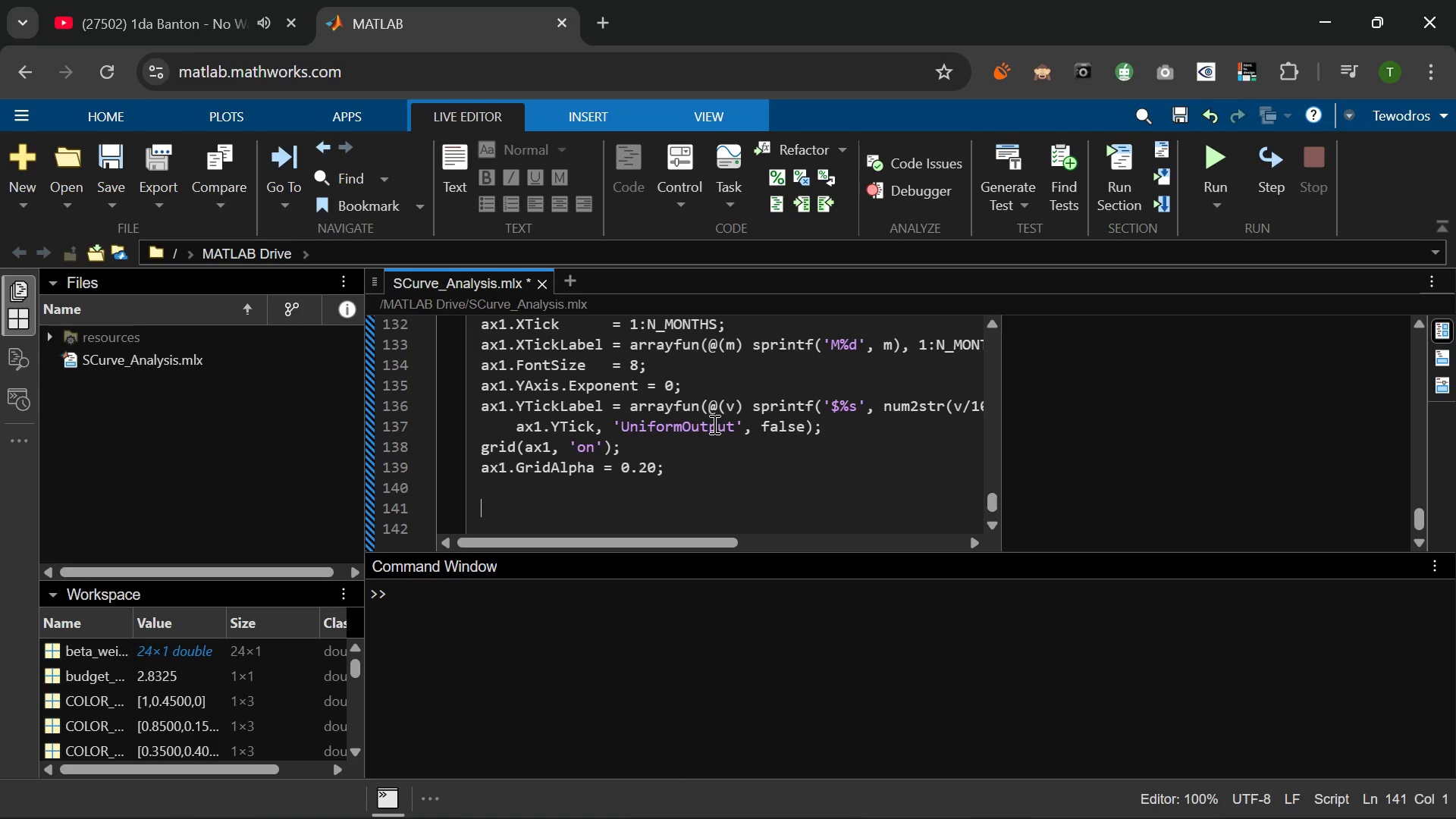 
type(xlabel(ax1, 'Time)
 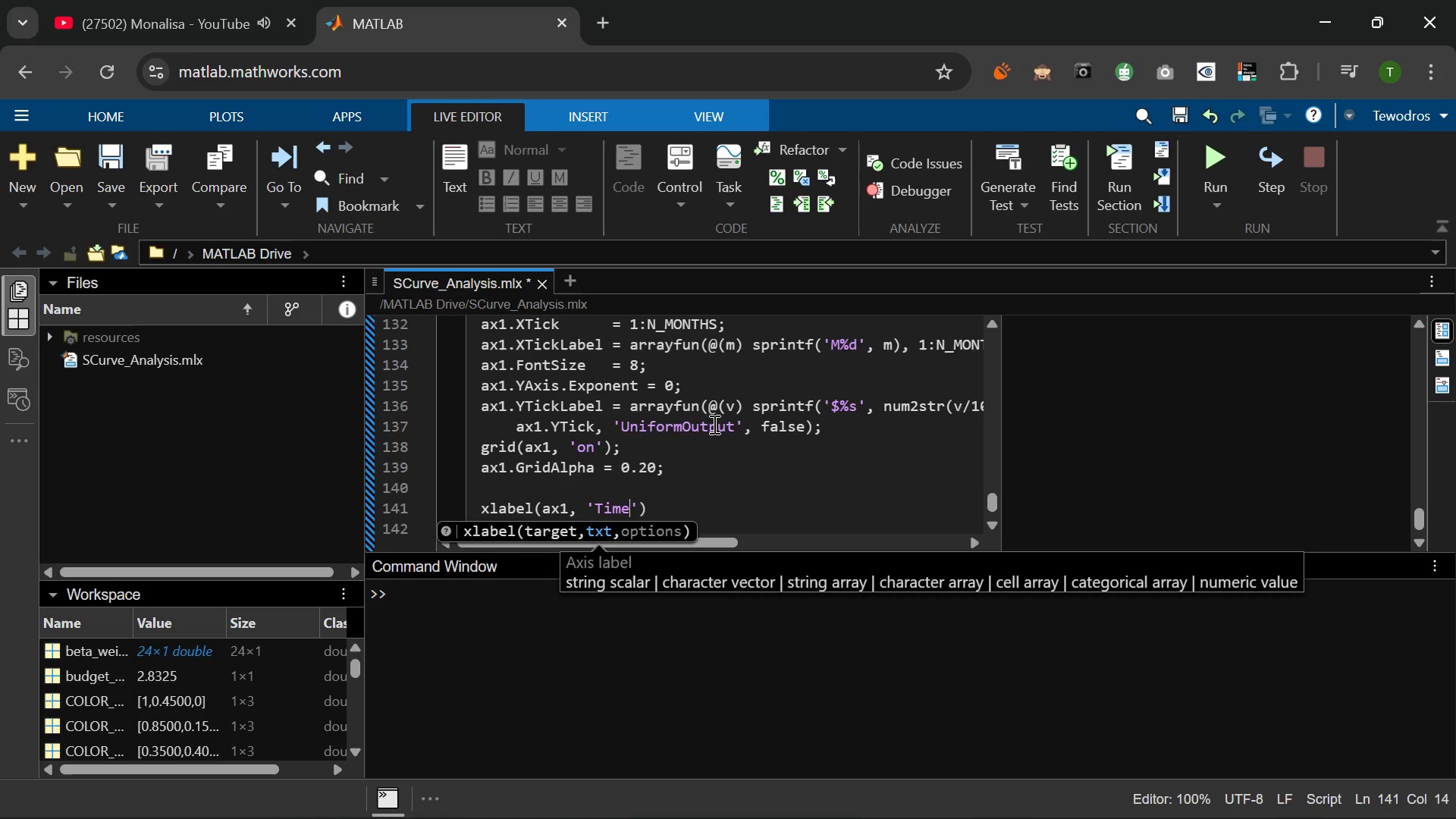 
key(Mute)
 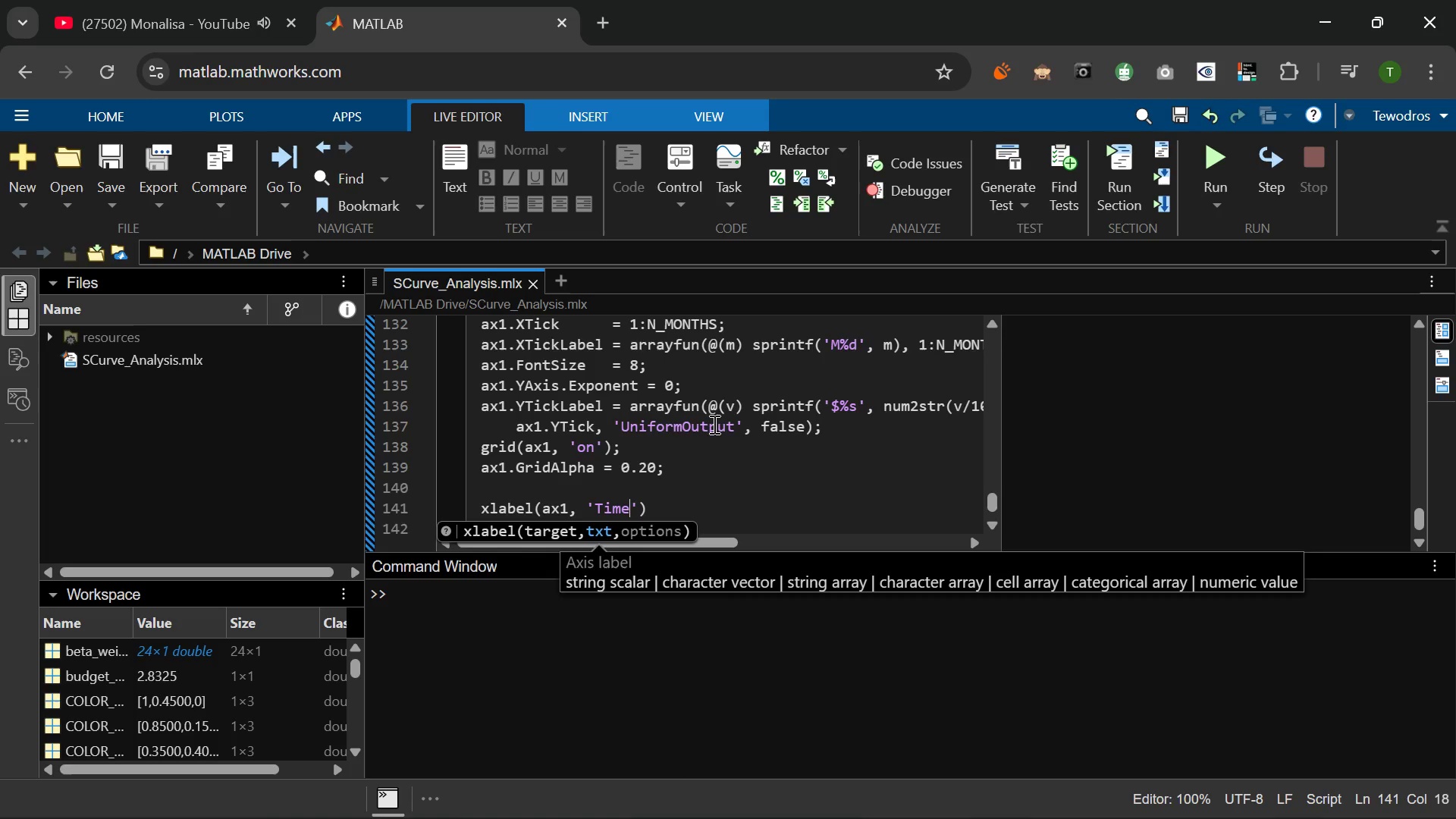 
wait(62.48)
 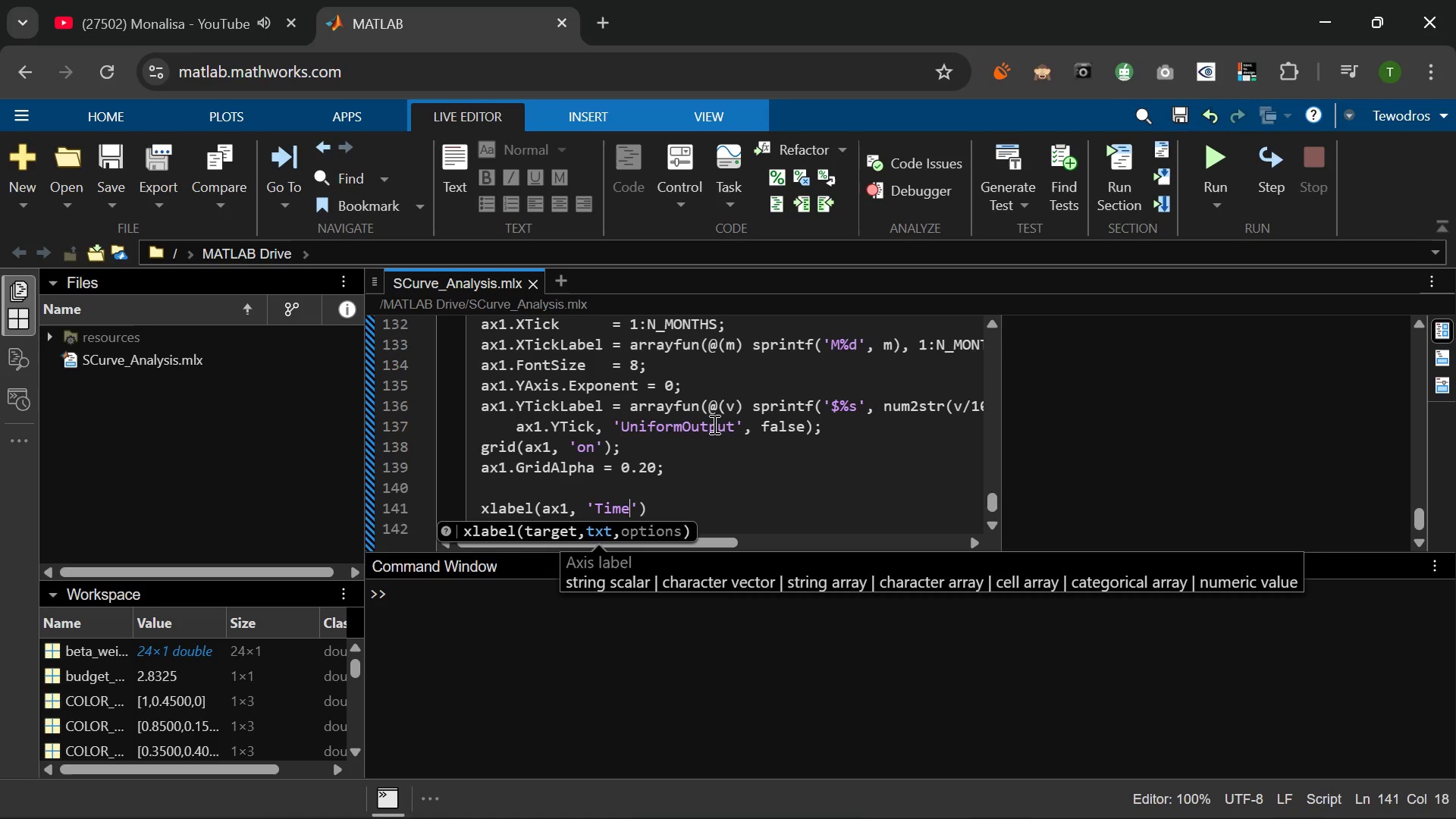 
scroll: coordinate [724, 472], scroll_direction: up, amount: 5.0
 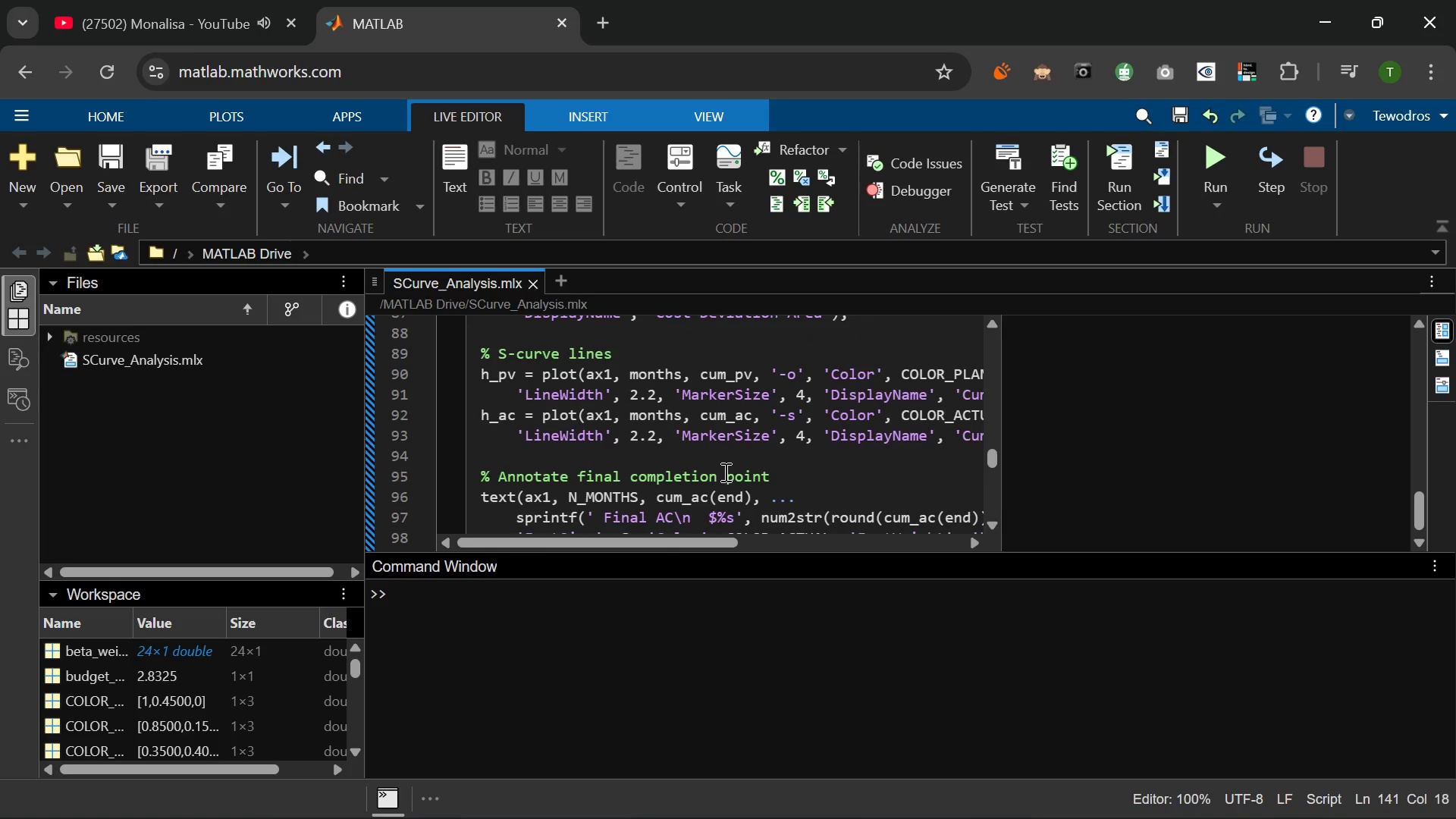 
scroll: coordinate [724, 472], scroll_direction: down, amount: 10.0
 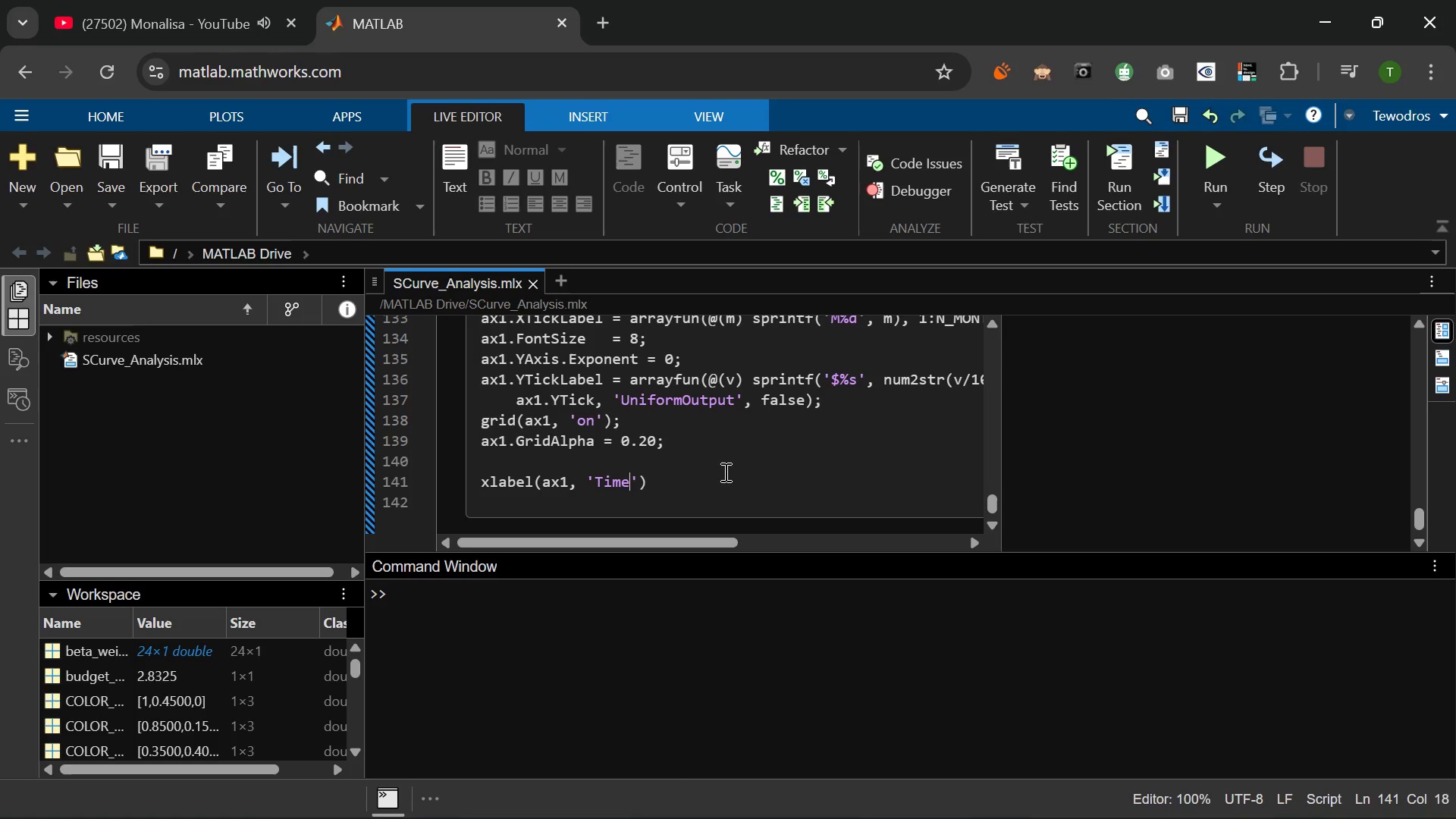 
wait(10.88)
 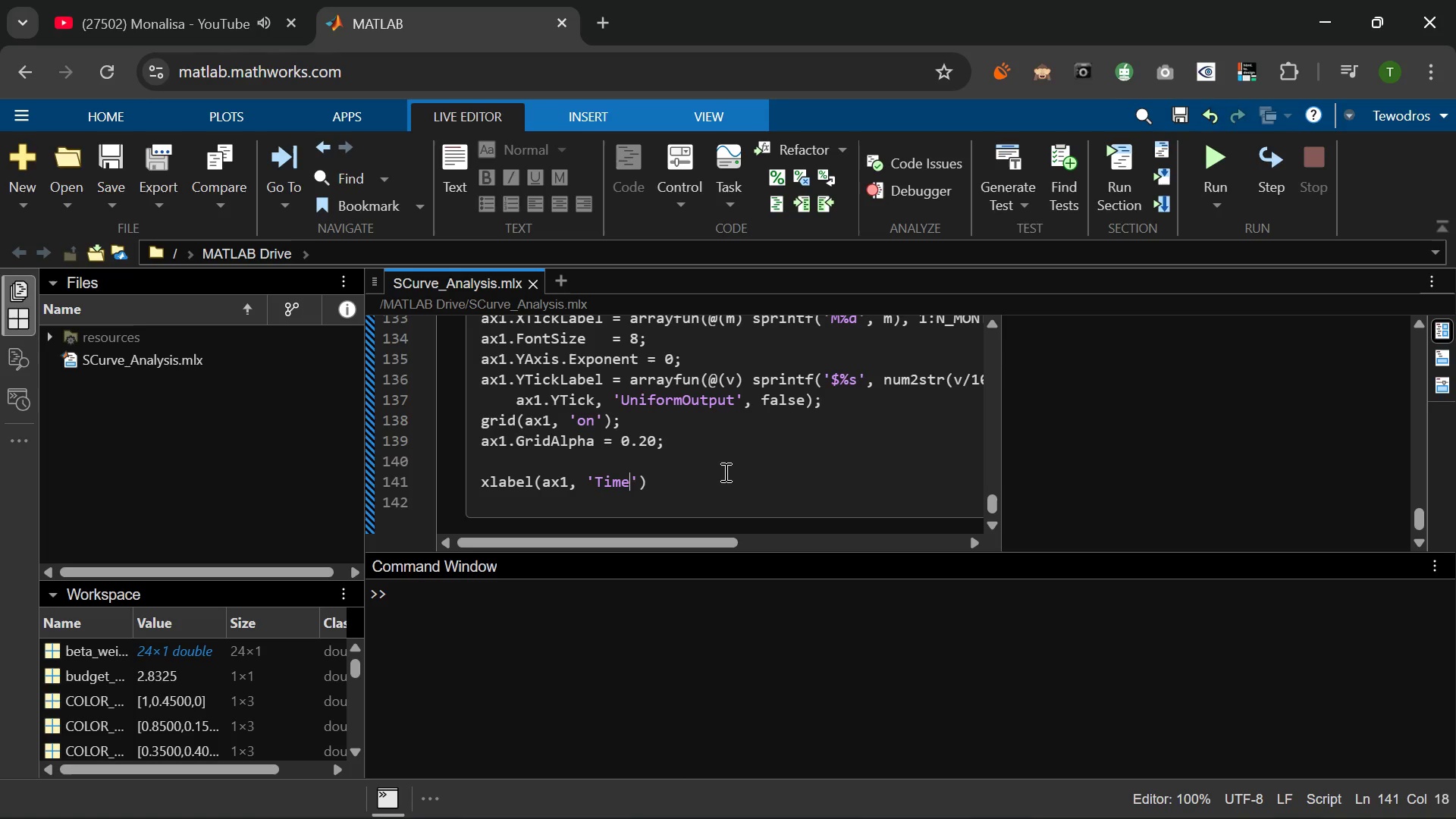 
type( (Months)
 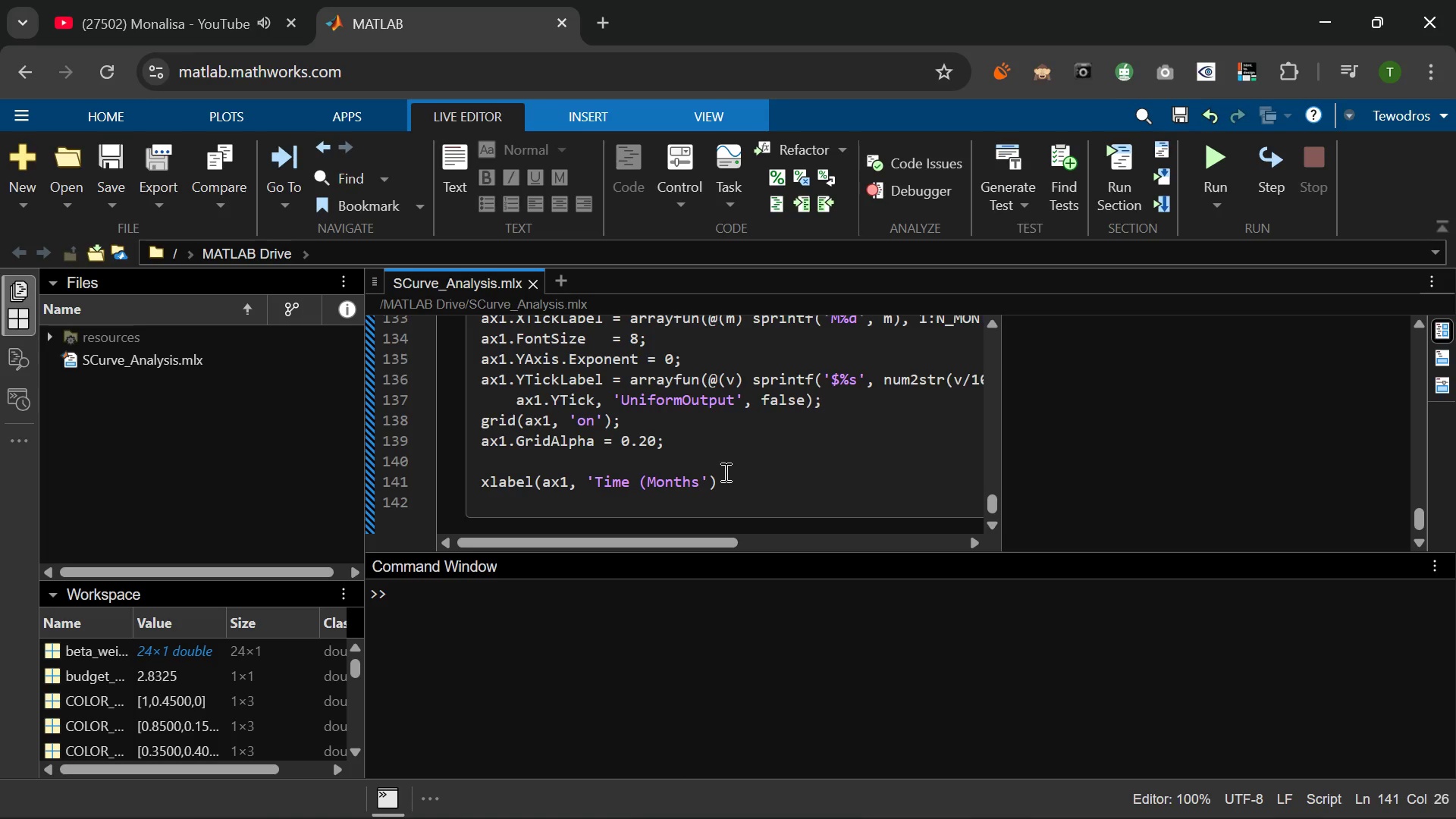 
key(ArrowRight)
 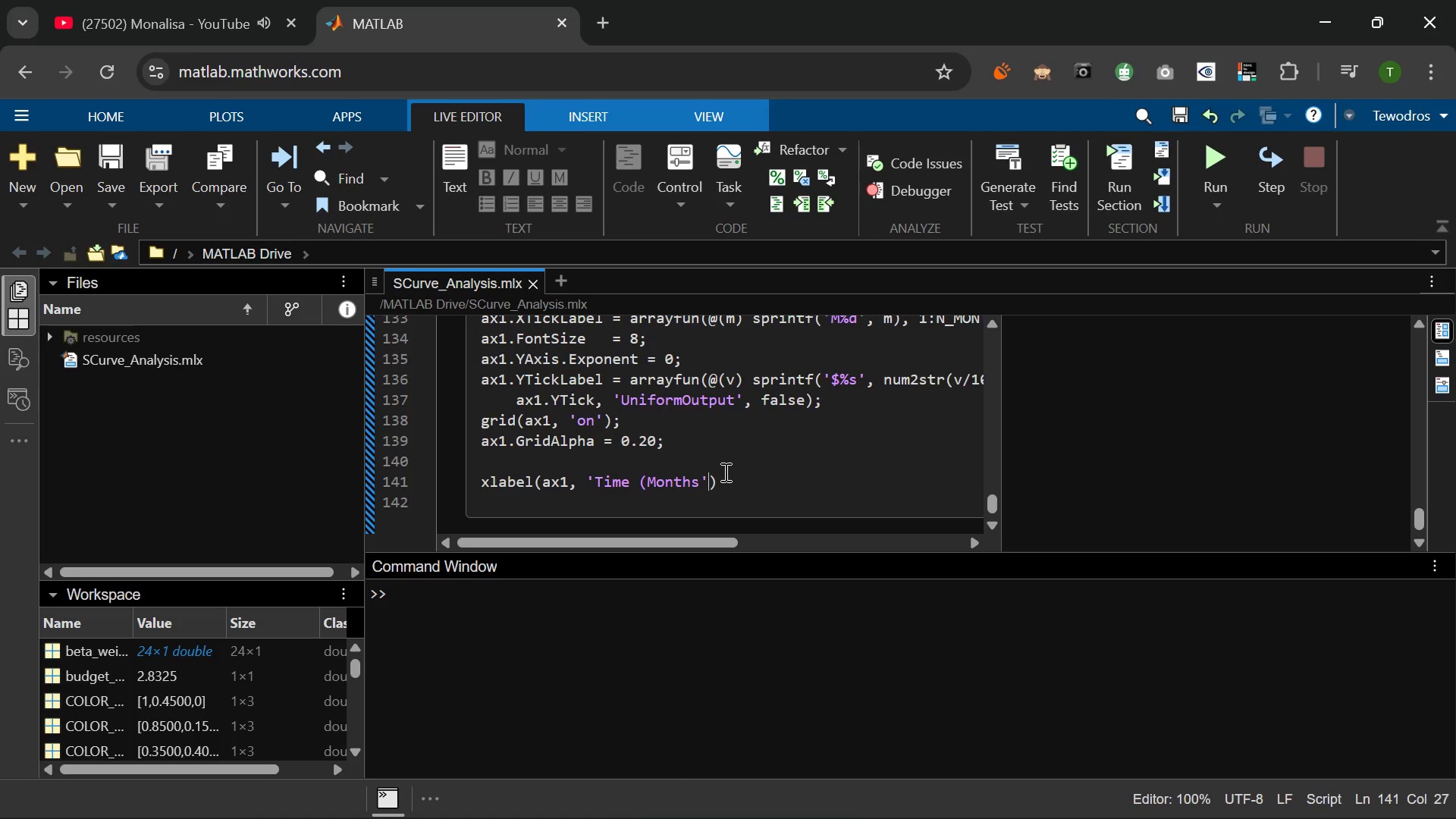 
key(ArrowLeft)
 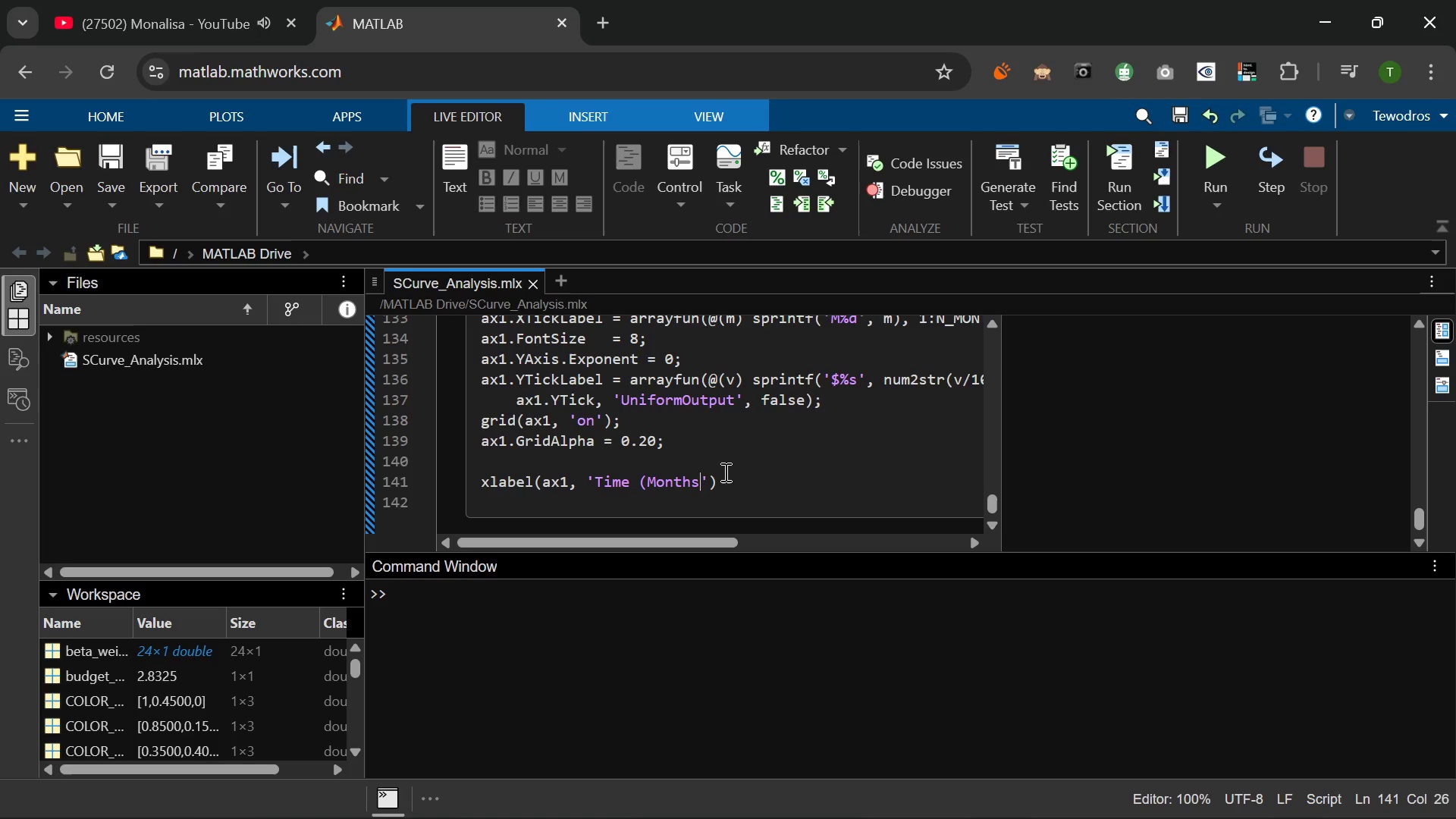 
key(Shift+0)
 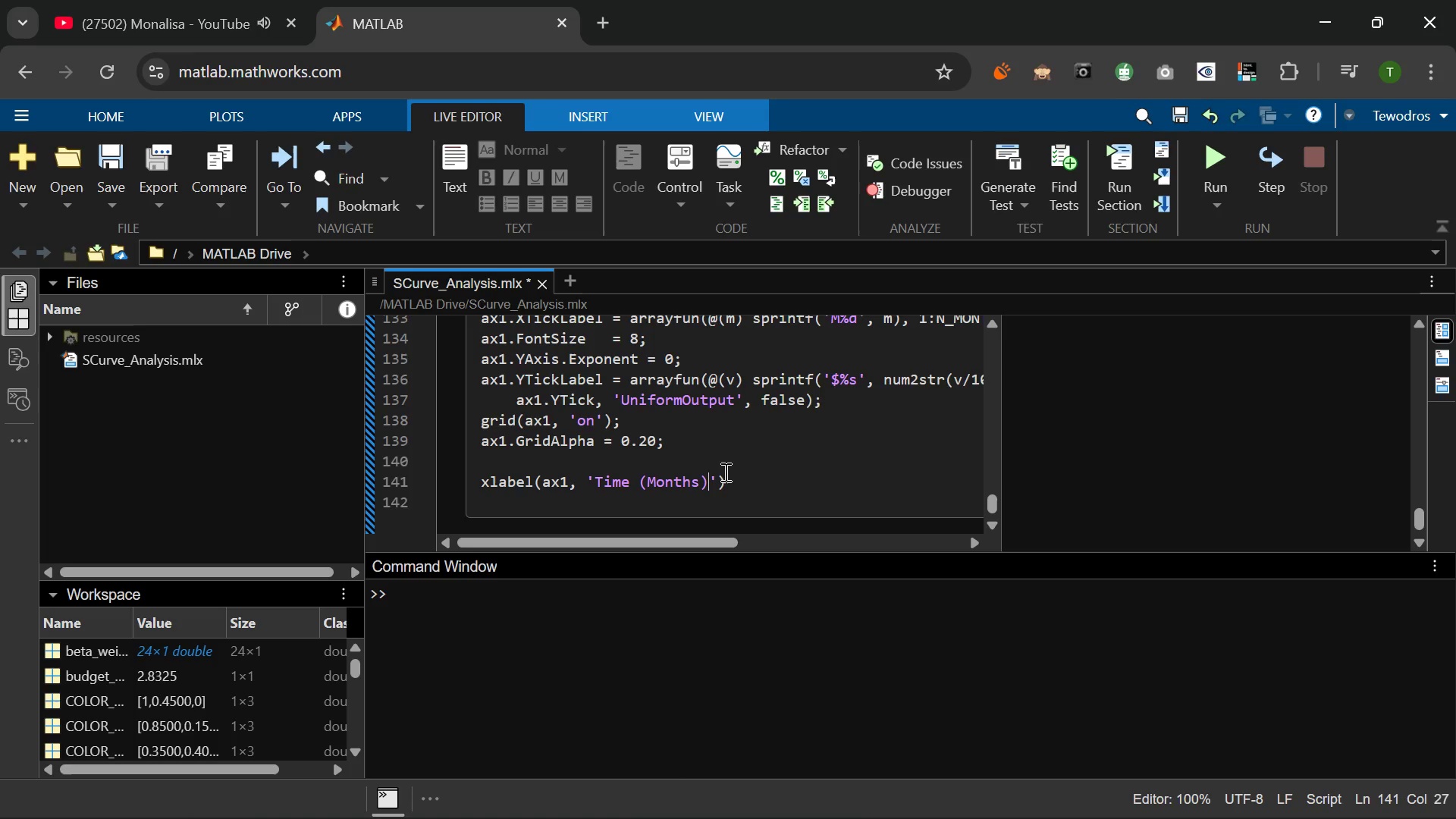 
key(ArrowRight)
 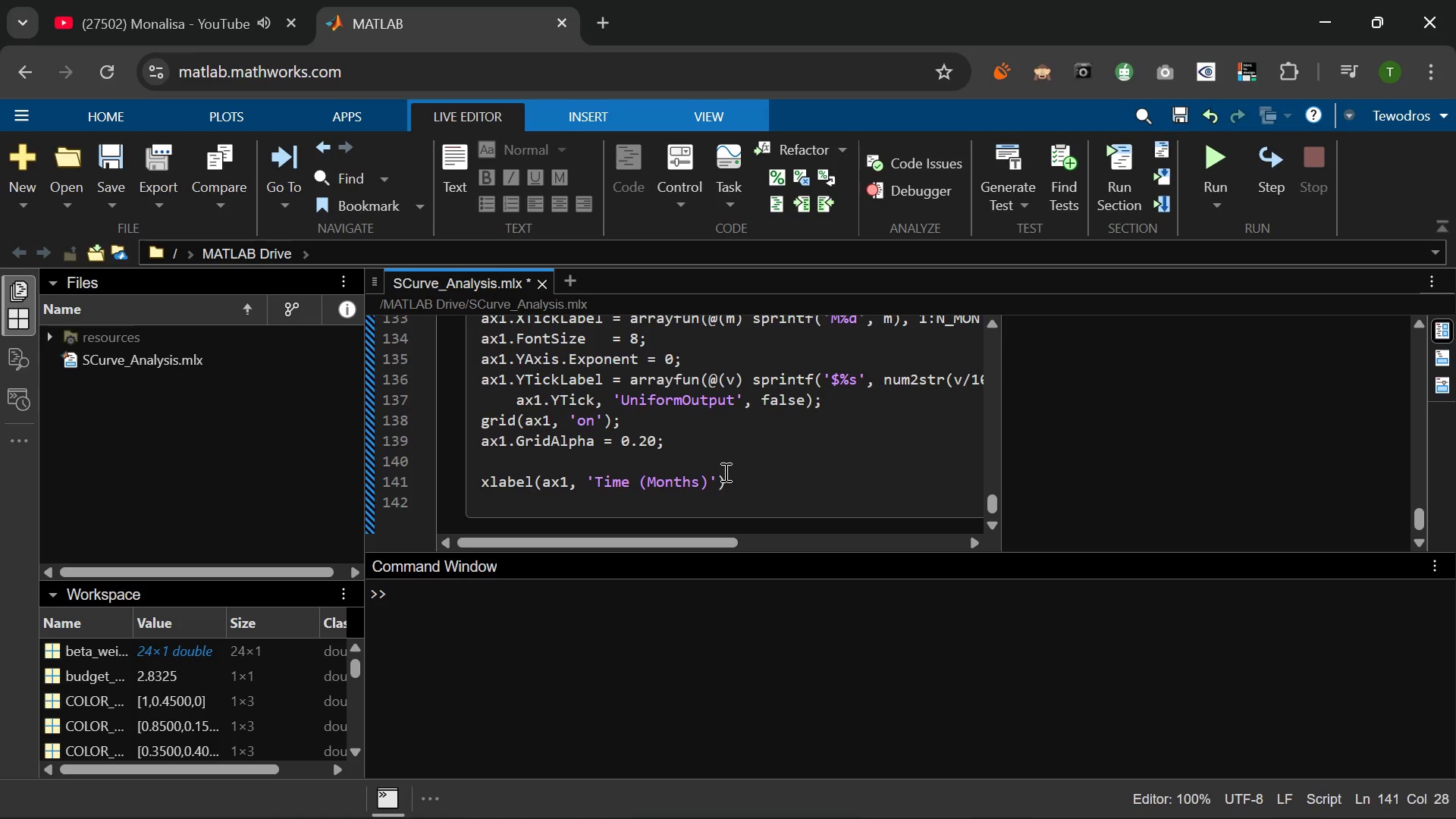 
type(, 'Fon)
key(Tab)
key(Tab)
 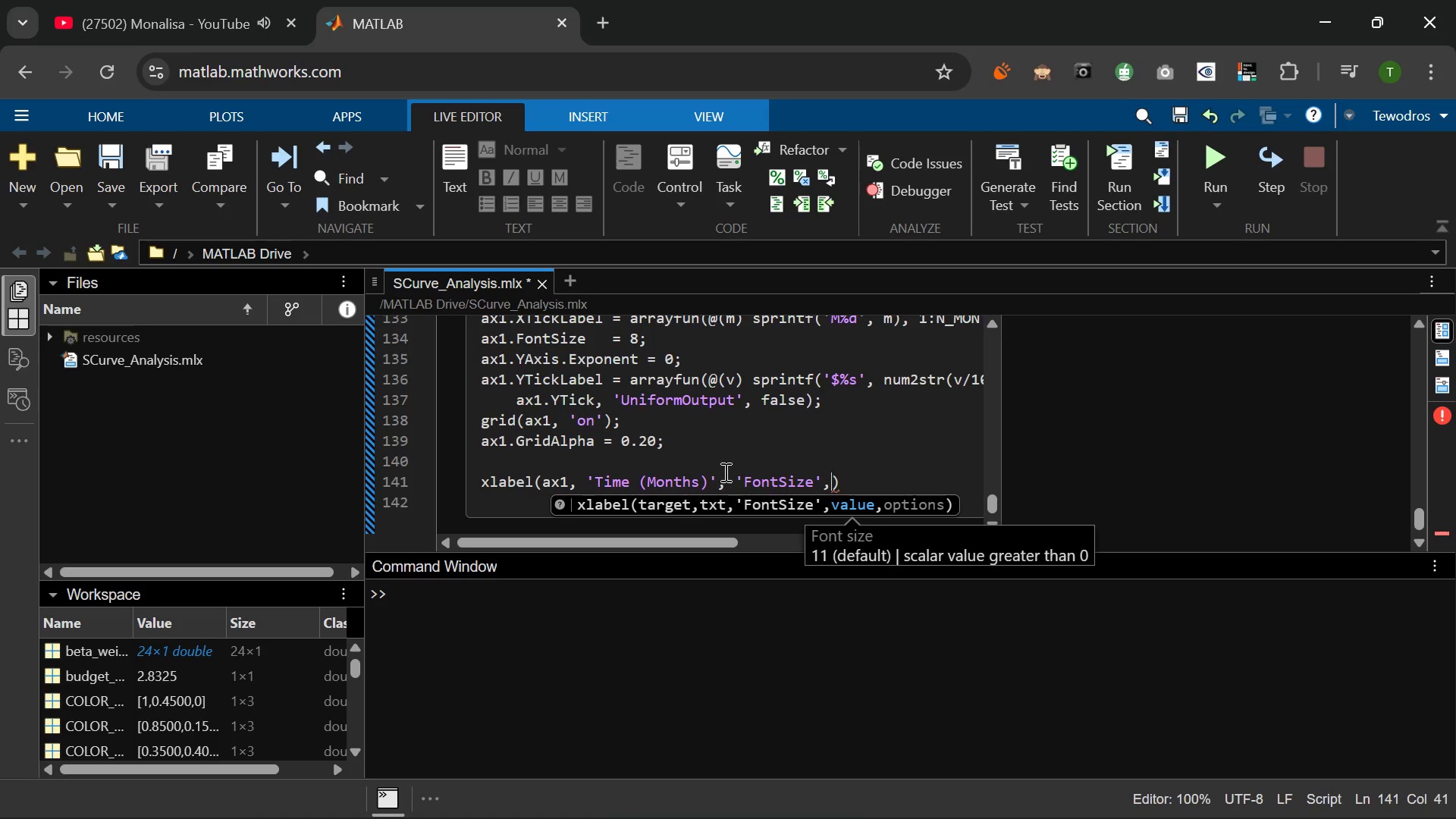 
type( 11, 'FontW)
key(Tab)
 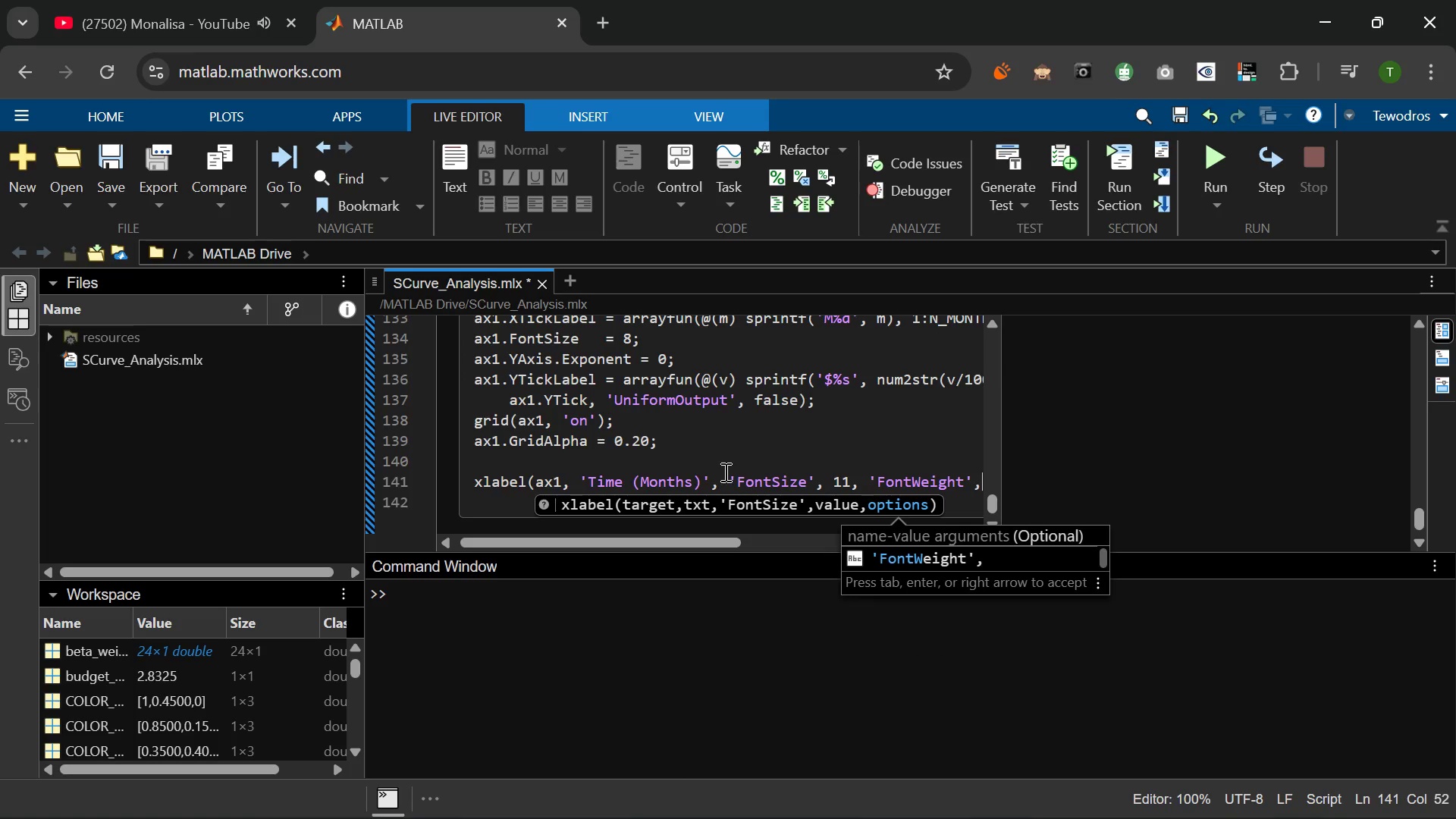 
key(ArrowRight)
 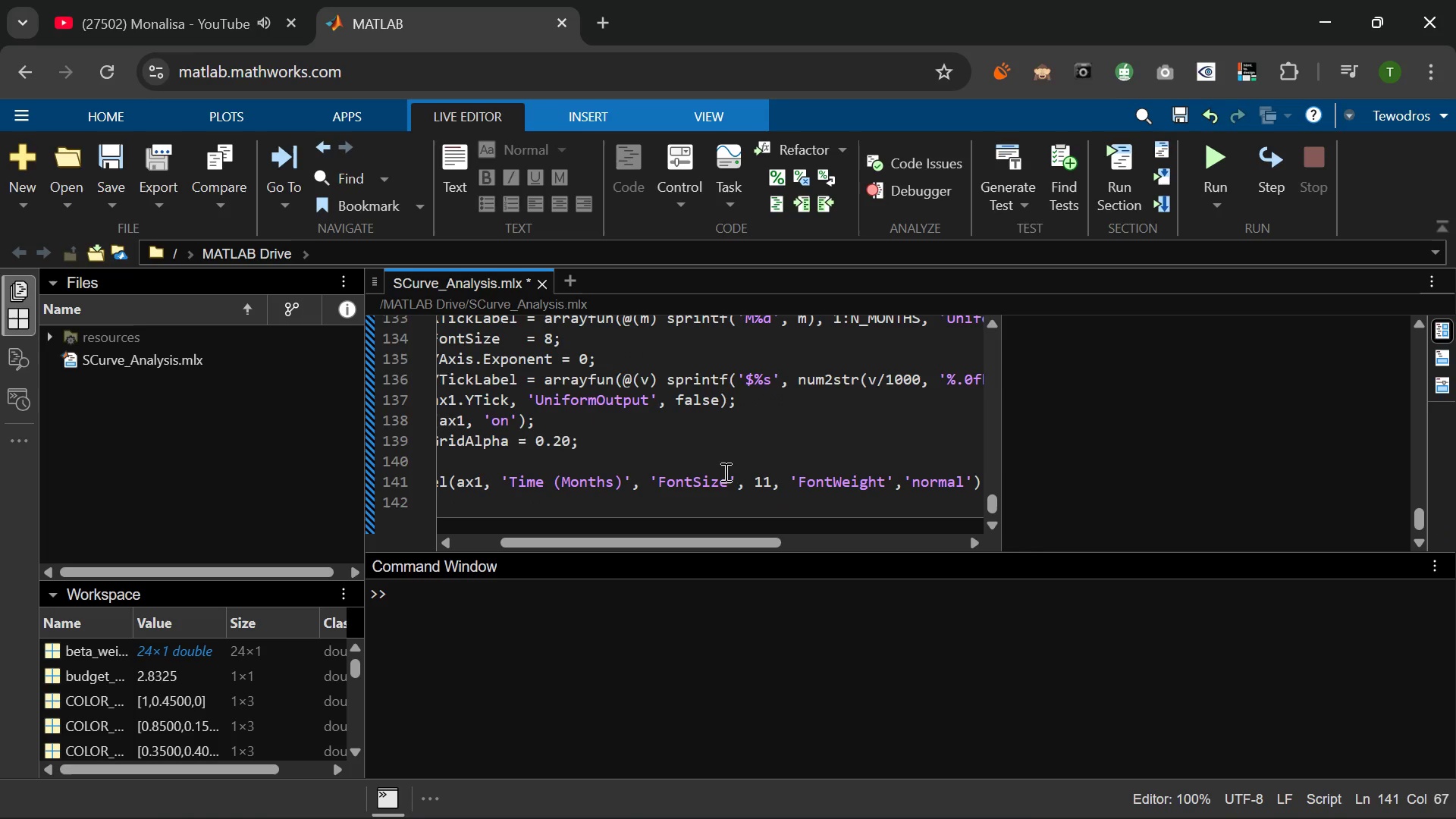 
key(ArrowLeft)
 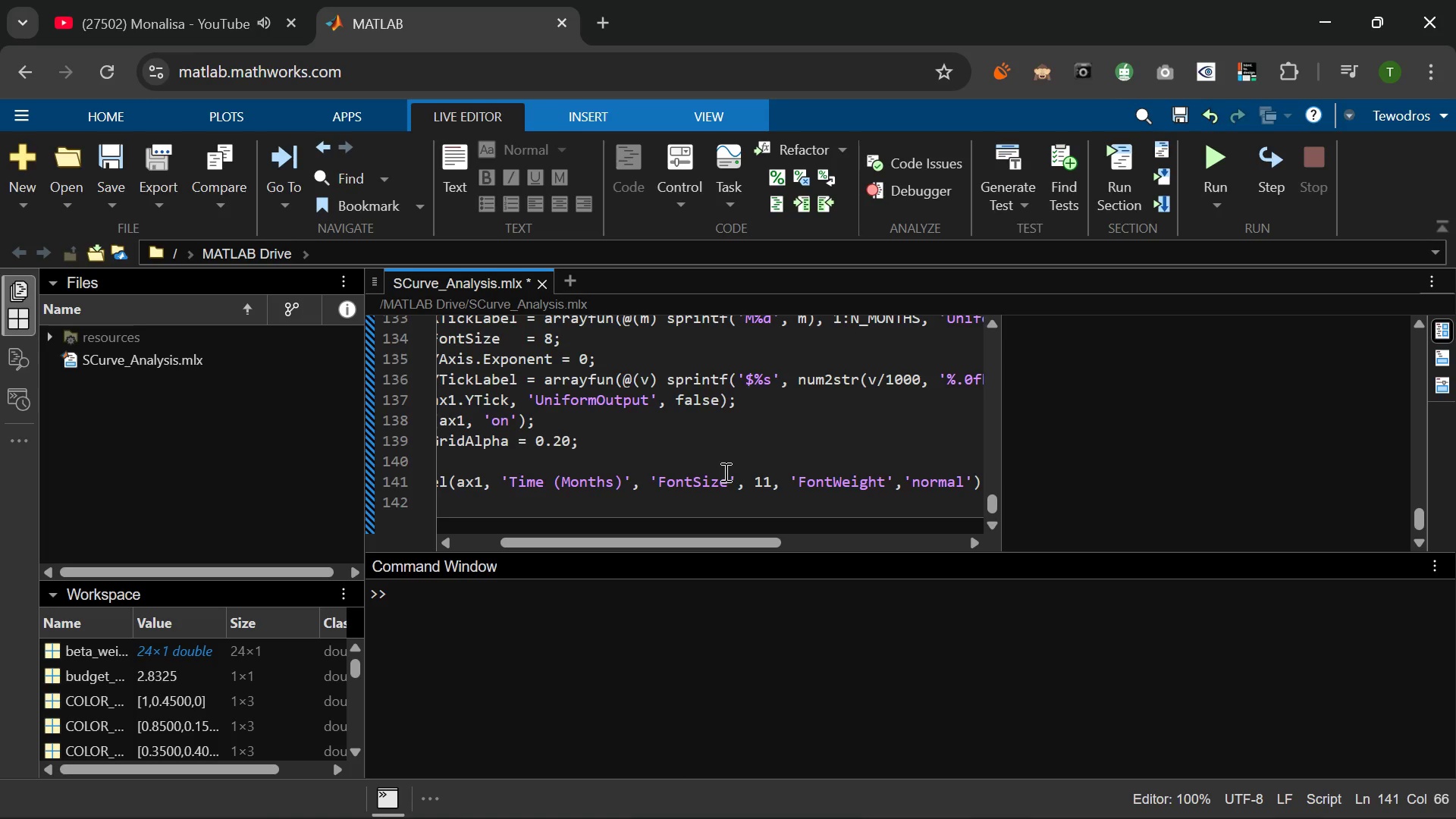 
hold_key(key=Backspace, duration=0.64)
 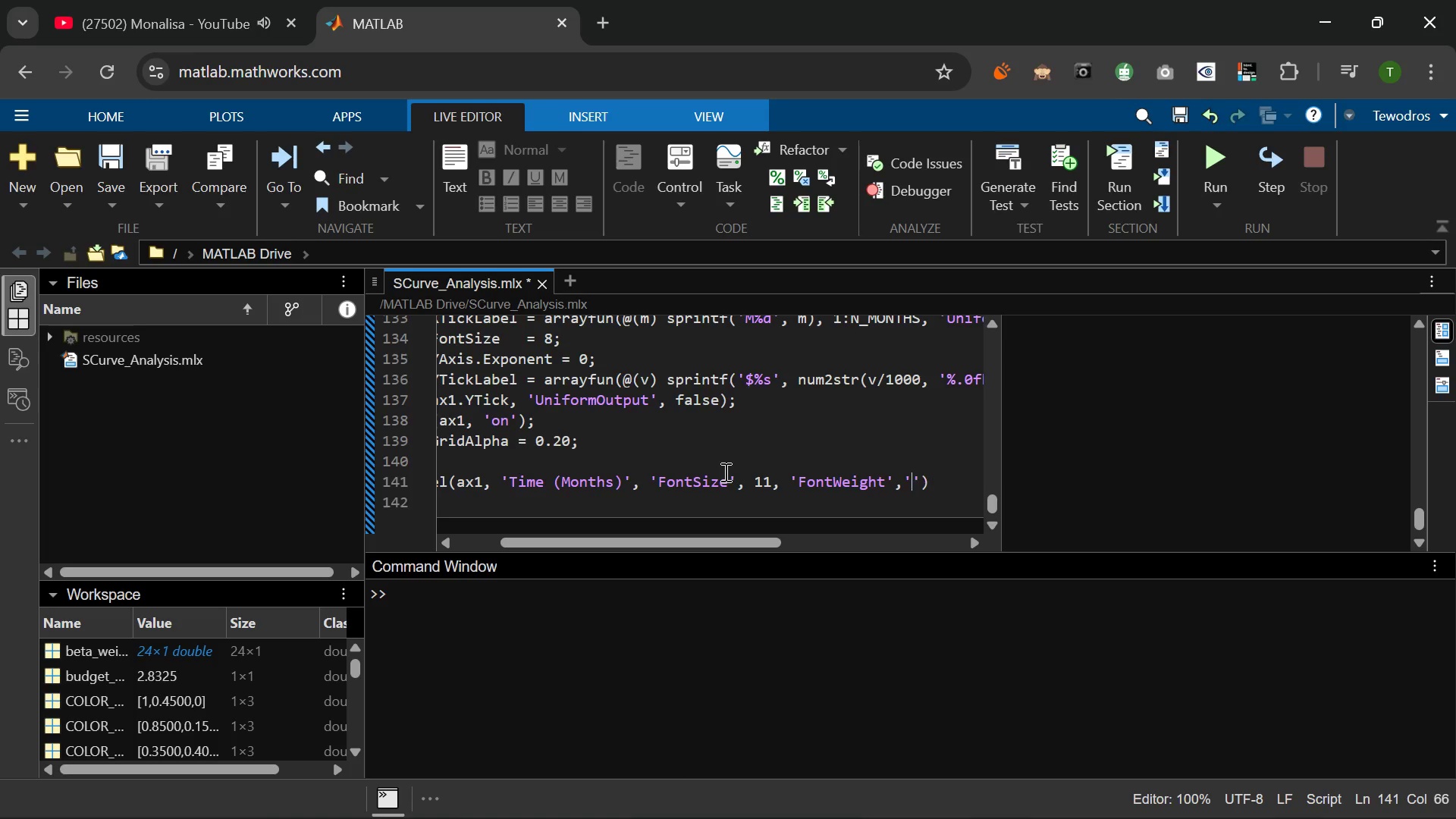 
key(Backspace)
type(bold)
 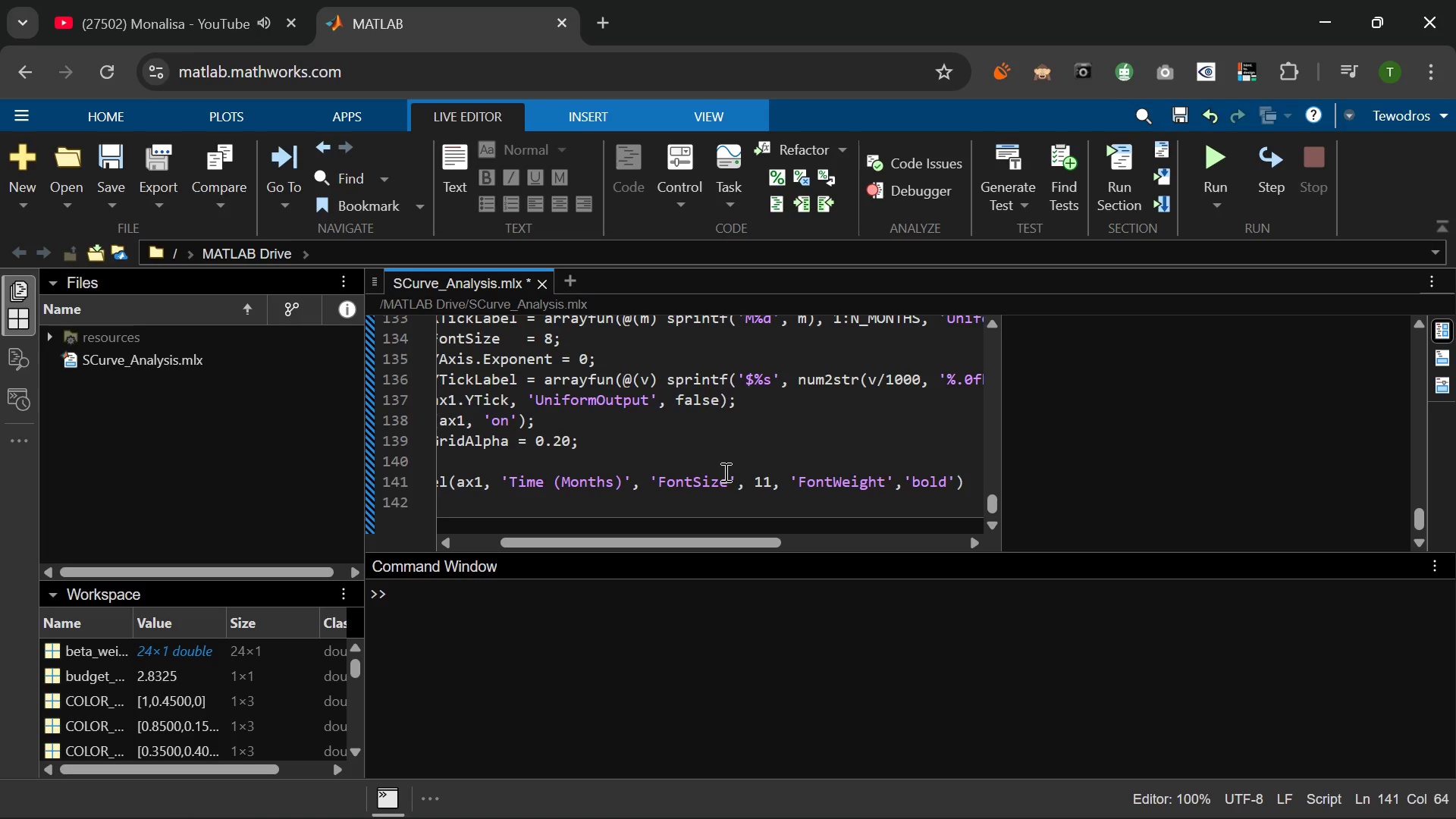 
key(ArrowRight)
 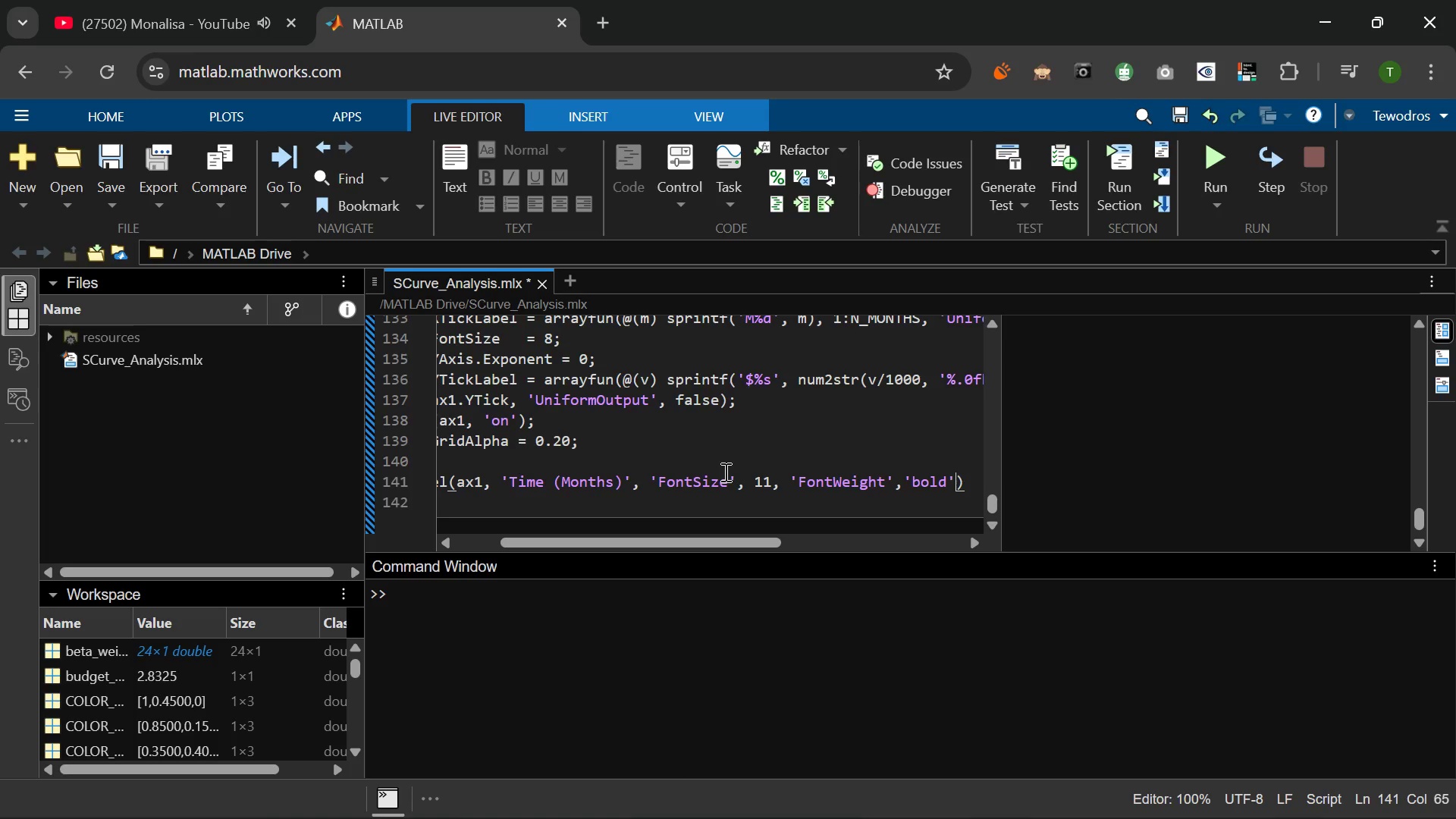 
key(ArrowRight)
 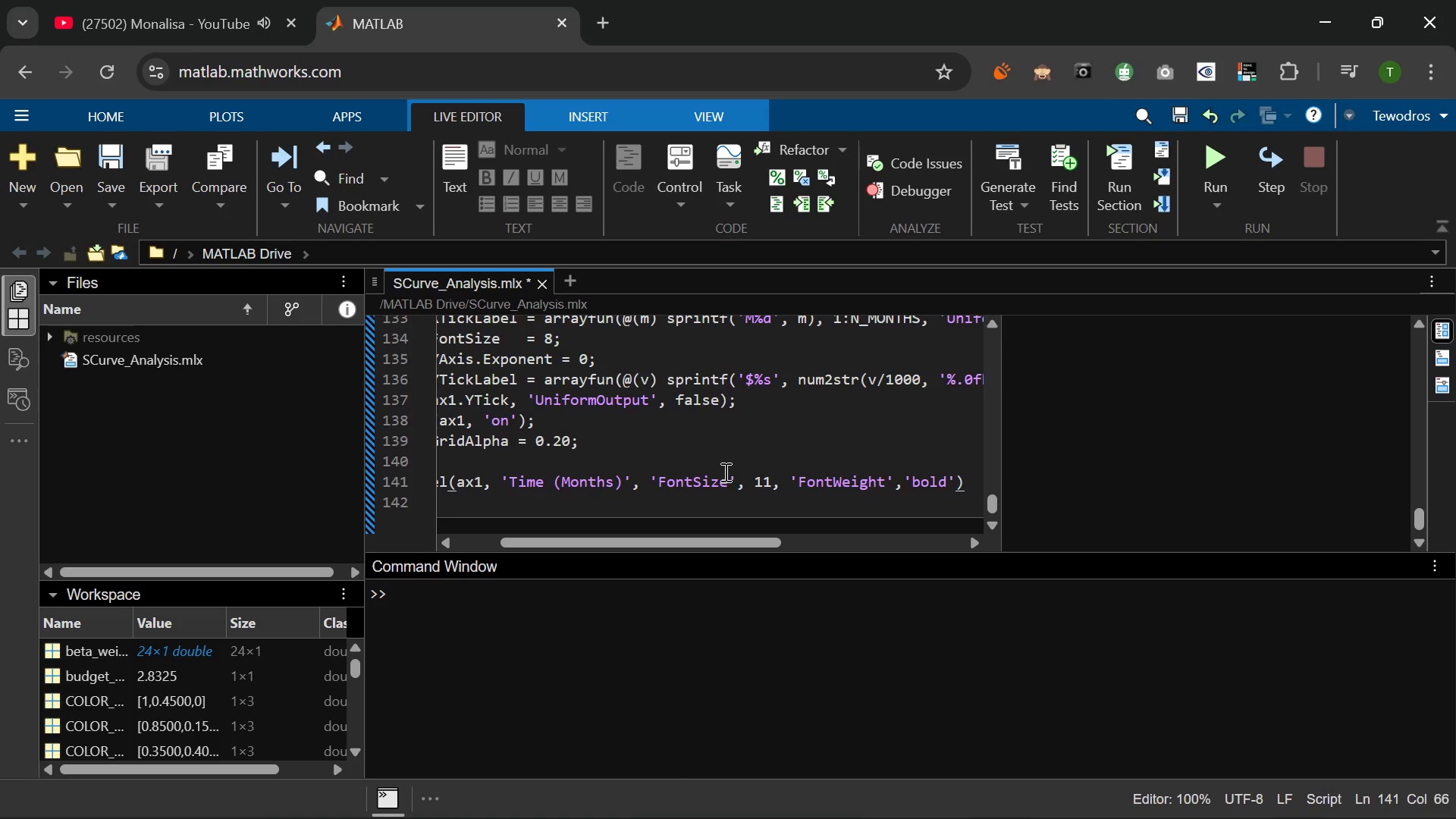 
key(Semicolon)
 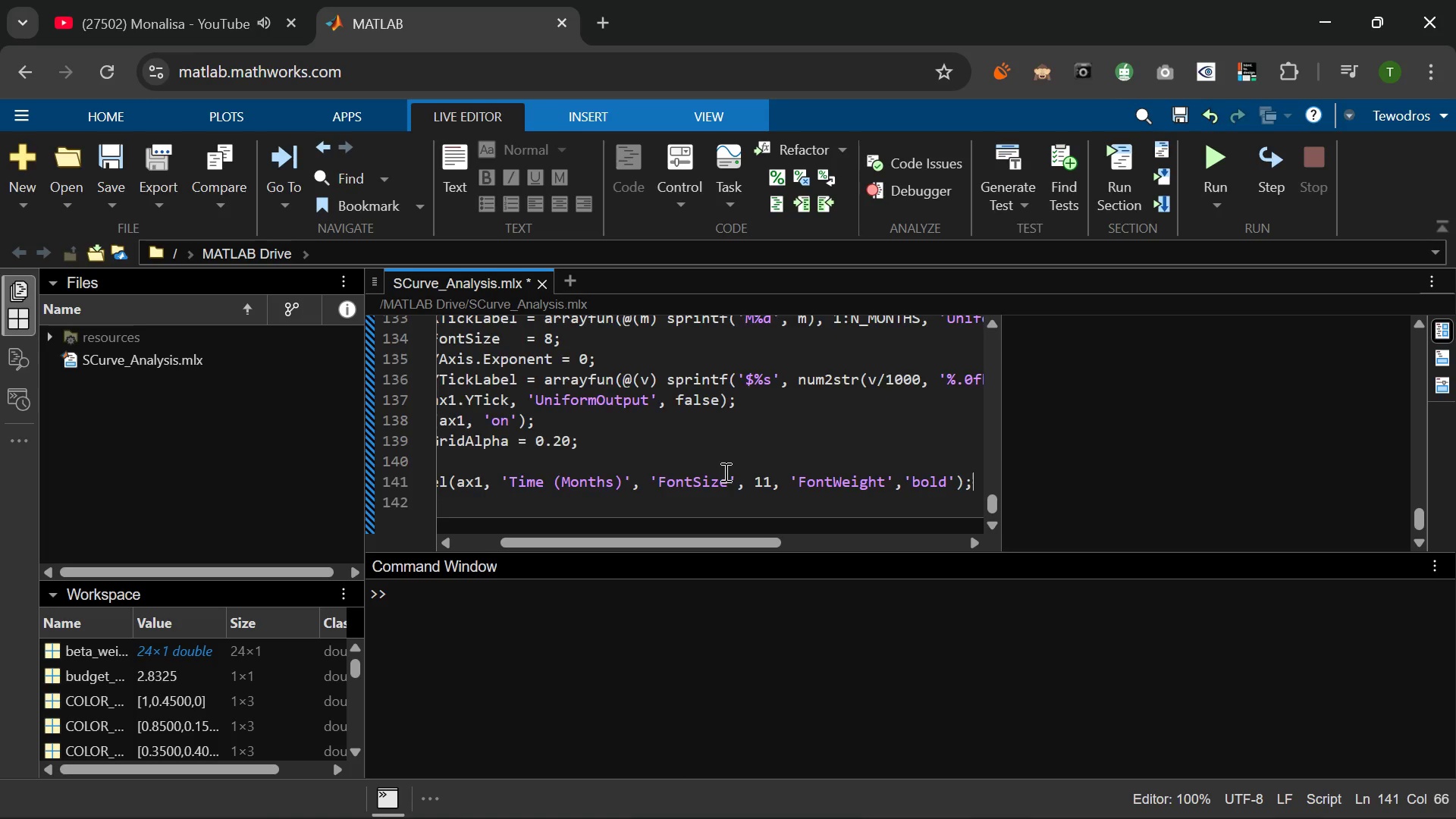 
key(Enter)
 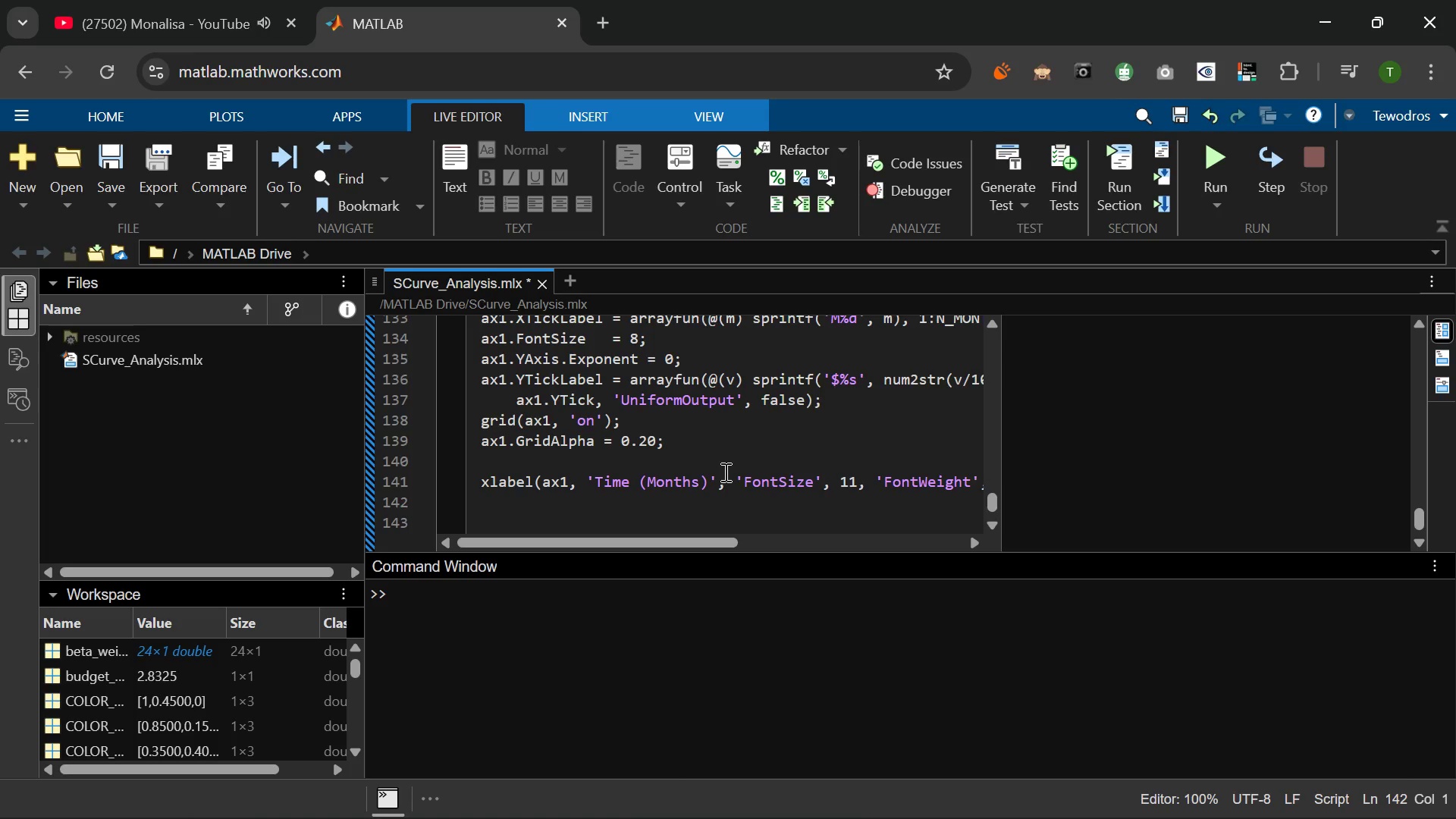 
wait(7.66)
 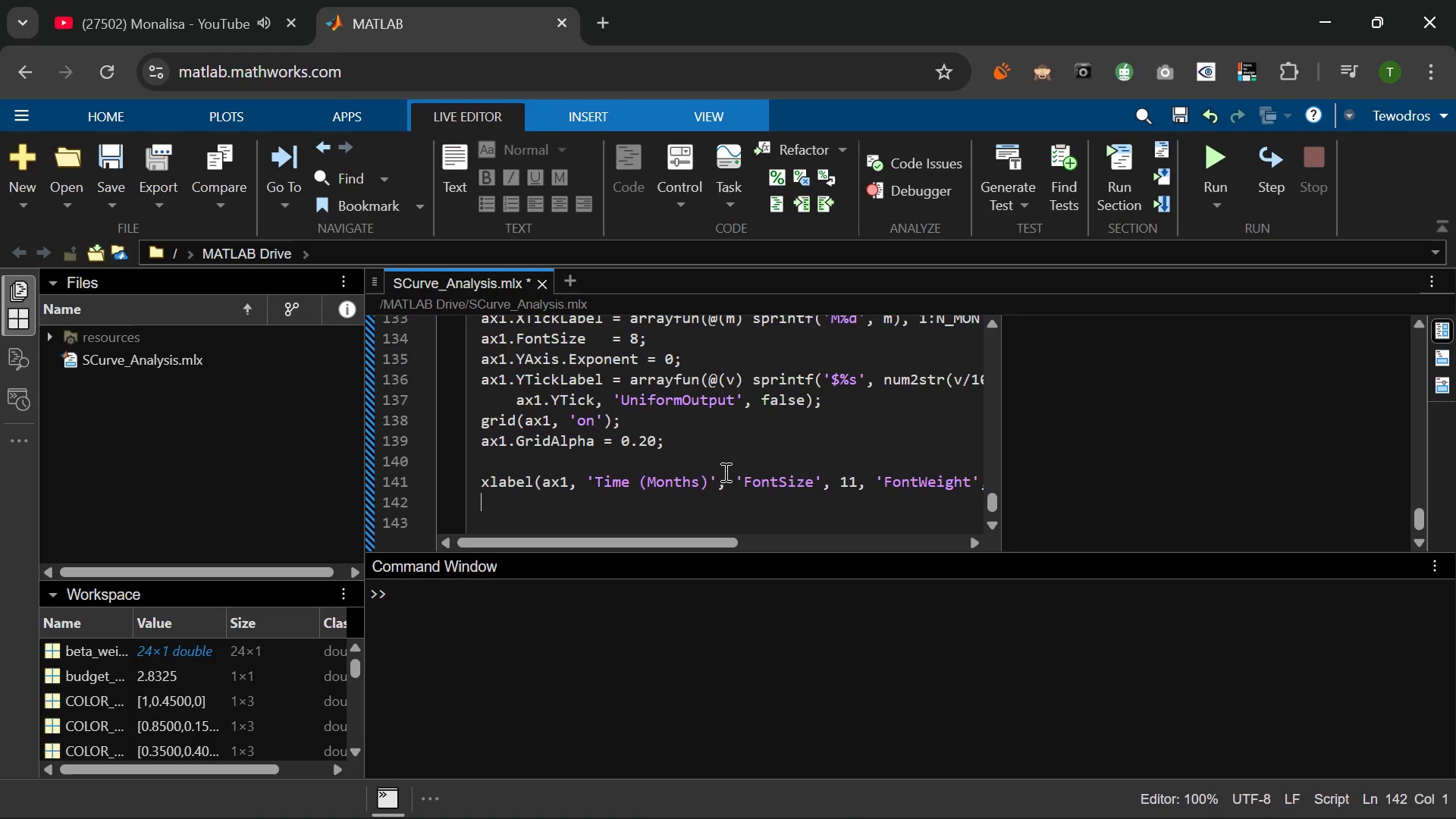 
type(ylabel(aax1)
key(Backspace)
key(Backspace)
key(Backspace)
type(x1, 'Cumulative Spending (USD))
 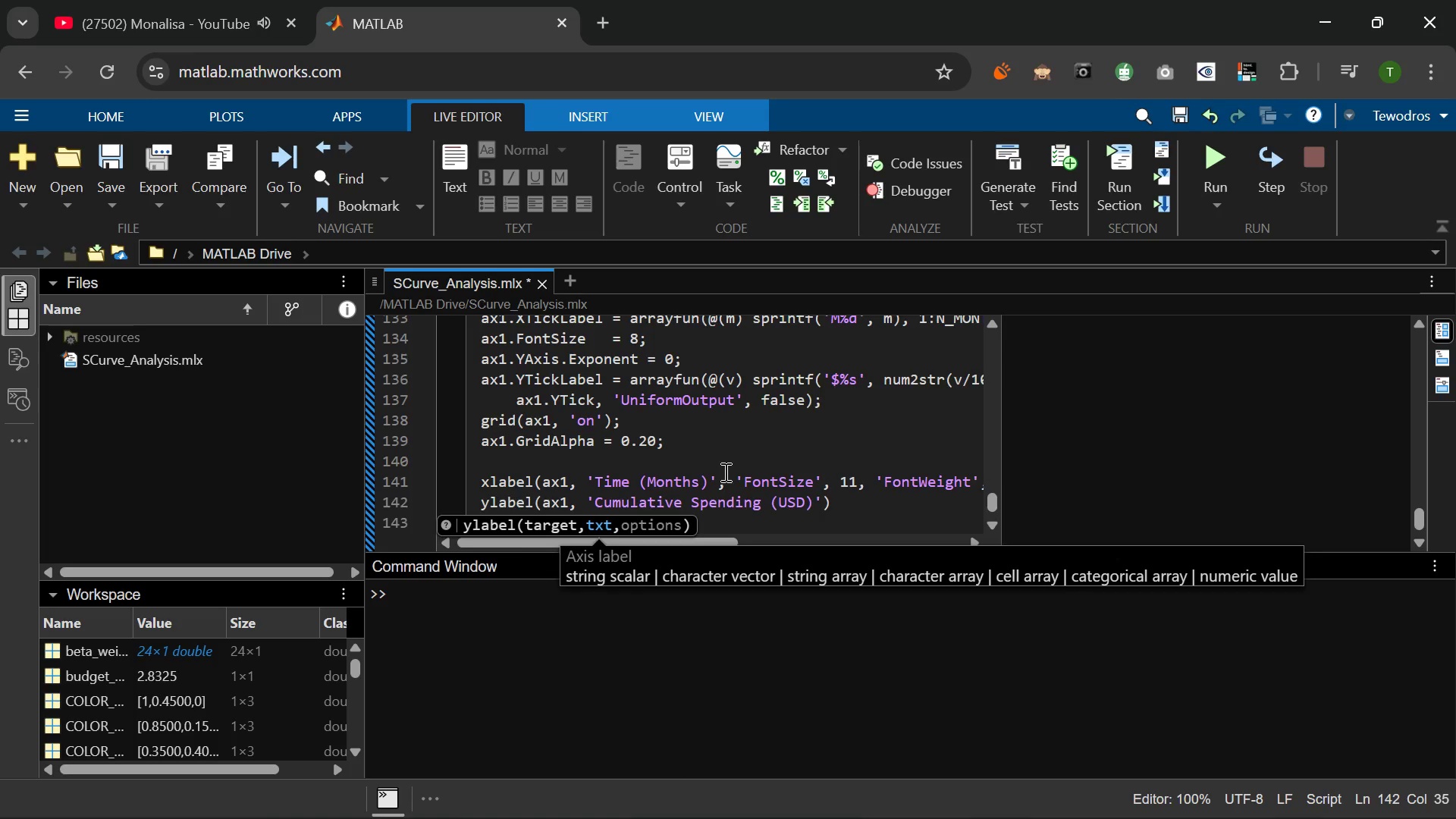 
key(ArrowRight)
 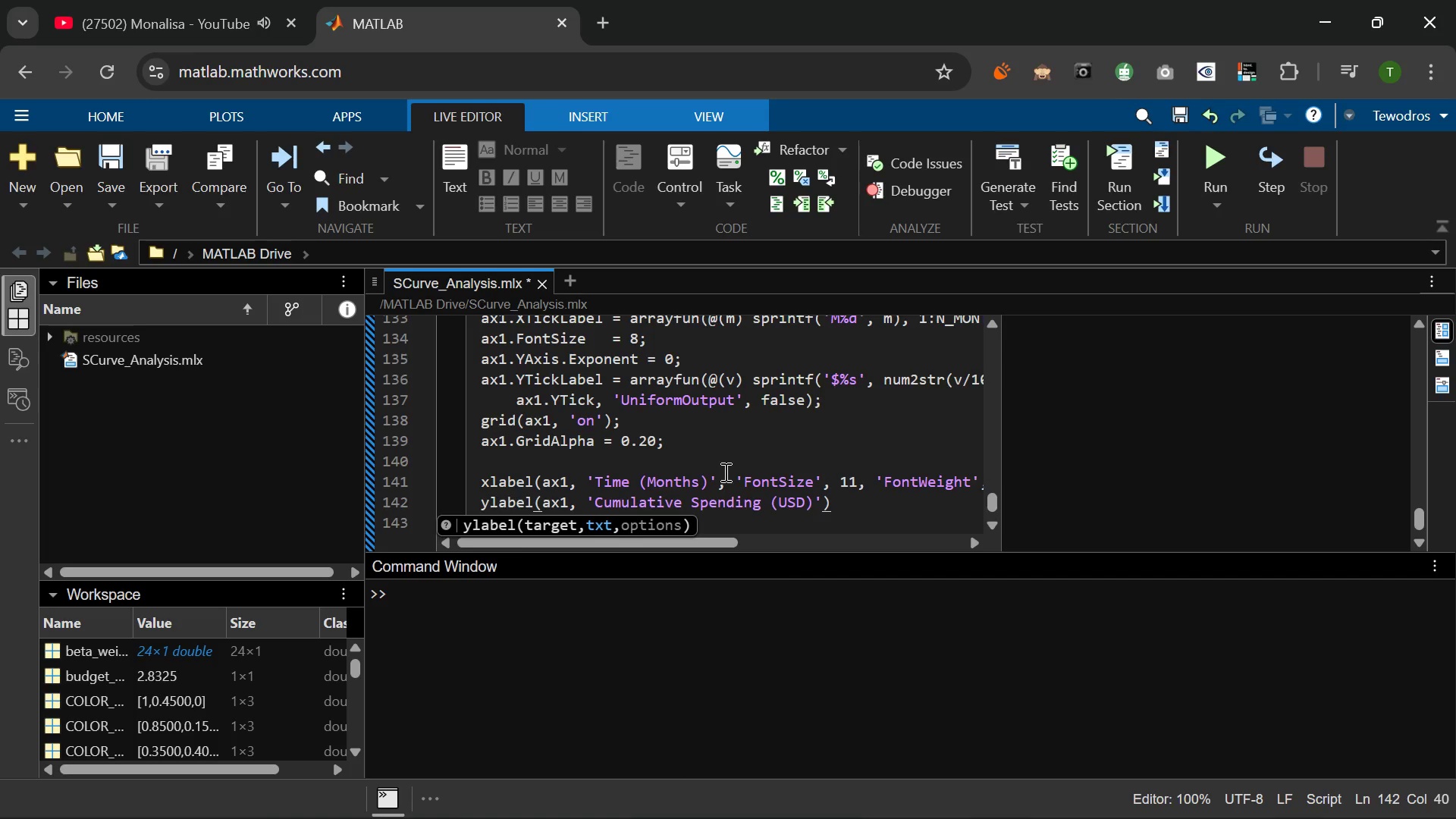 
type(, 'FontSize)
 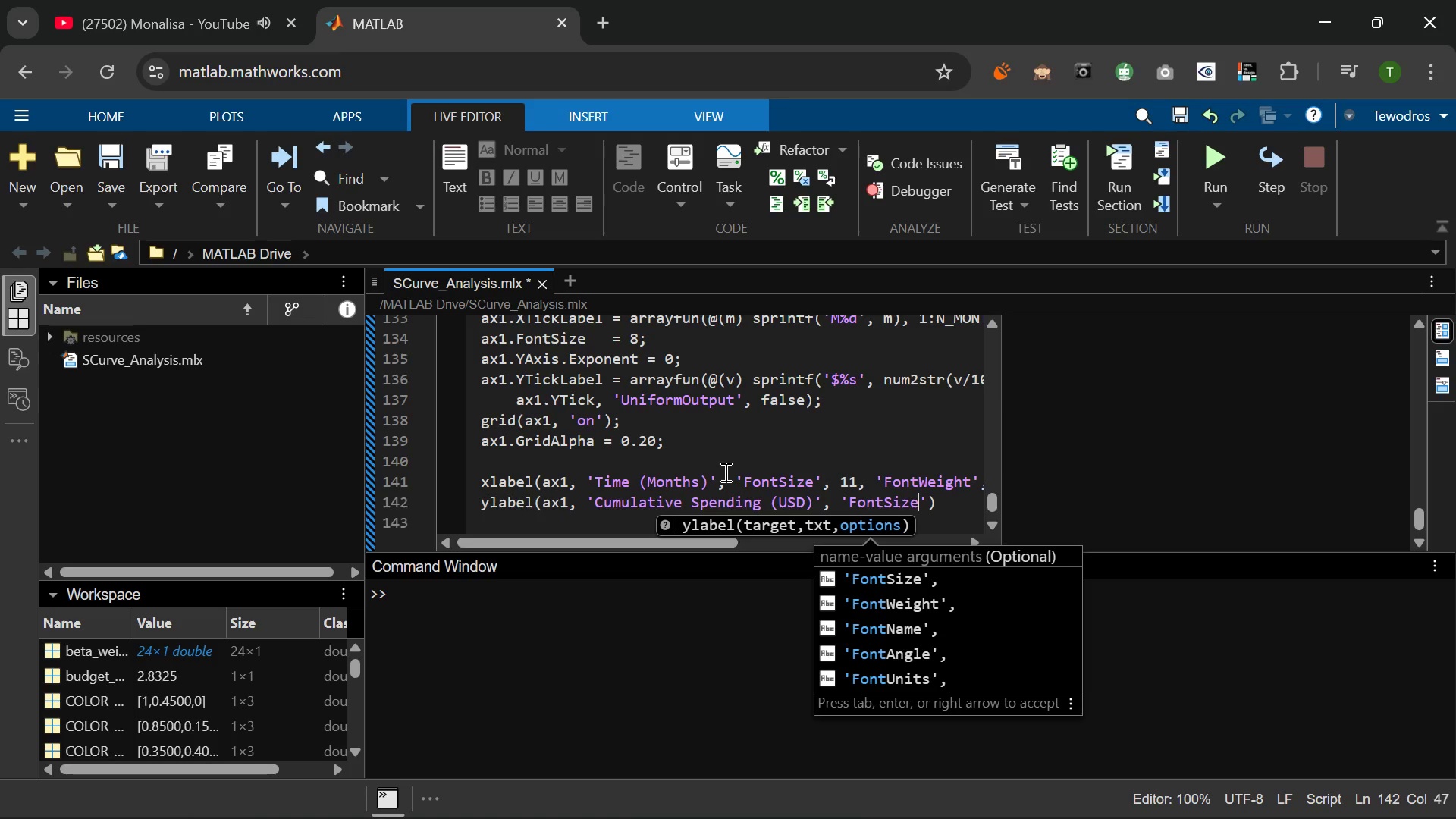 
key(ArrowRight)
 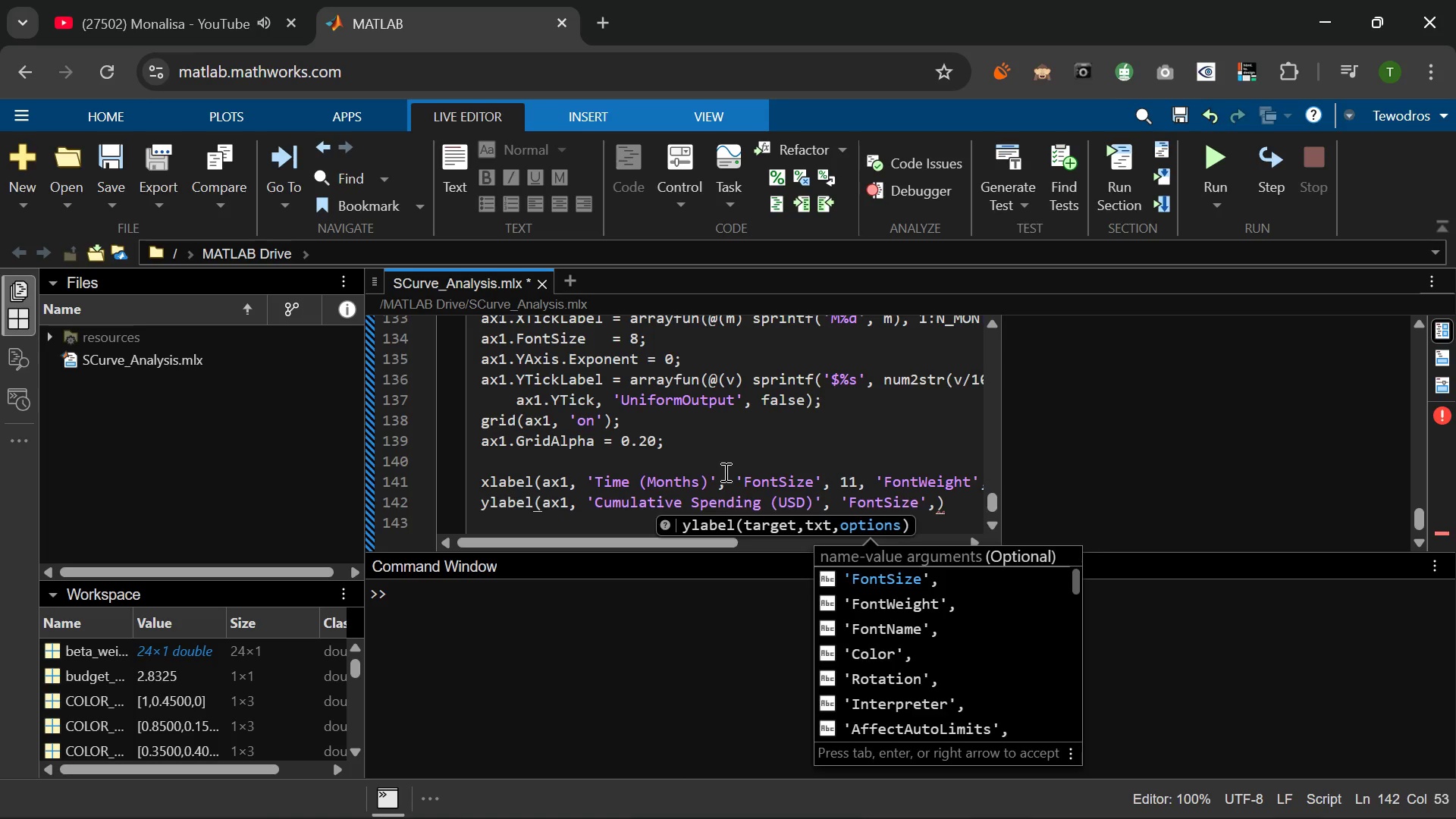 
type( 11, 'Font)
key(Tab)
 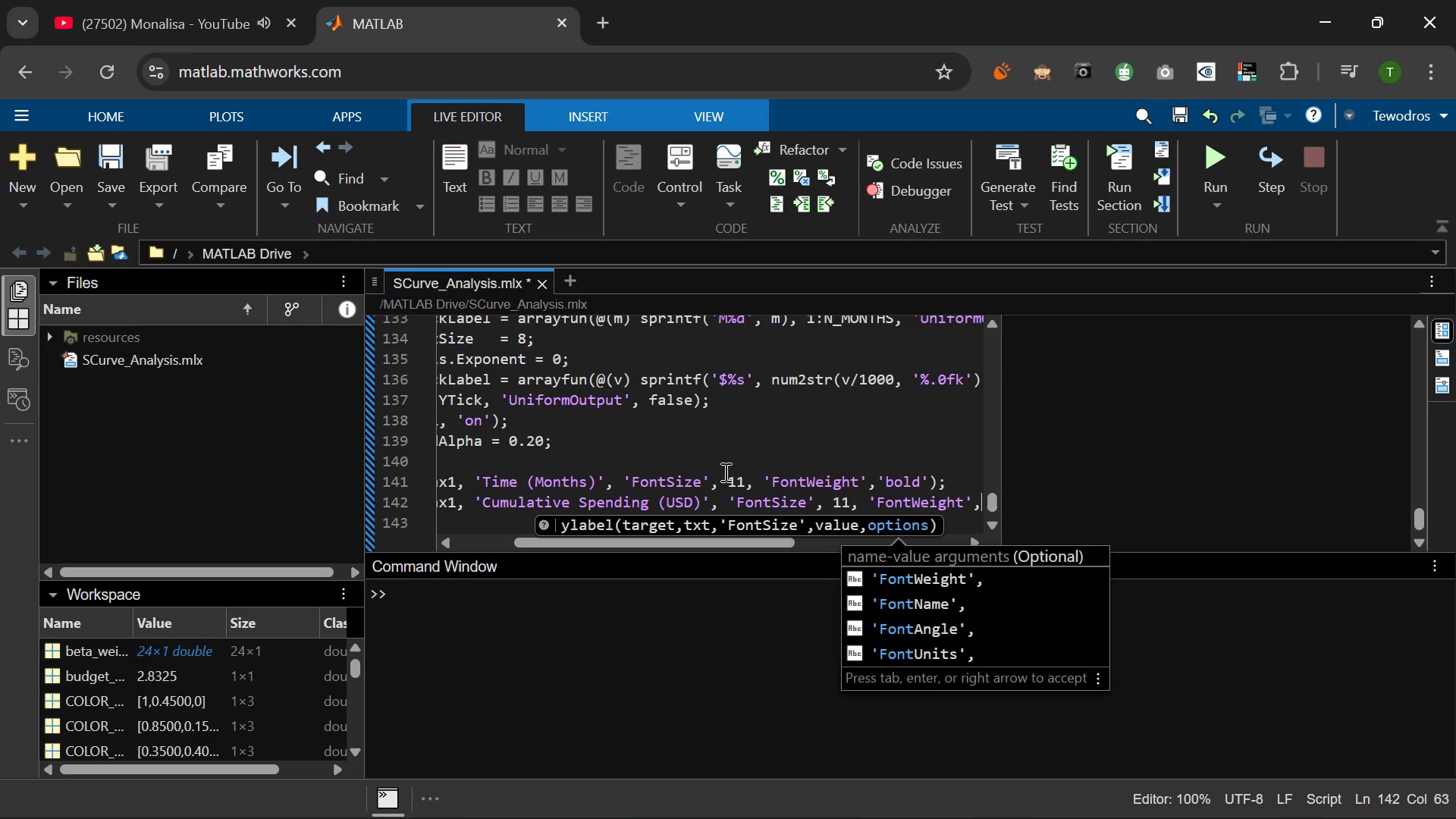 
wait(18.81)
 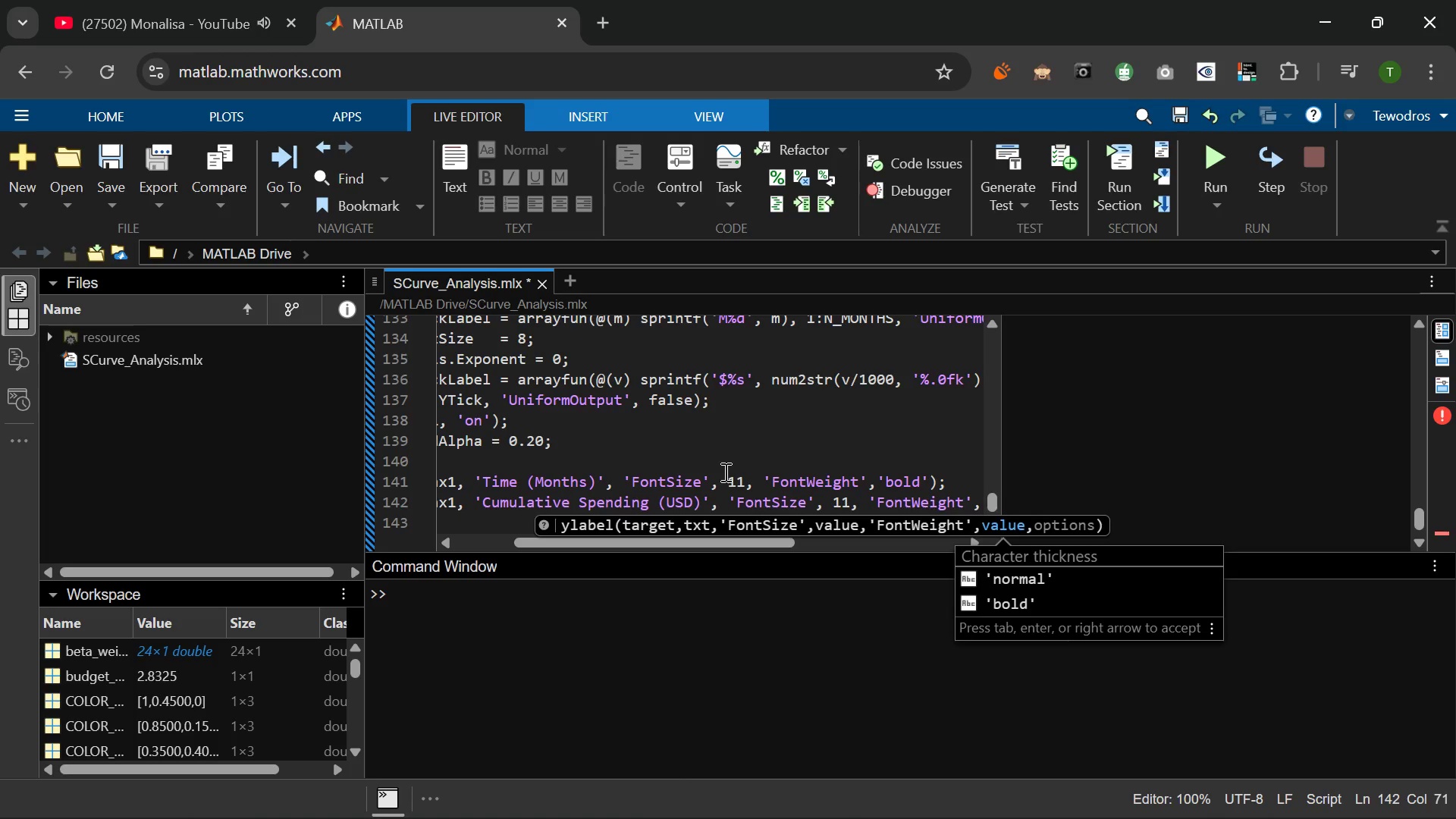 
type( '[Mute]bold)
 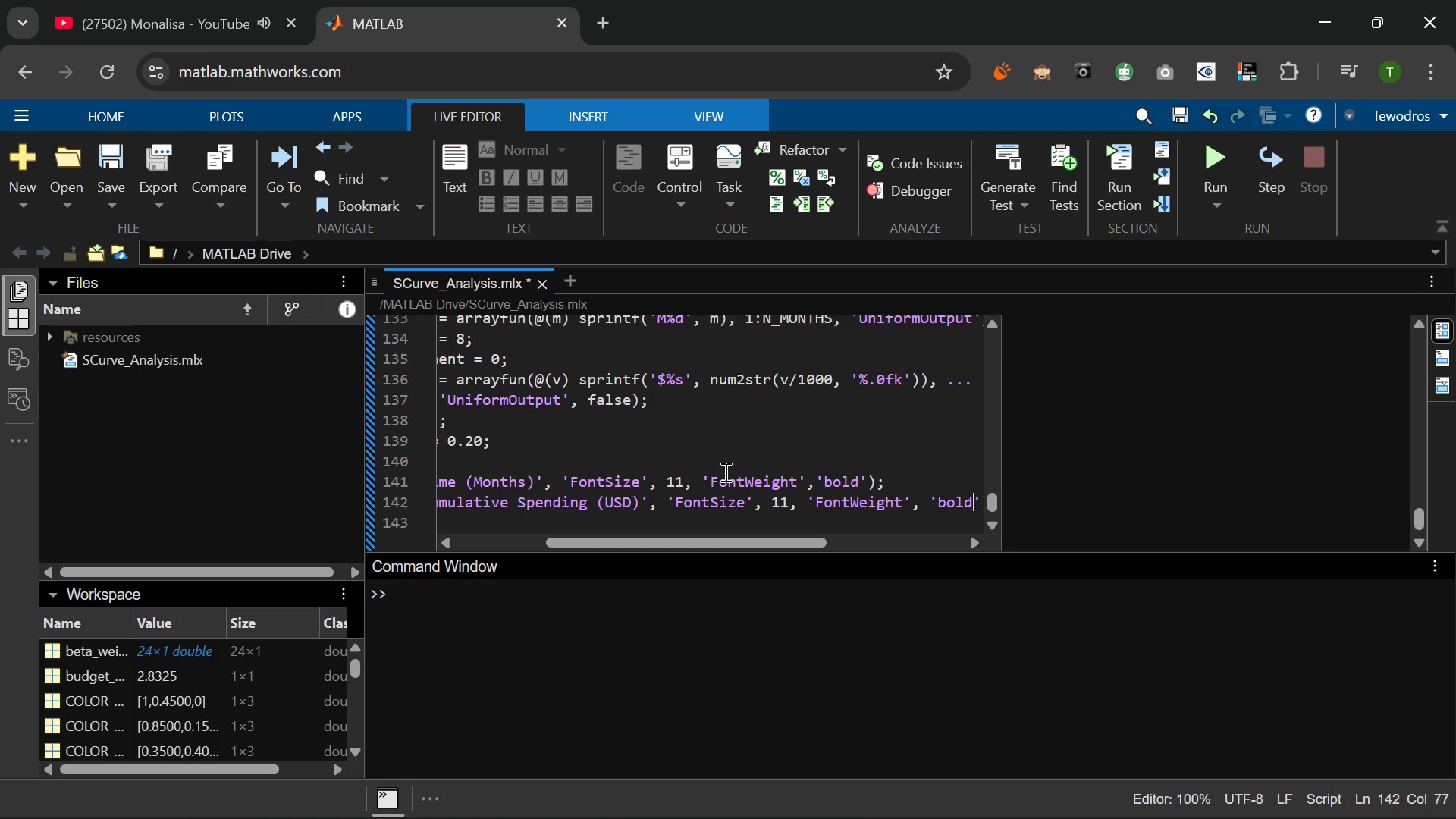 
key(ArrowRight)
 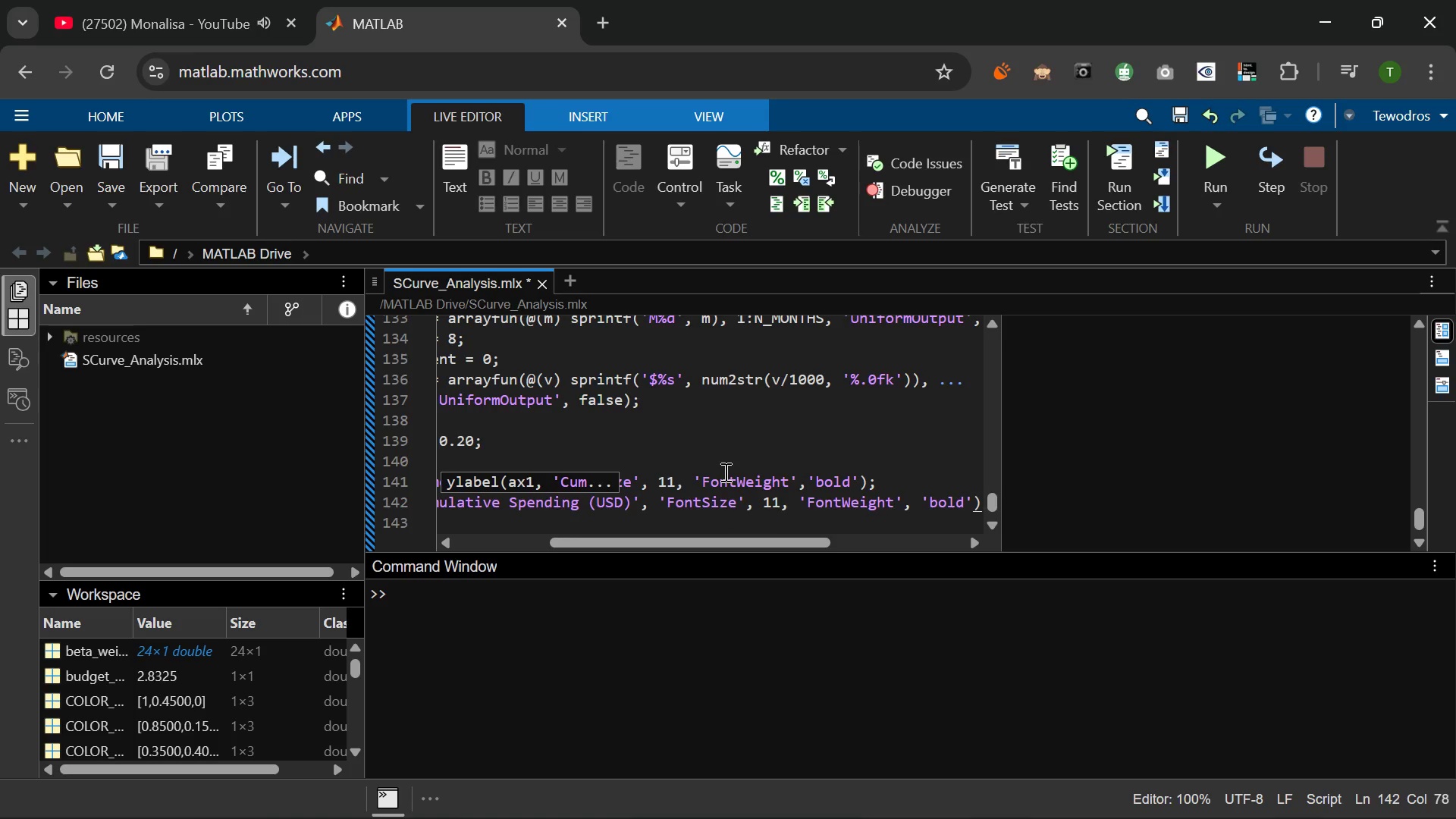 
key(Comma)
 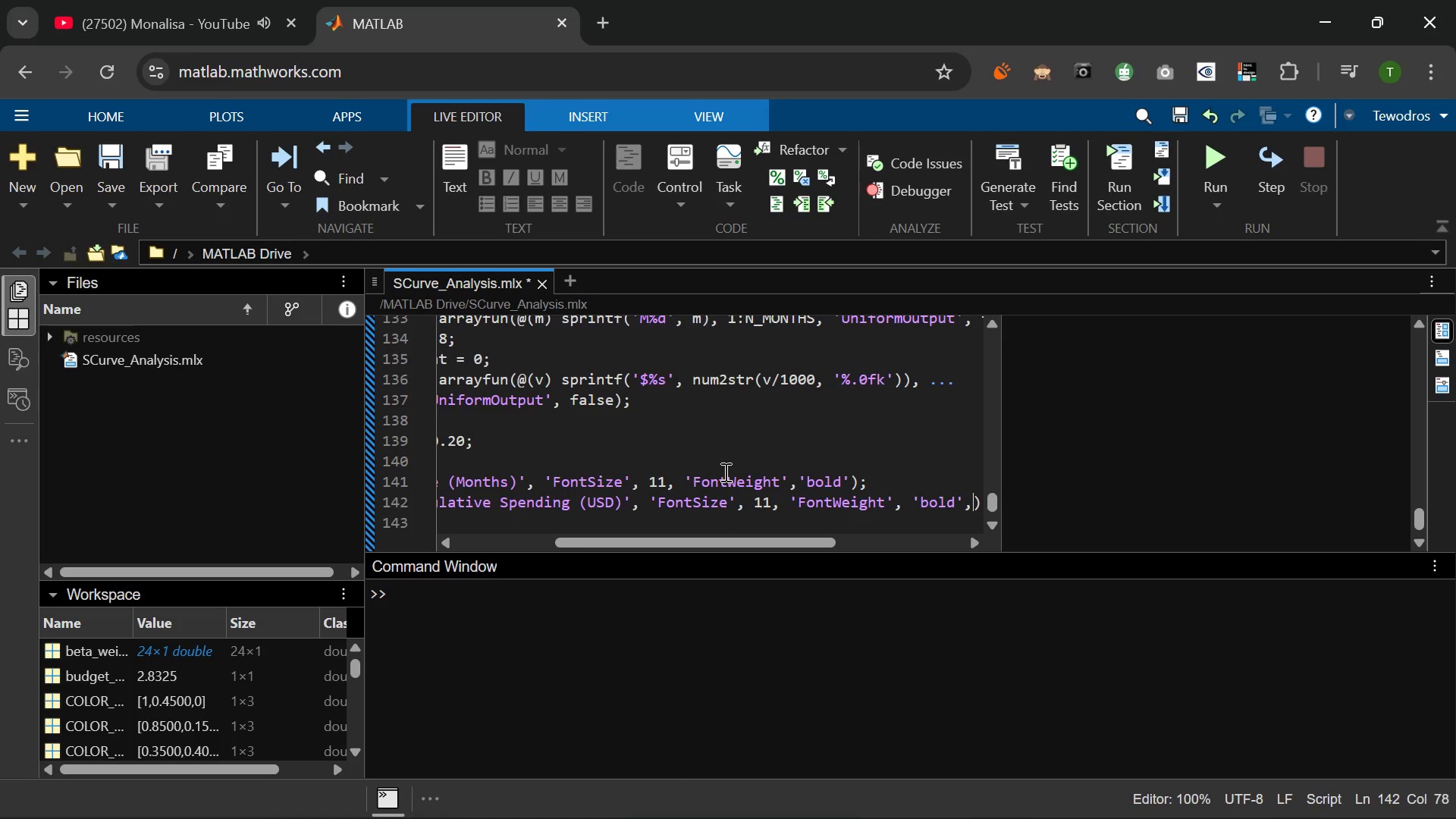 
key(Space)
 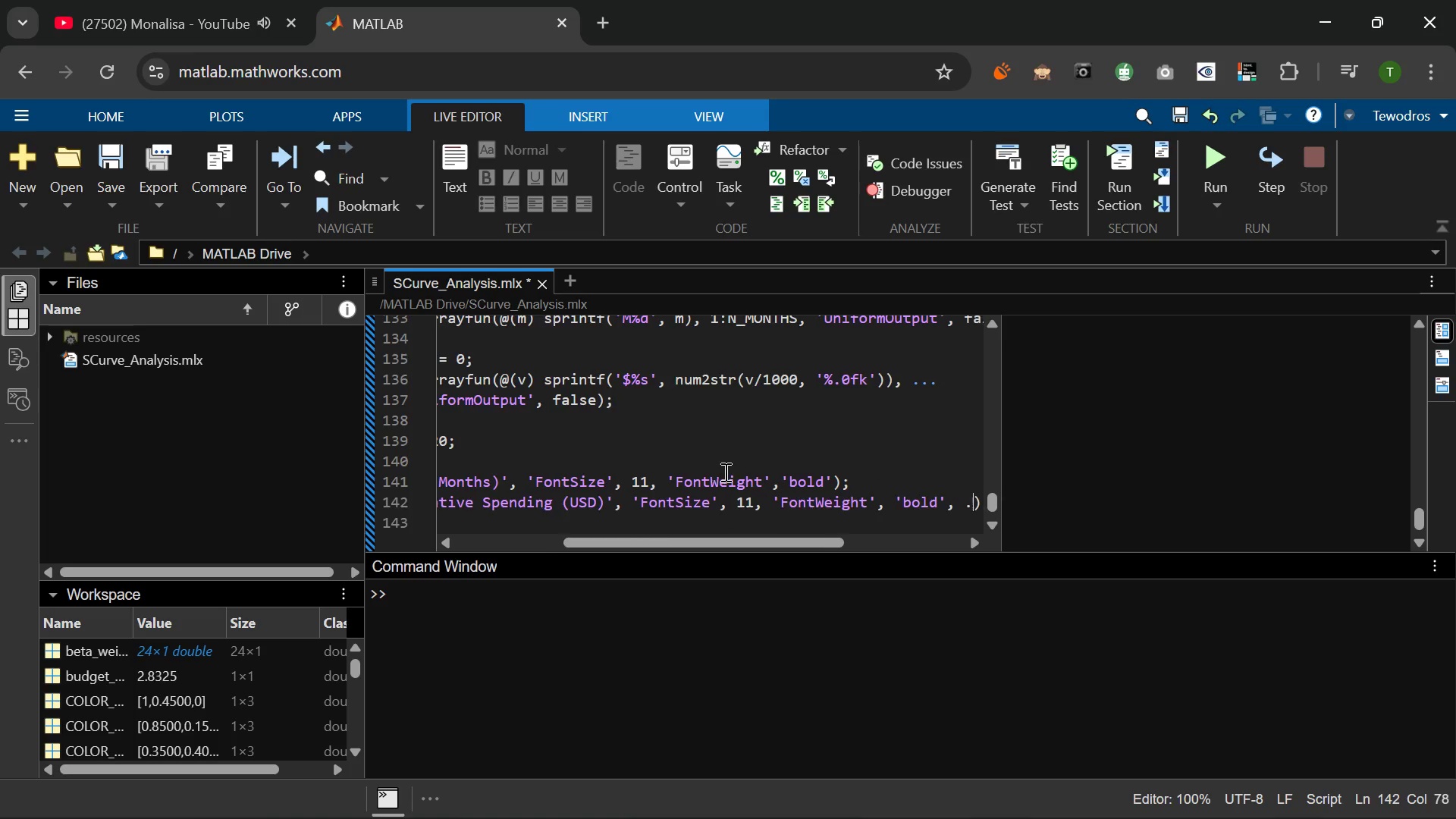 
key(Period)
 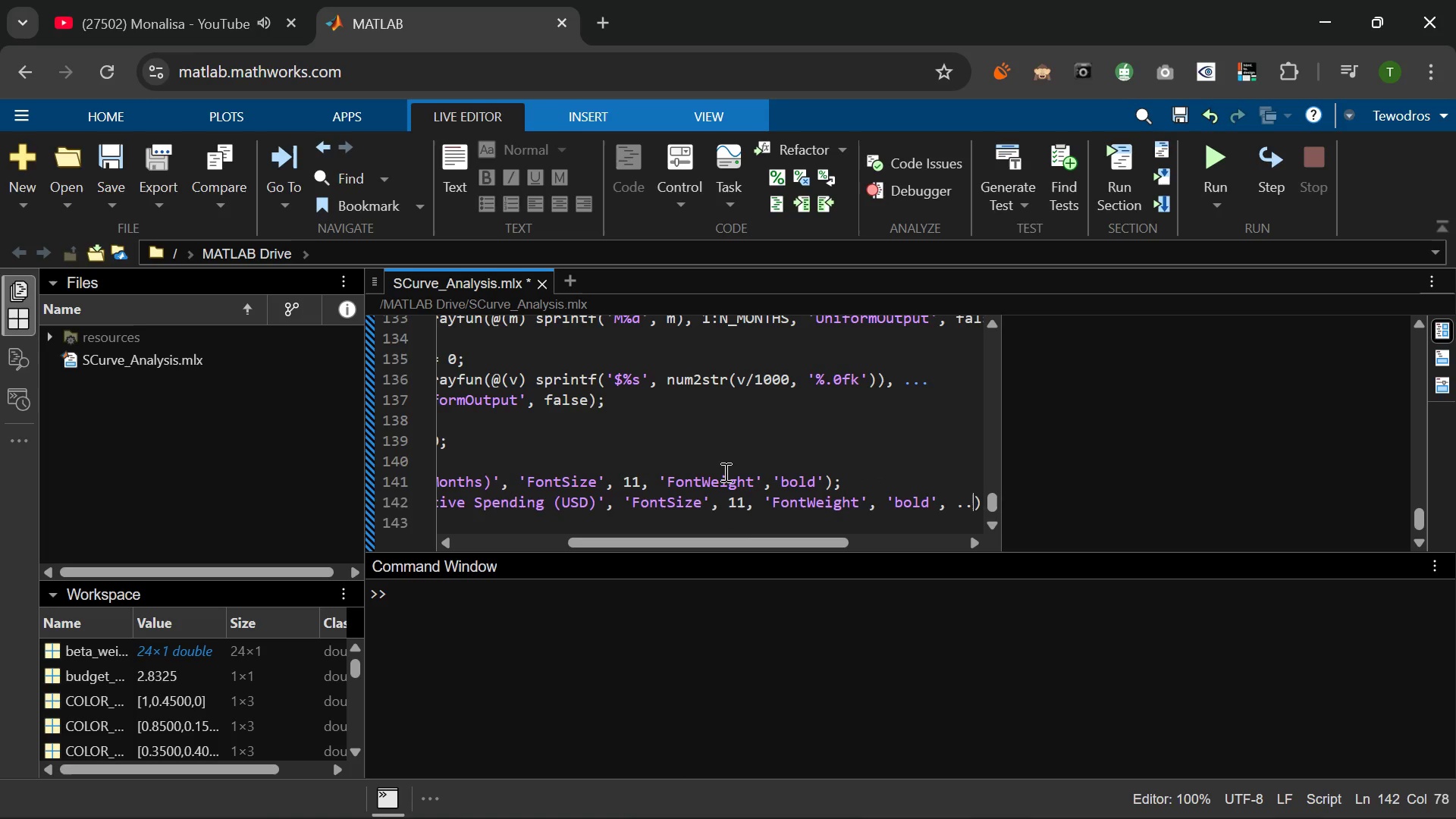 
key(Period)
 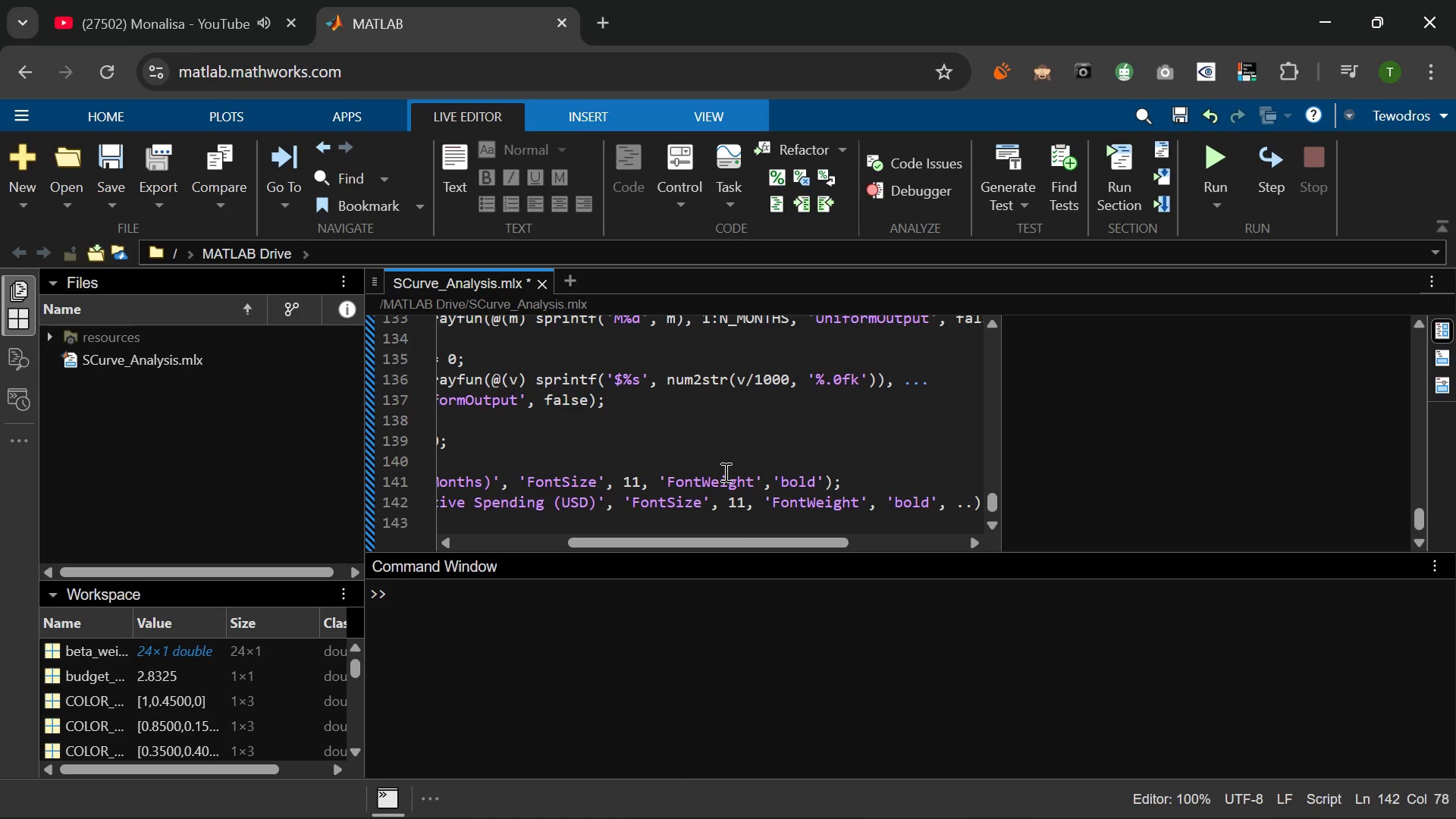 
key(Period)
 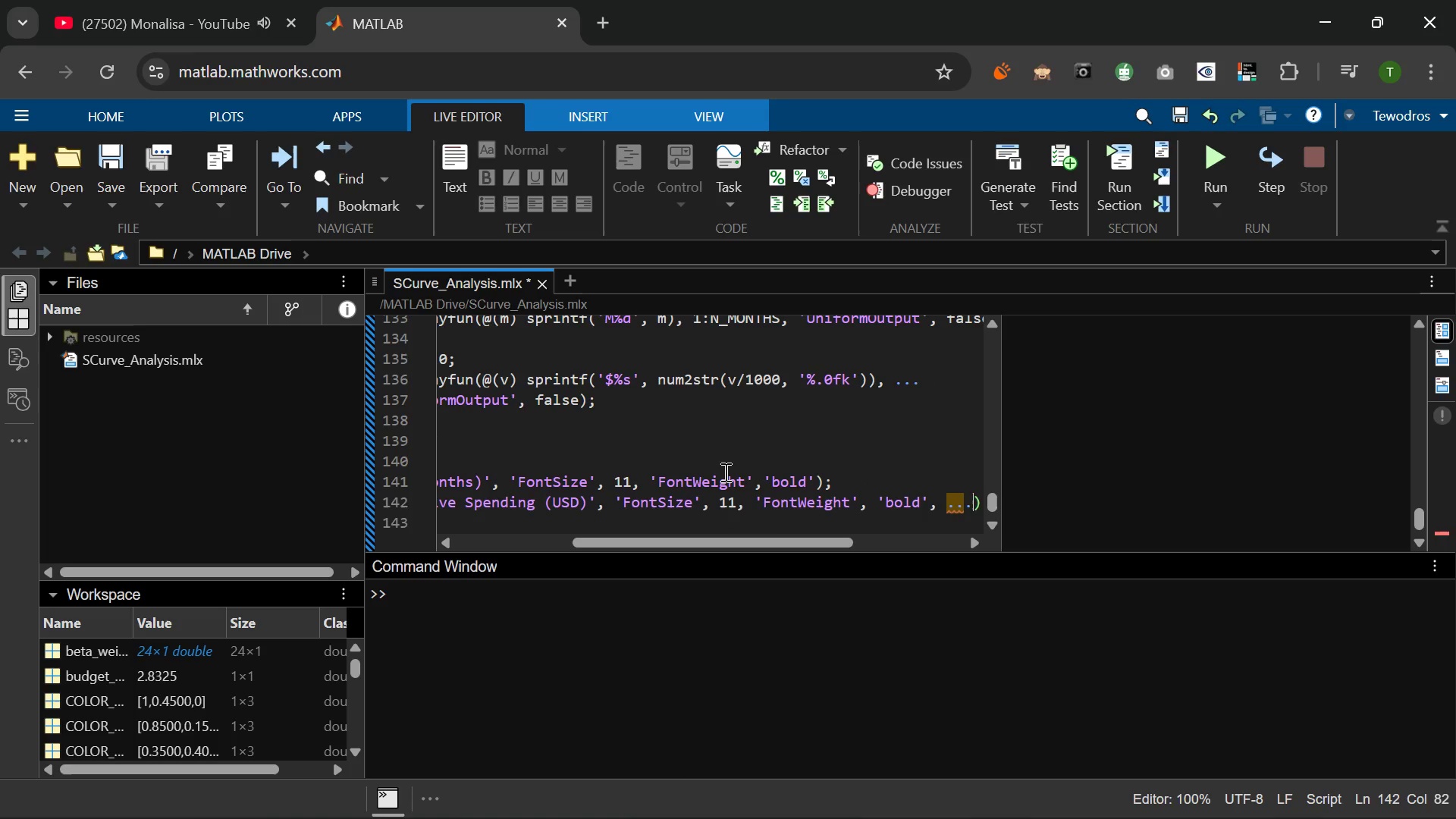 
key(Enter)
 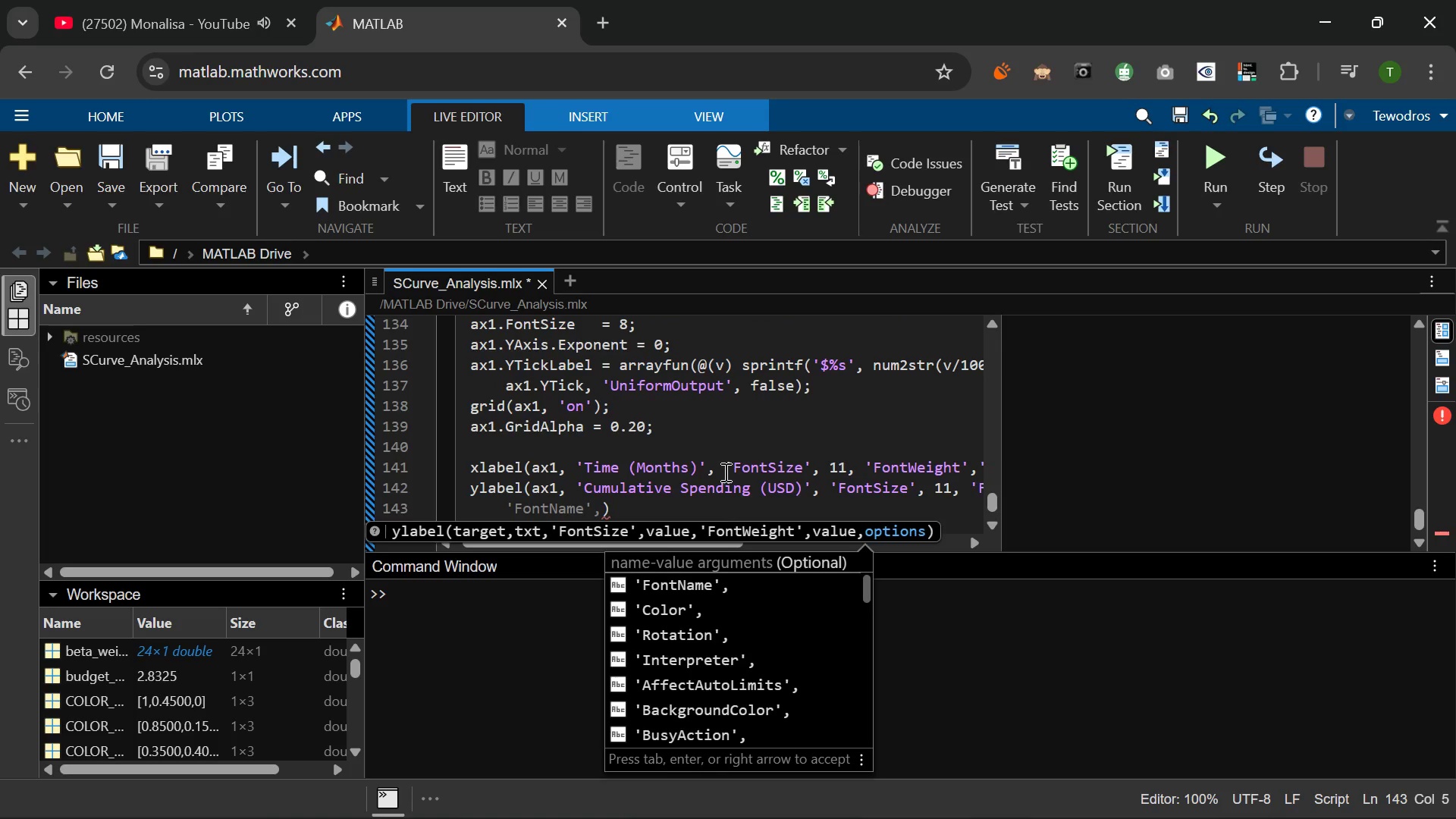 
type('Color)
 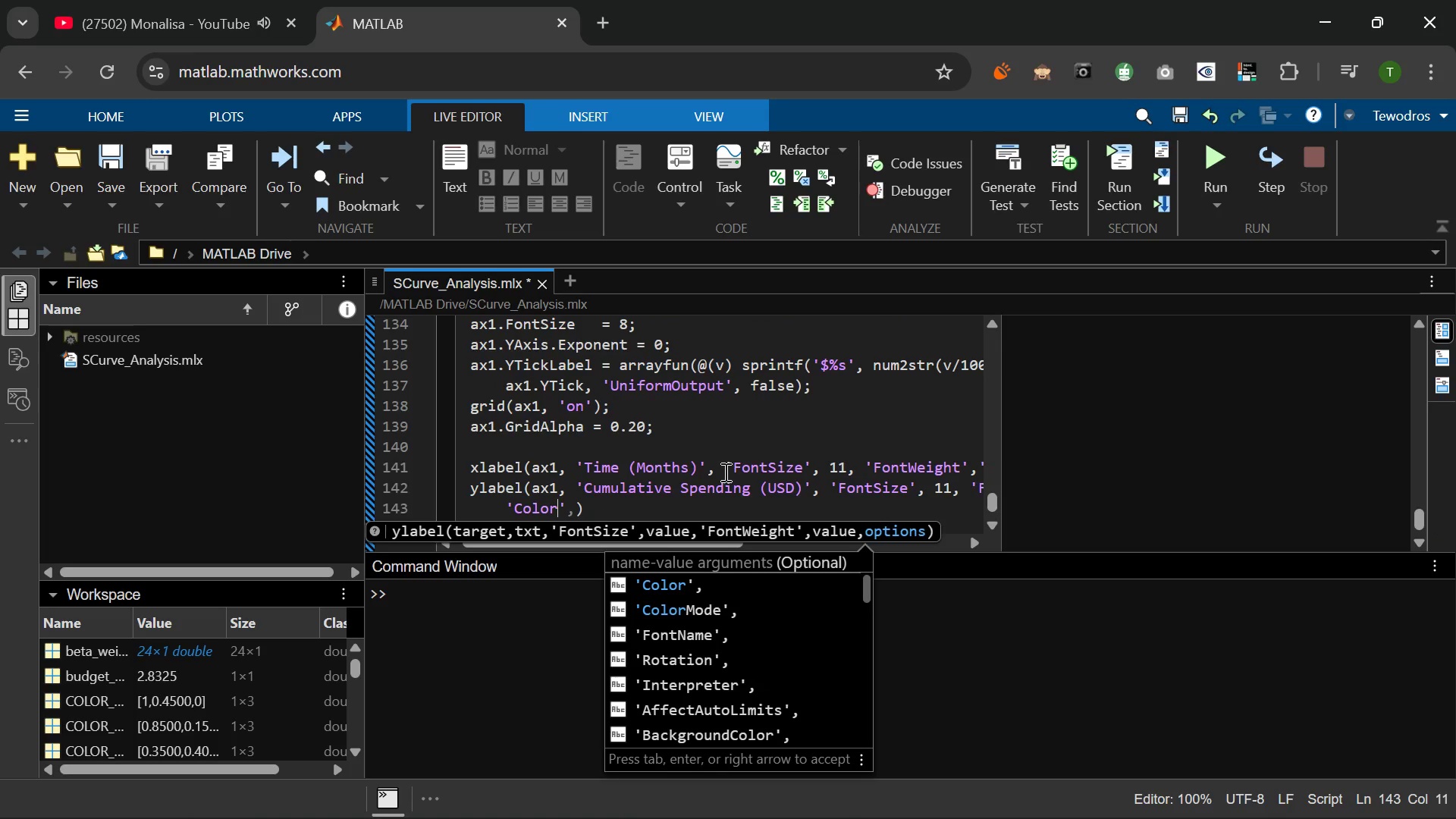 
key(ArrowRight)
 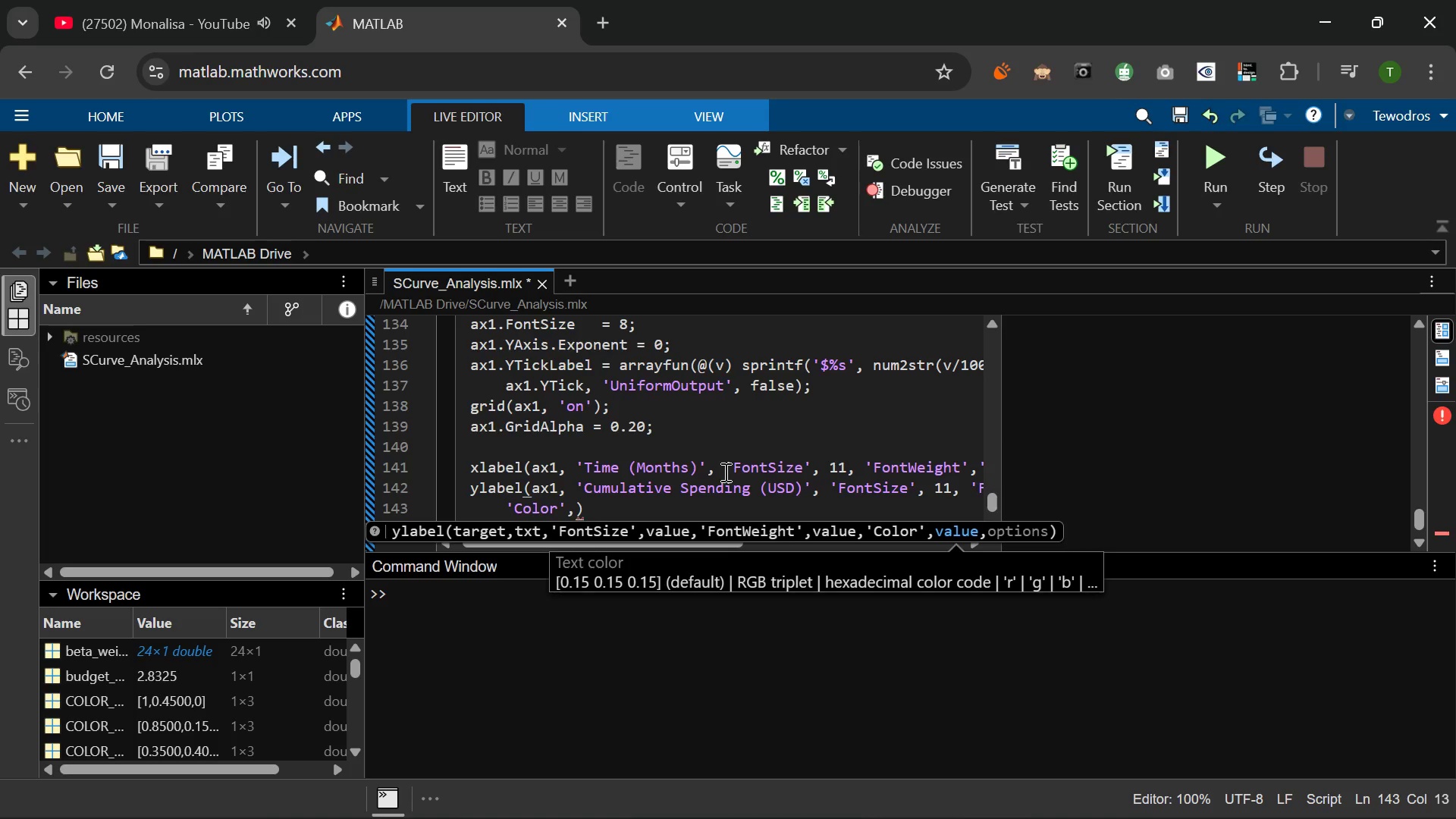 
key(Space)
 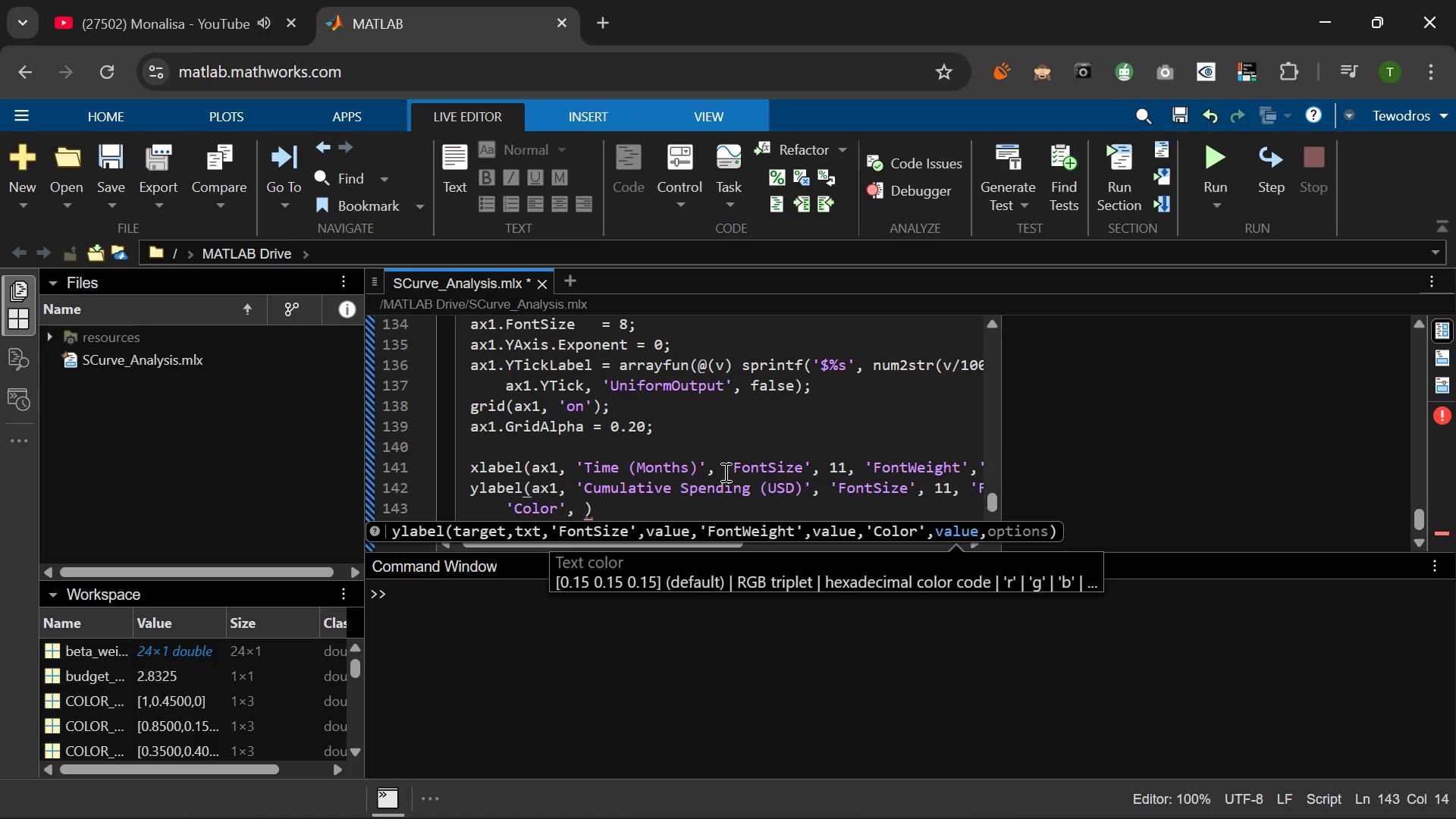 
key(BracketLeft)
 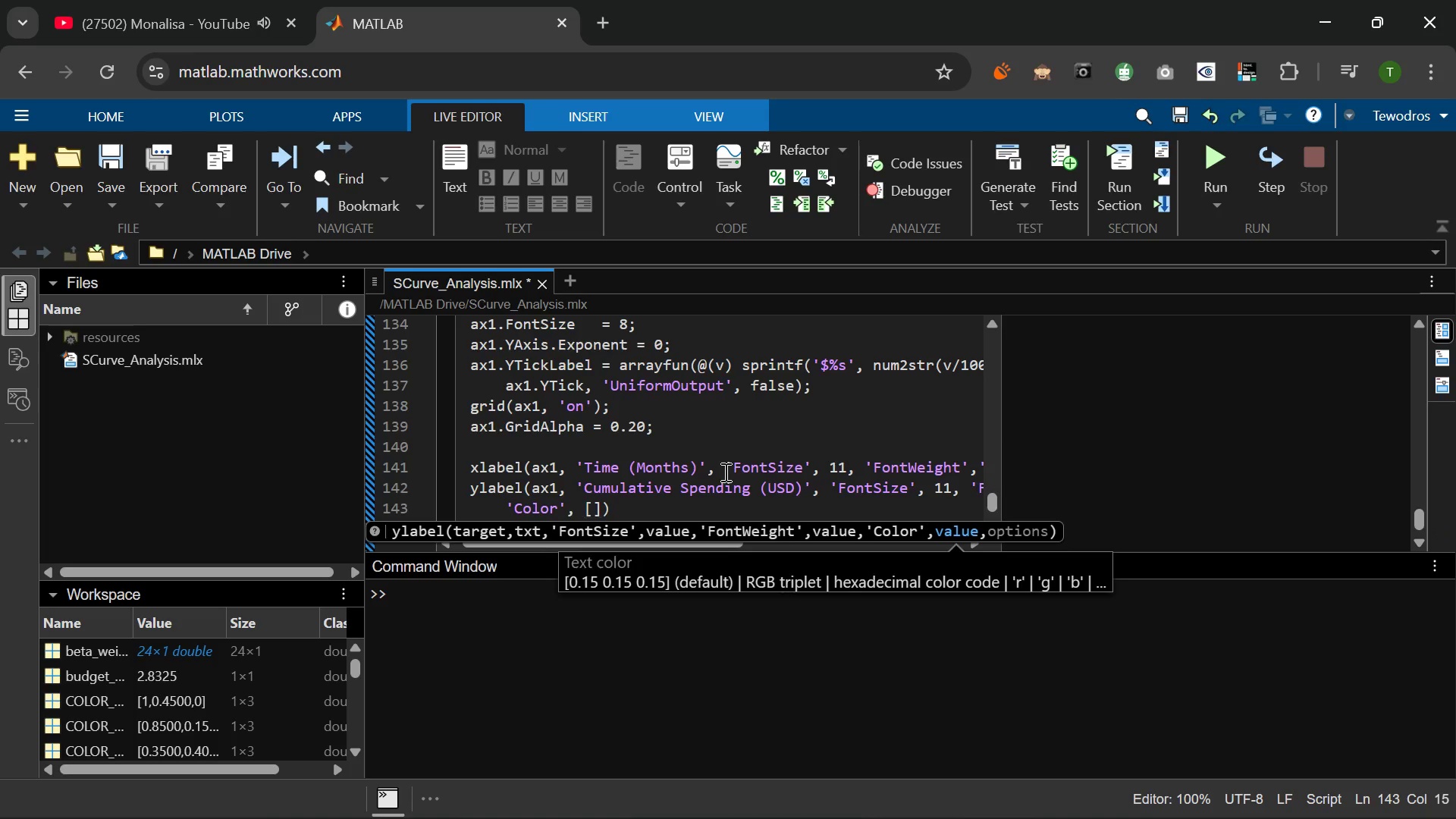 
key(Numpad0)
 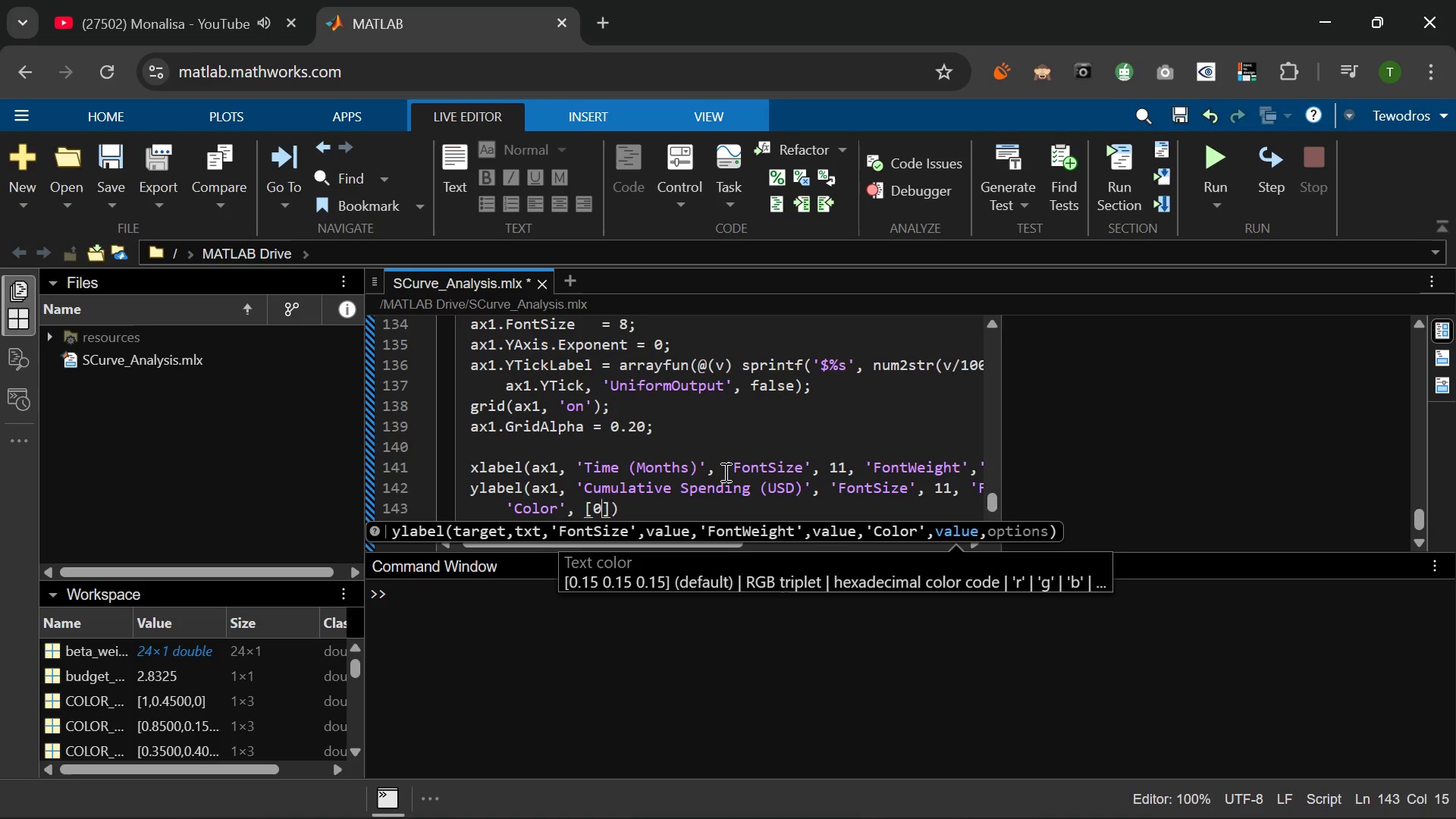 
key(NumpadDecimal)
 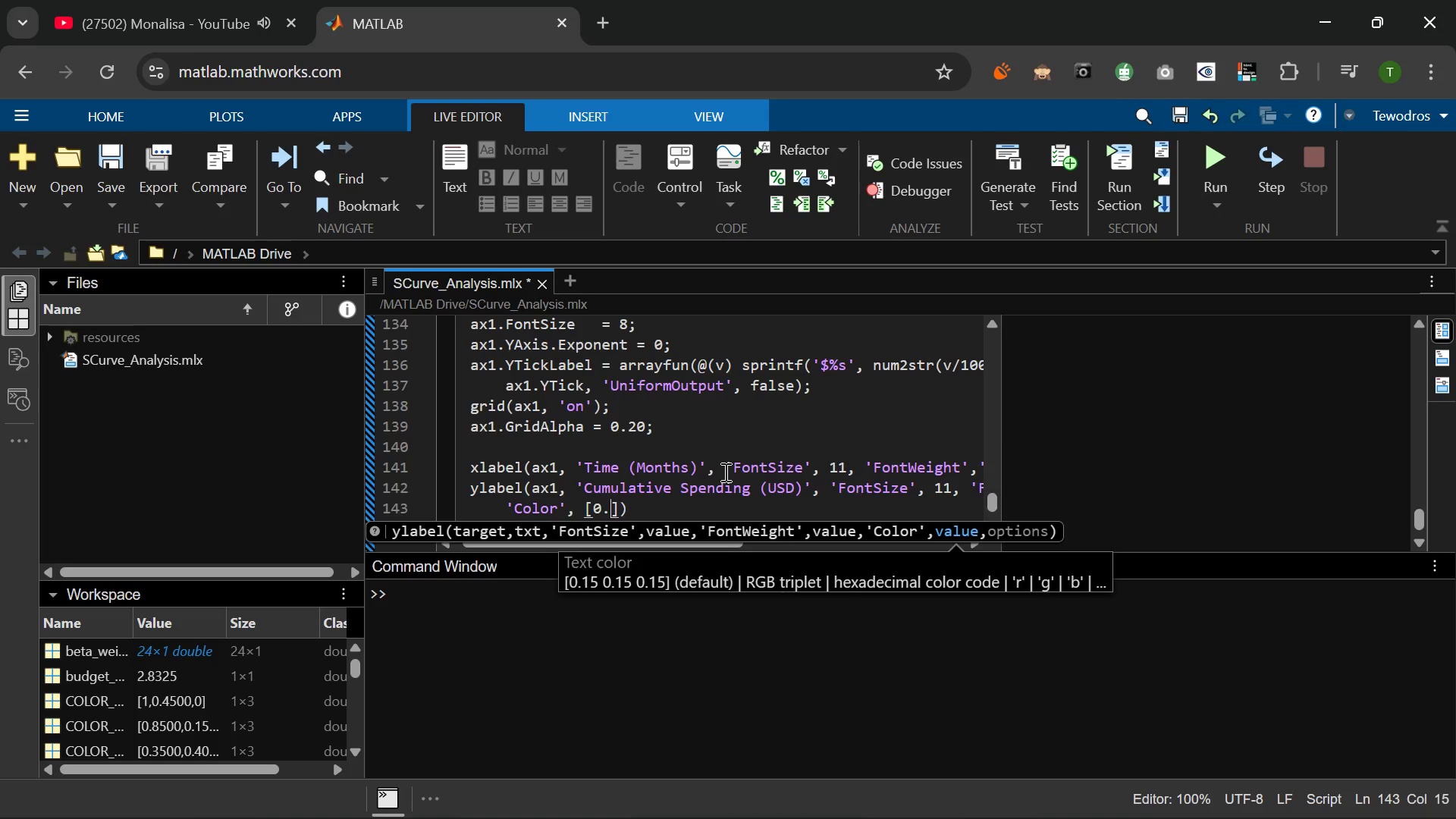 
key(Numpad2)
 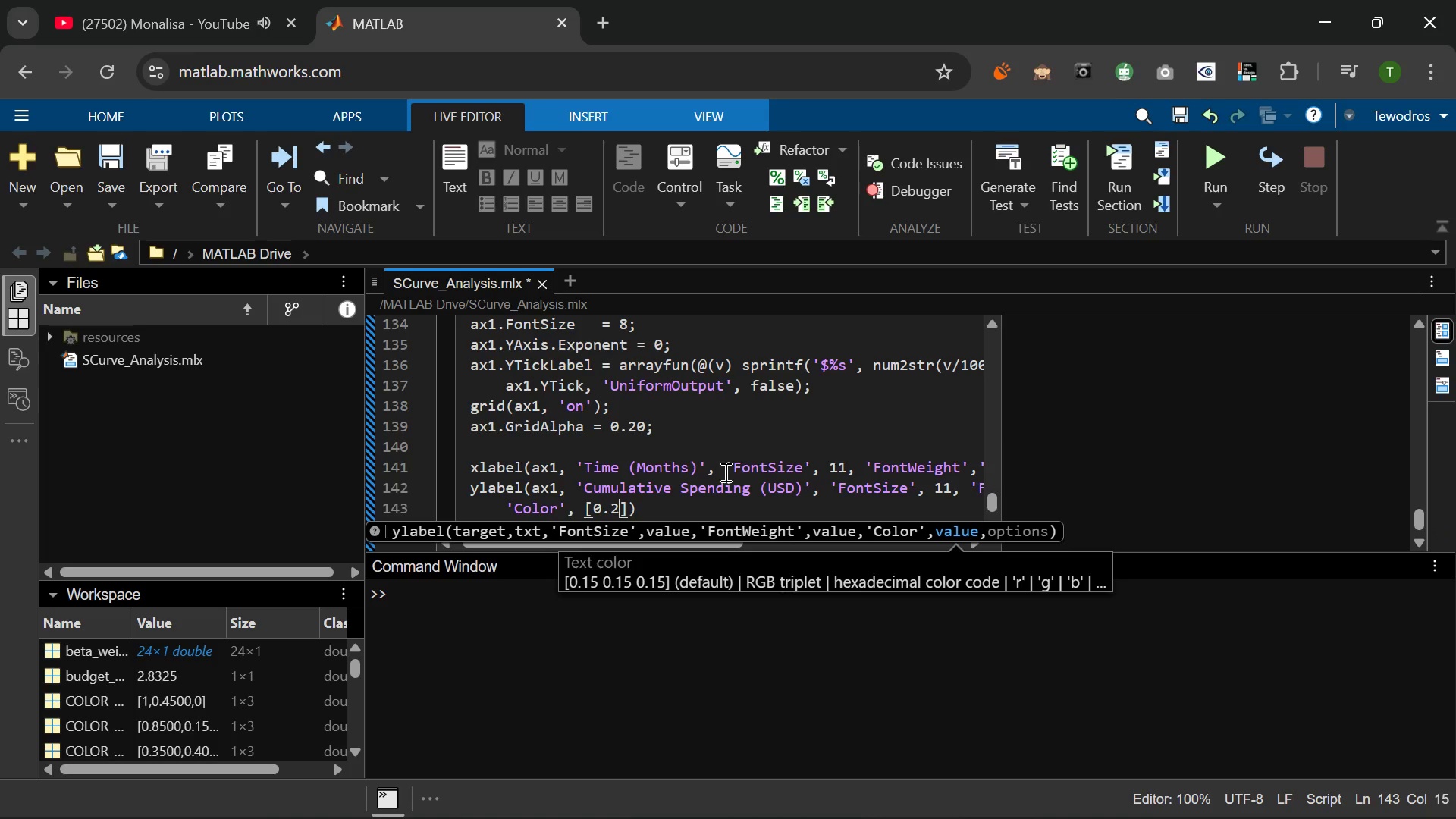 
key(Numpad0)
 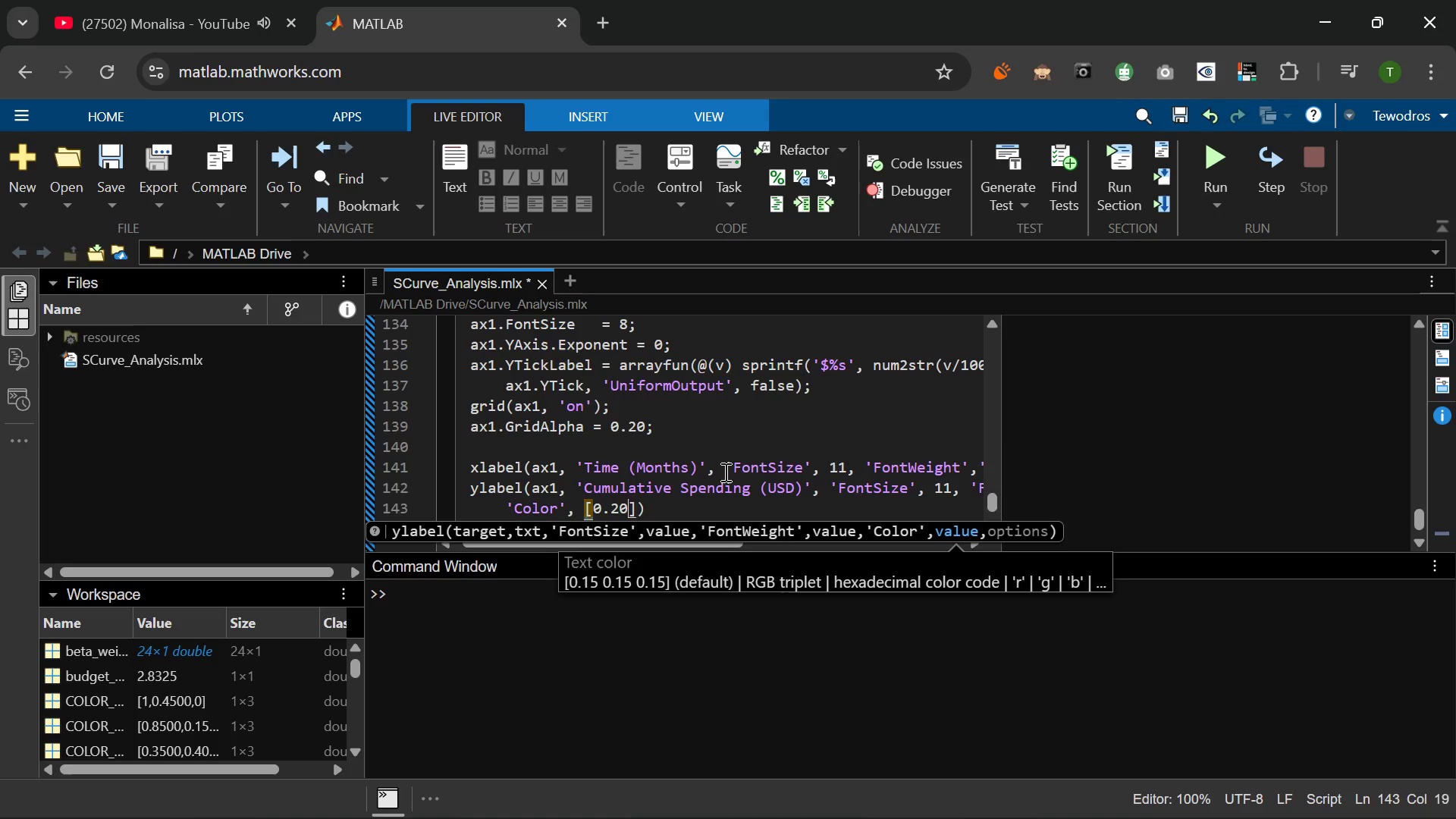 
key(Space)
 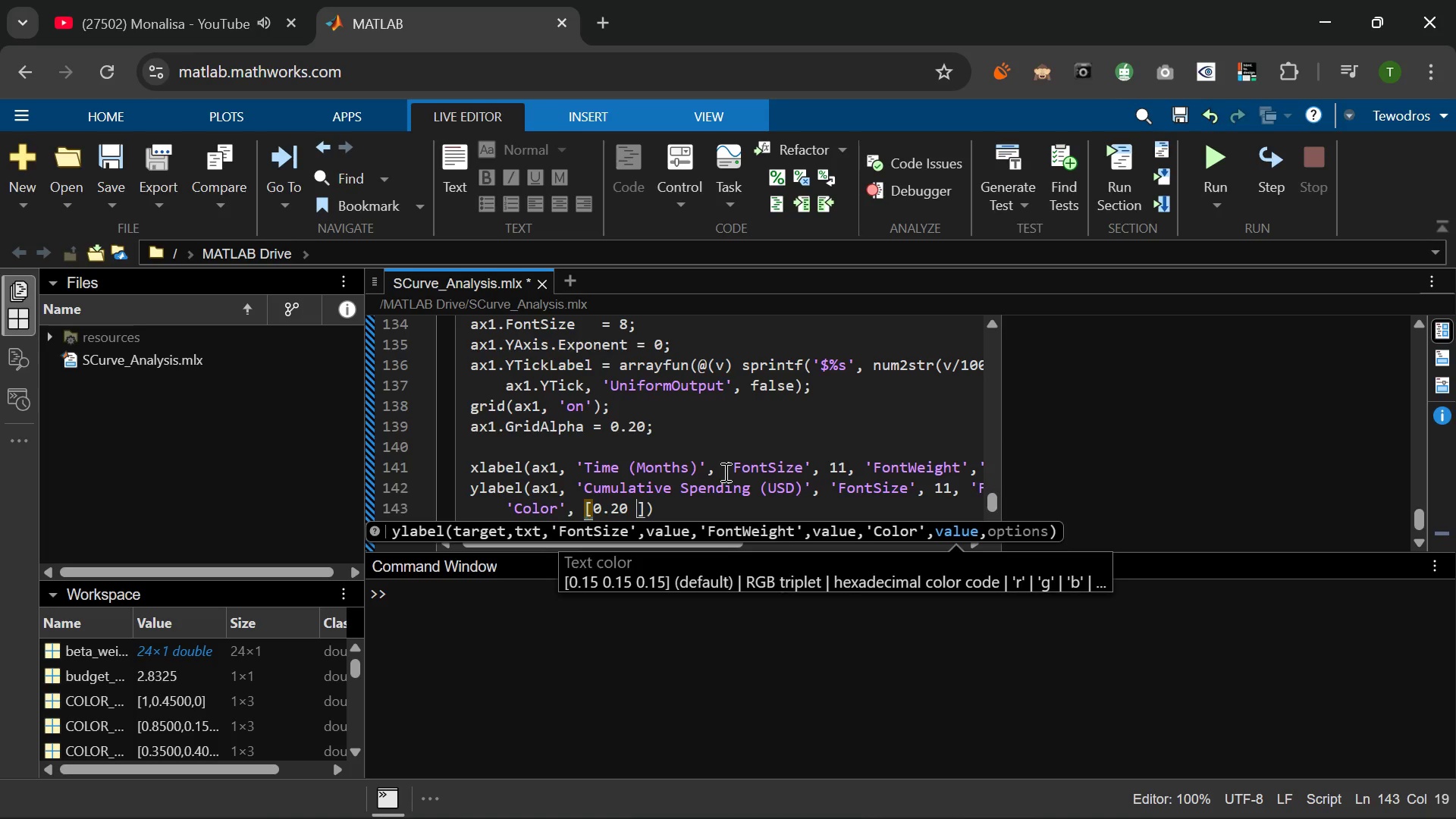 
key(Numpad0)
 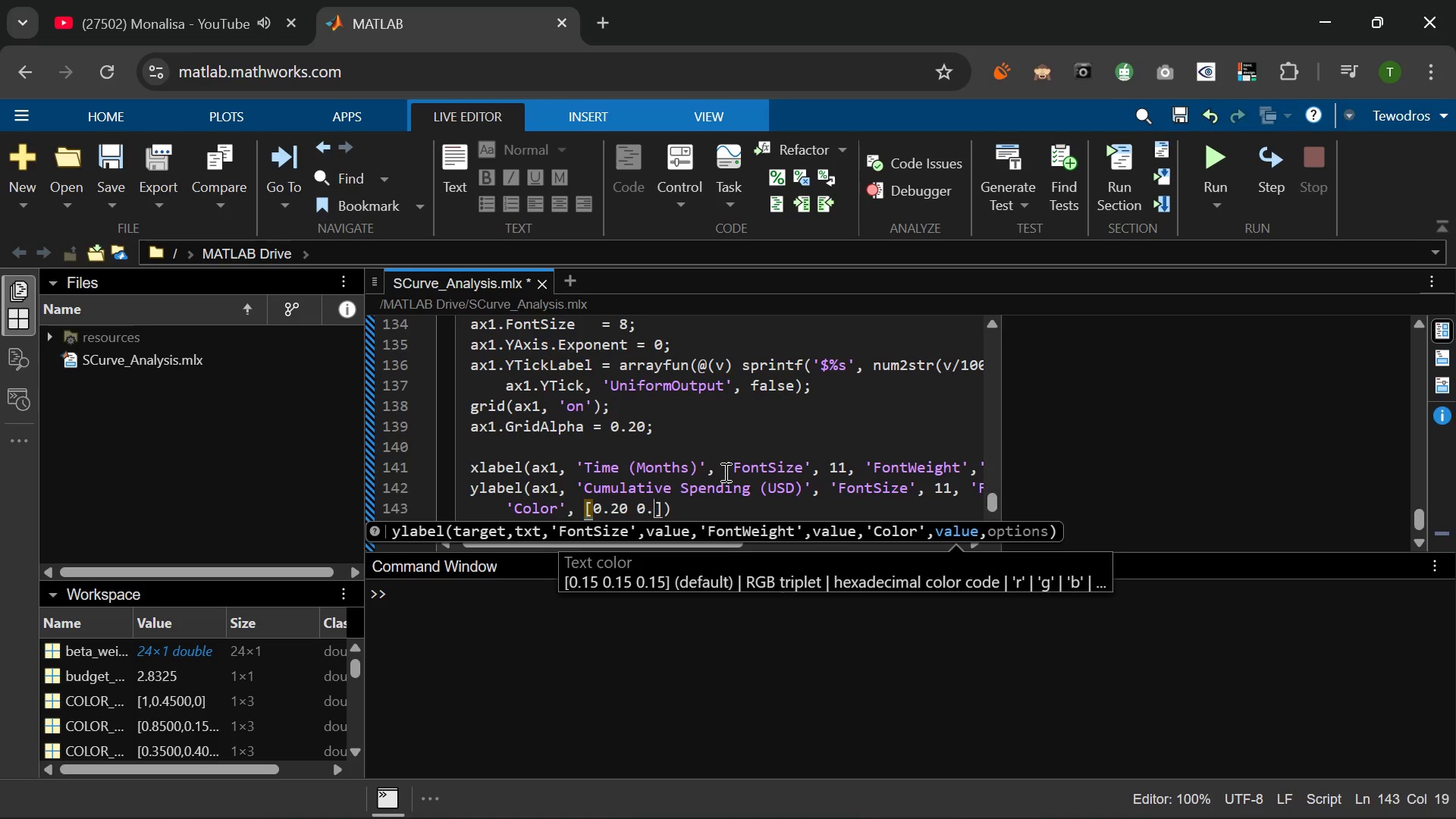 
key(NumpadDecimal)
 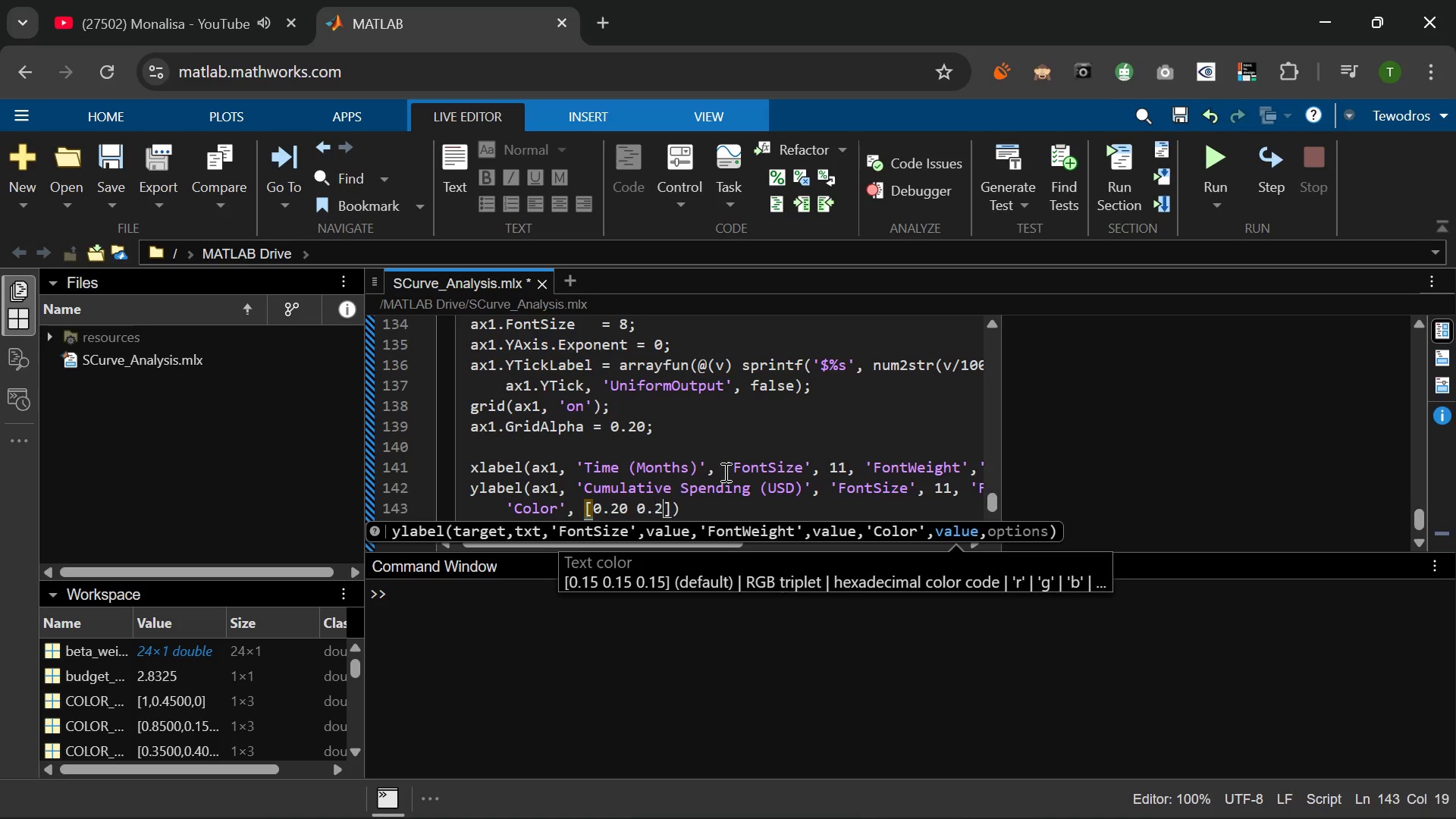 
key(Numpad2)
 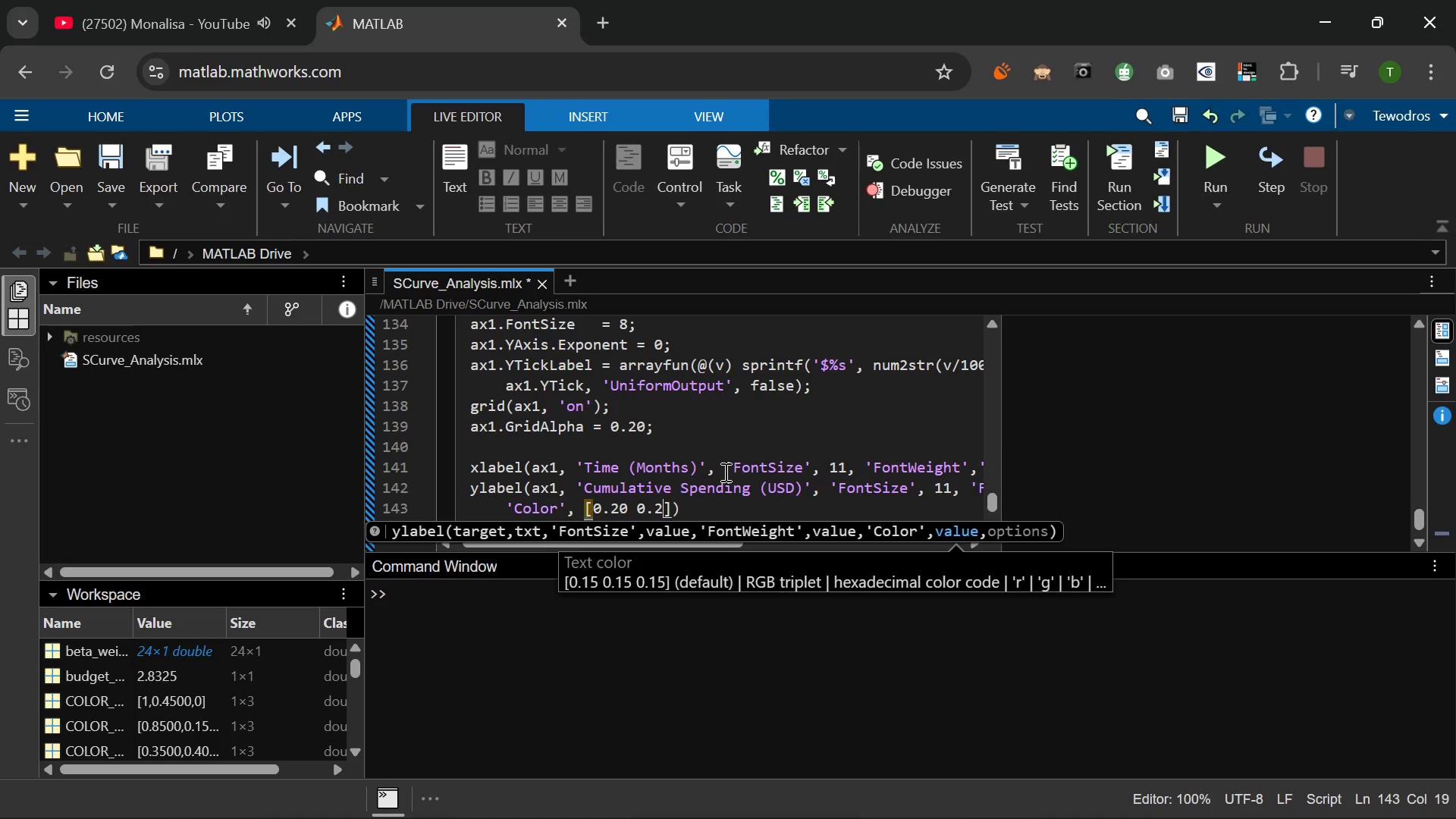 
key(Numpad0)
 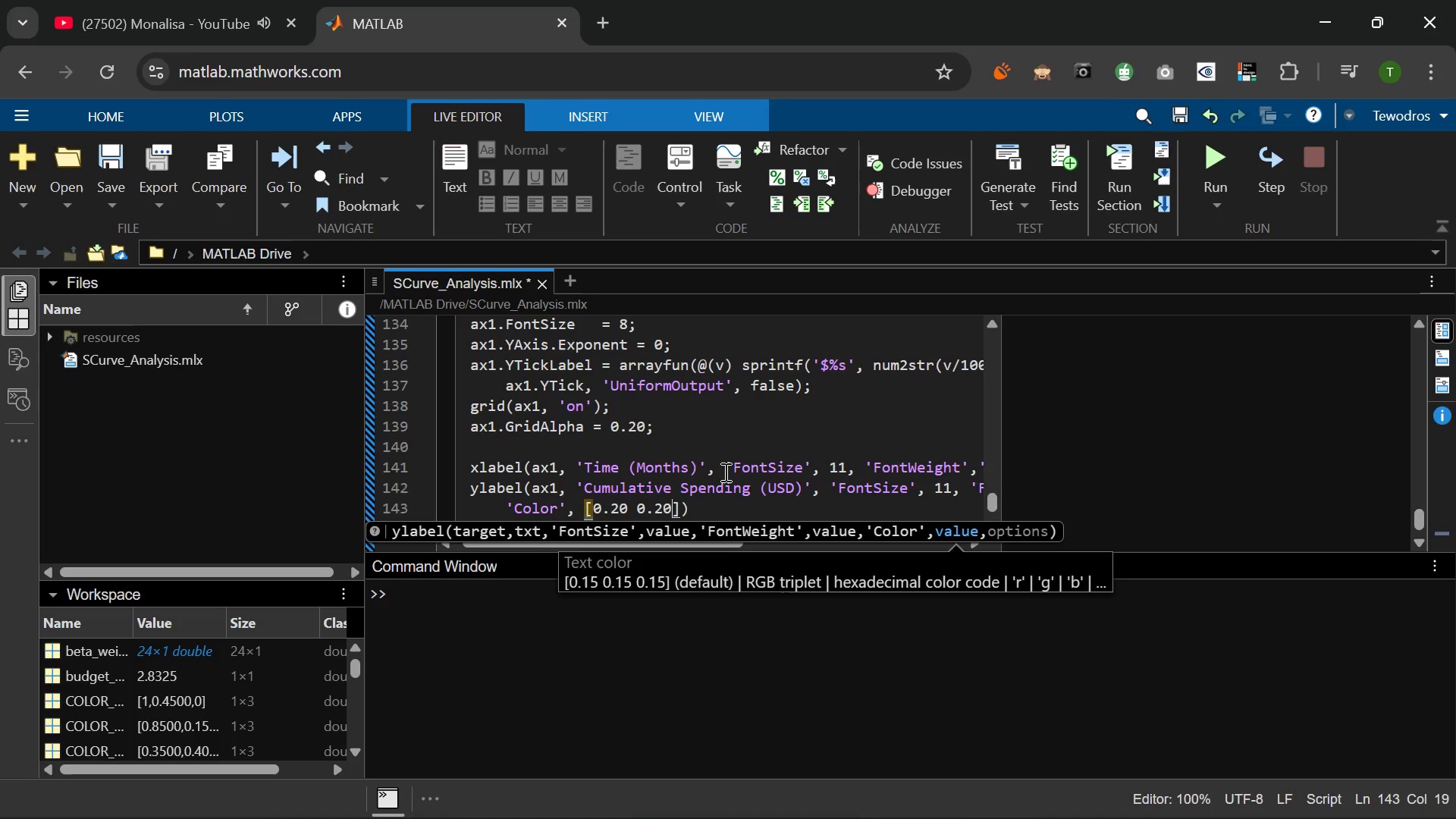 
key(Space)
 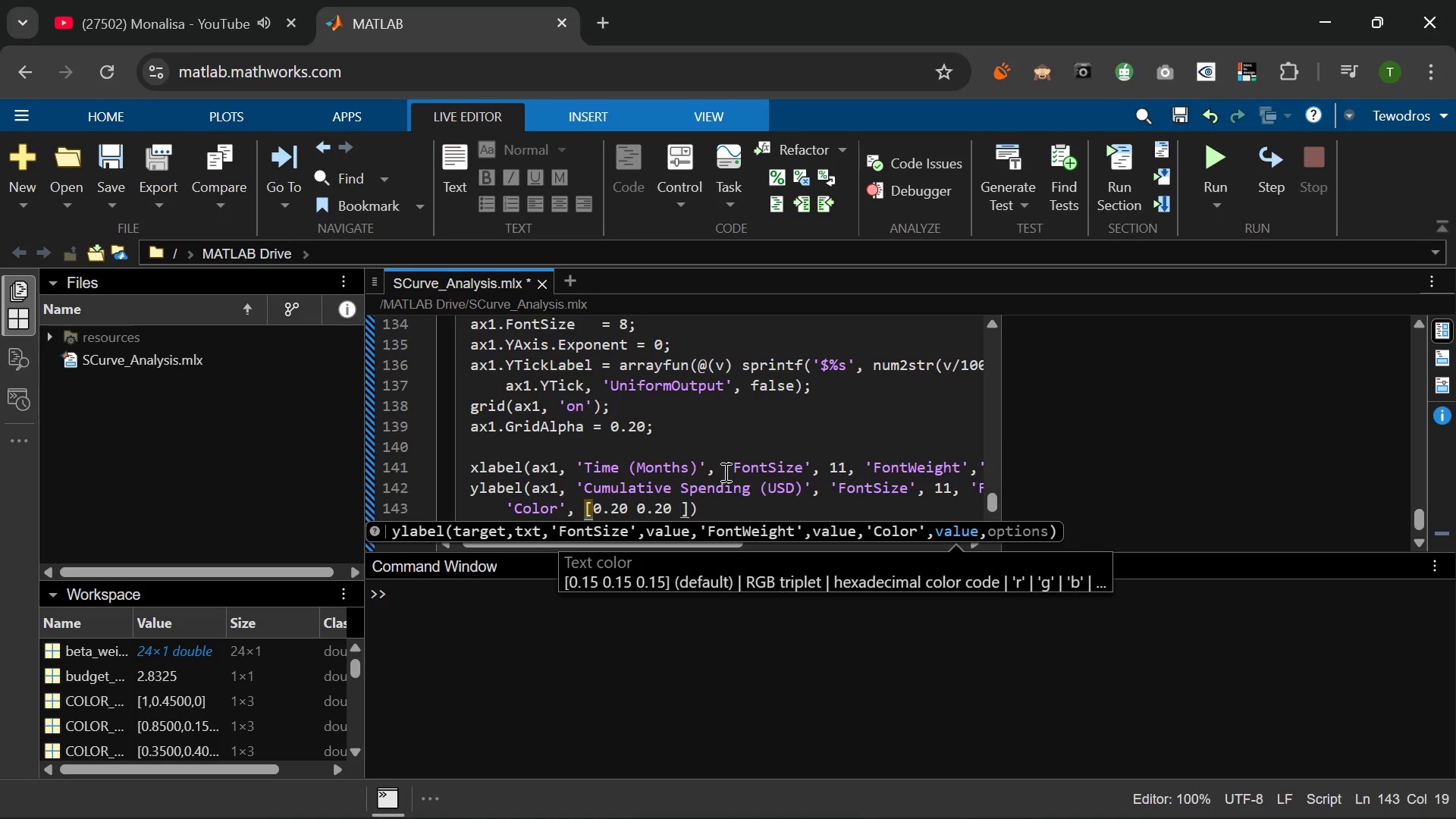 
key(Numpad0)
 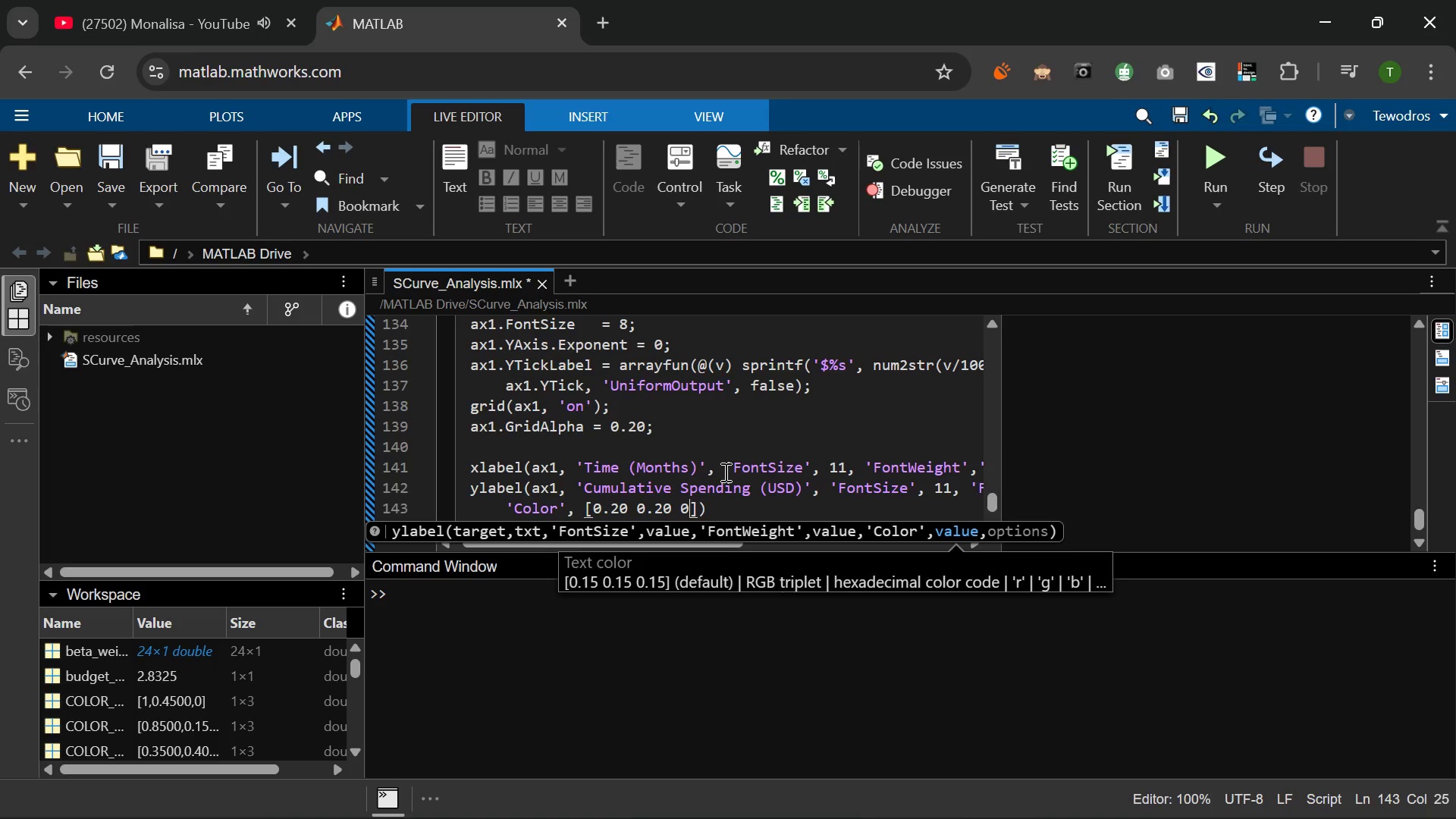 
key(NumpadDecimal)
 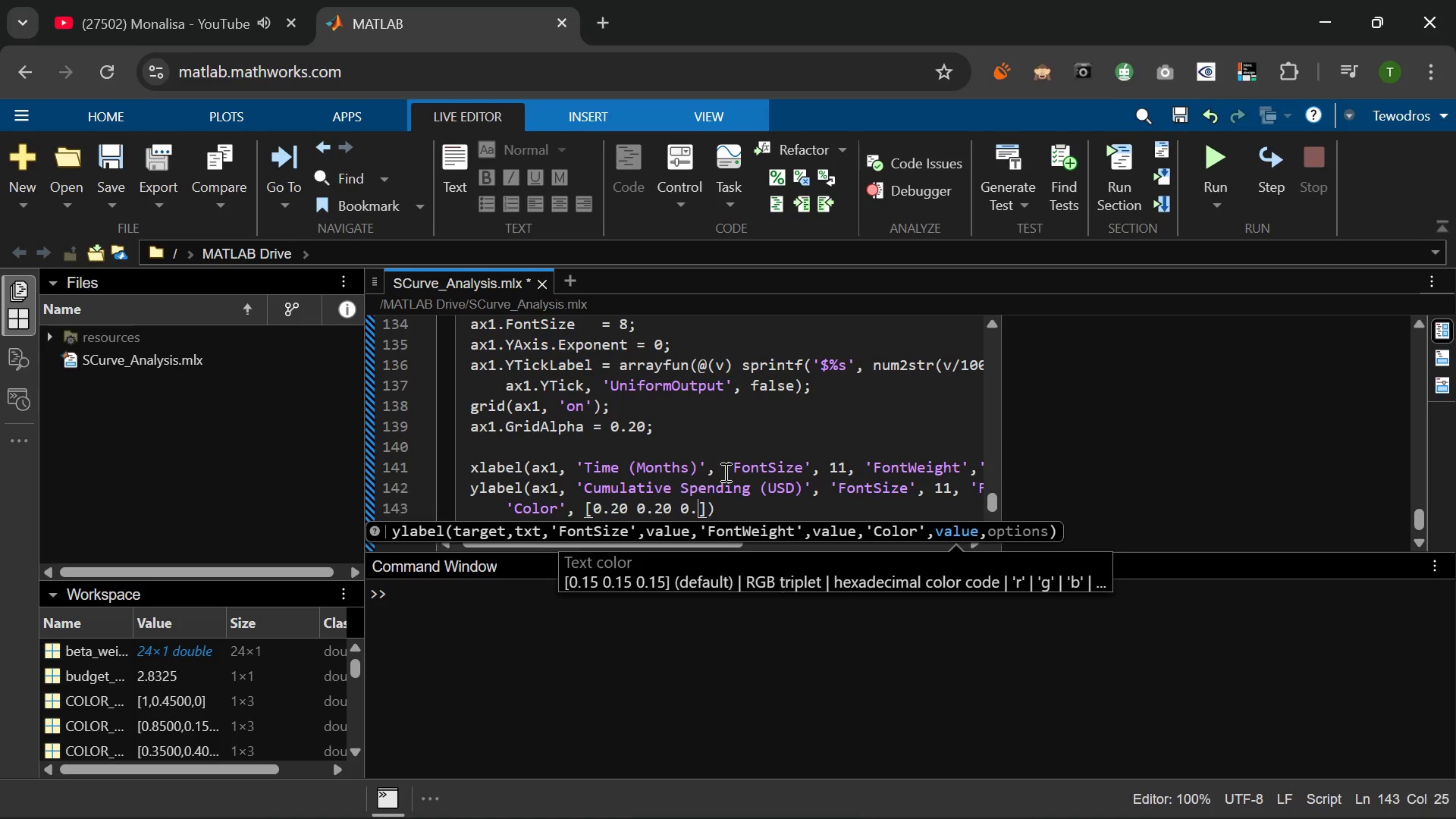 
key(Numpad2)
 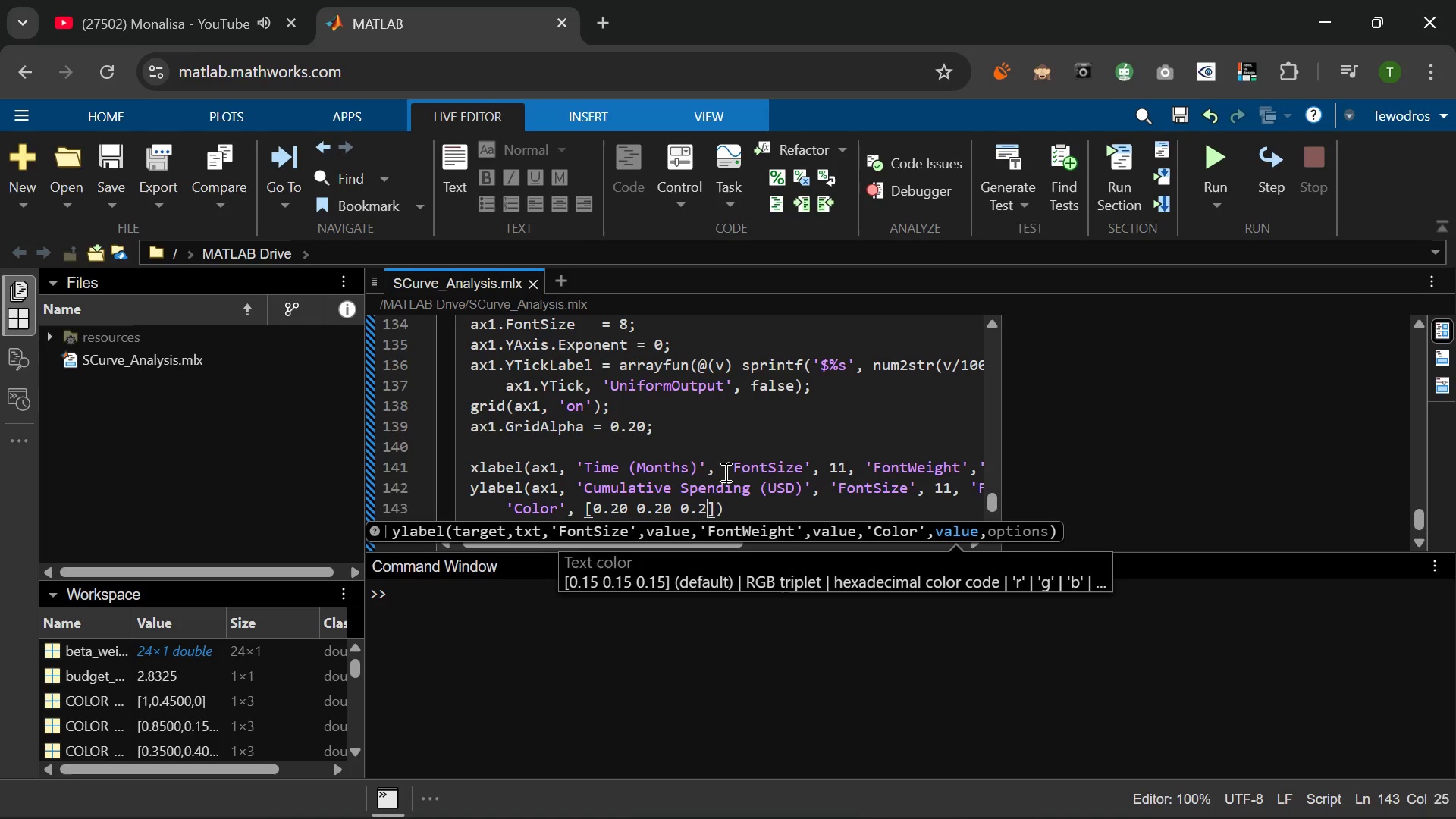 
key(Numpad0)
 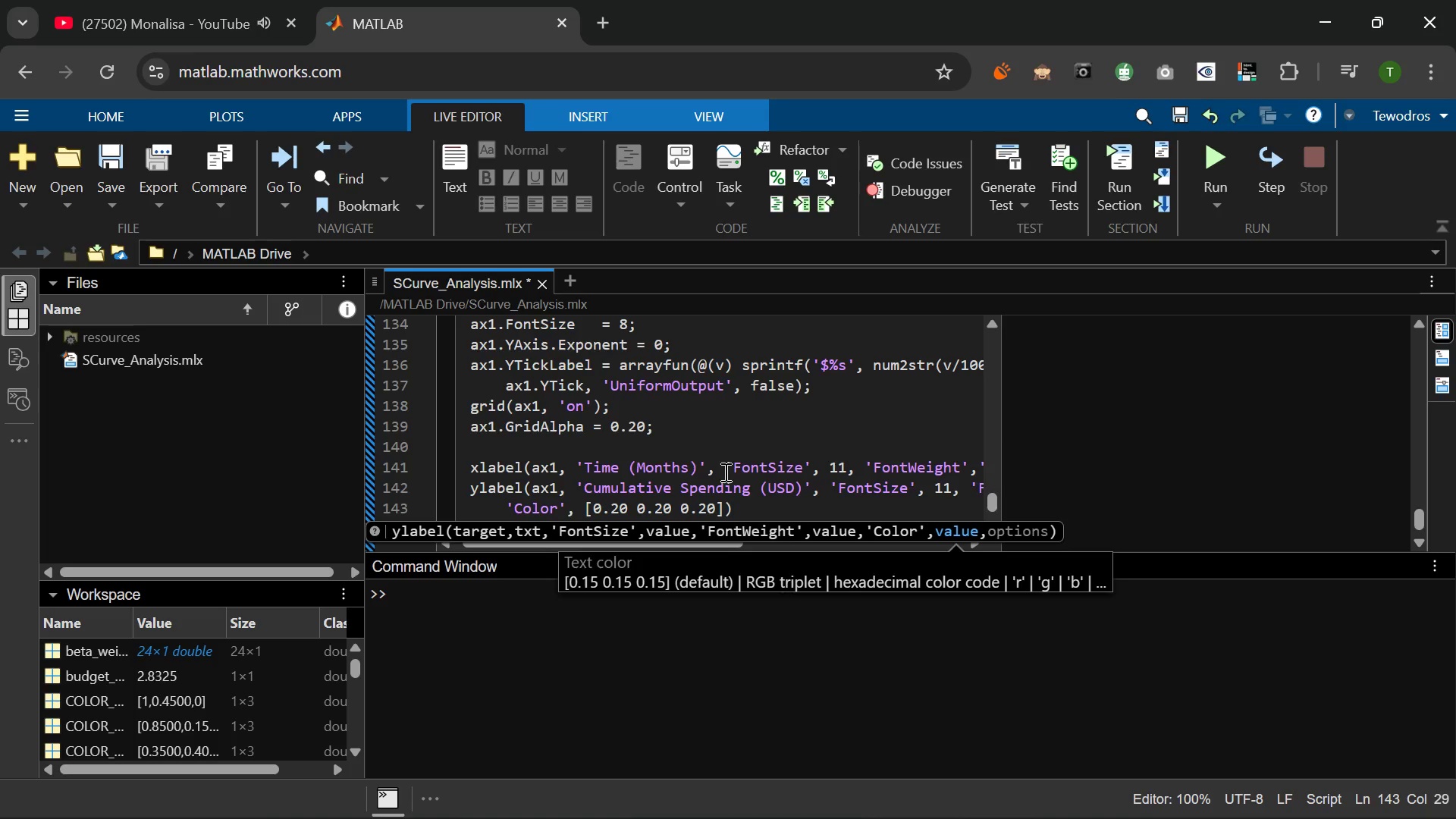 
key(ArrowRight)
 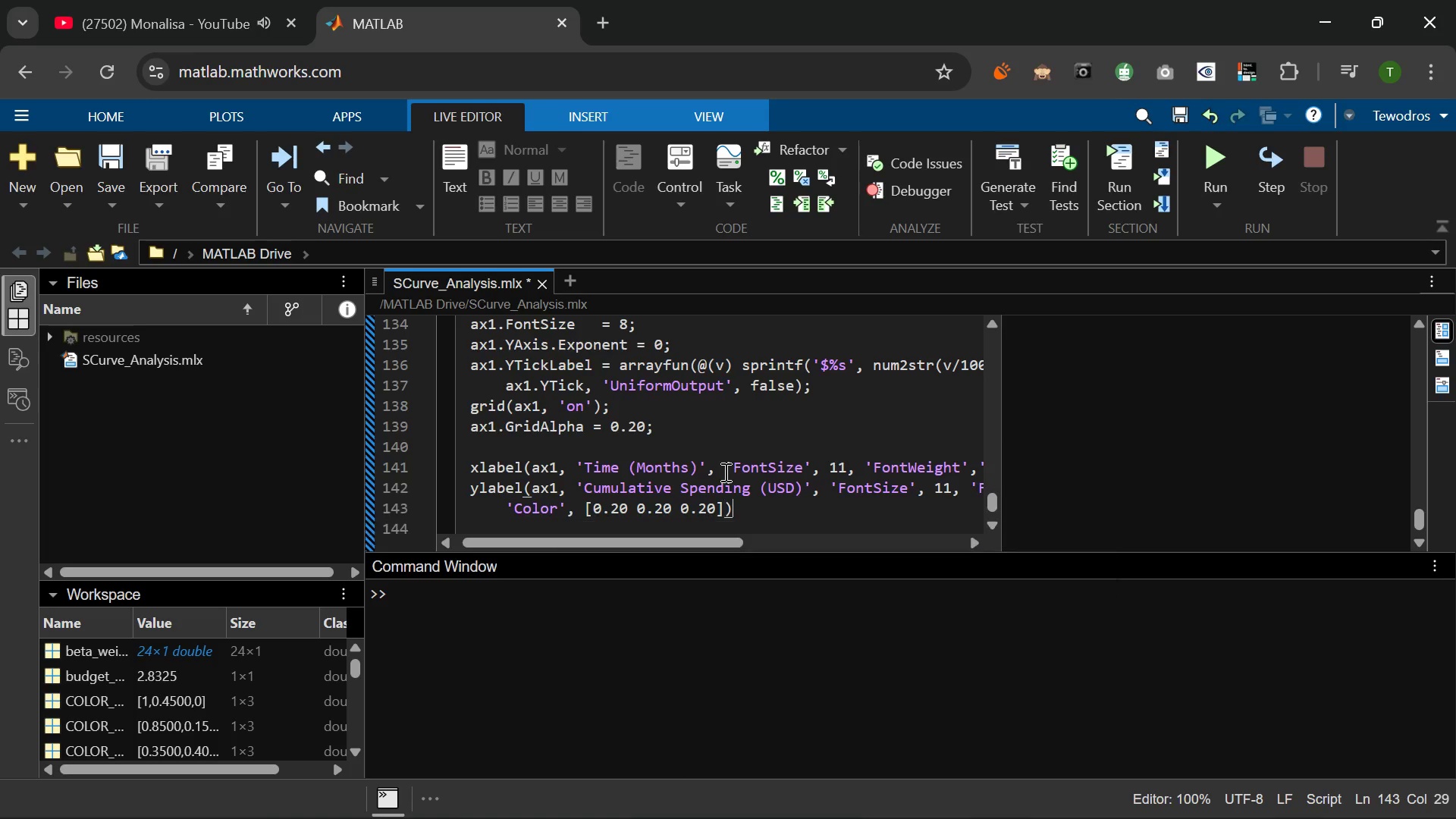 
key(ArrowRight)
 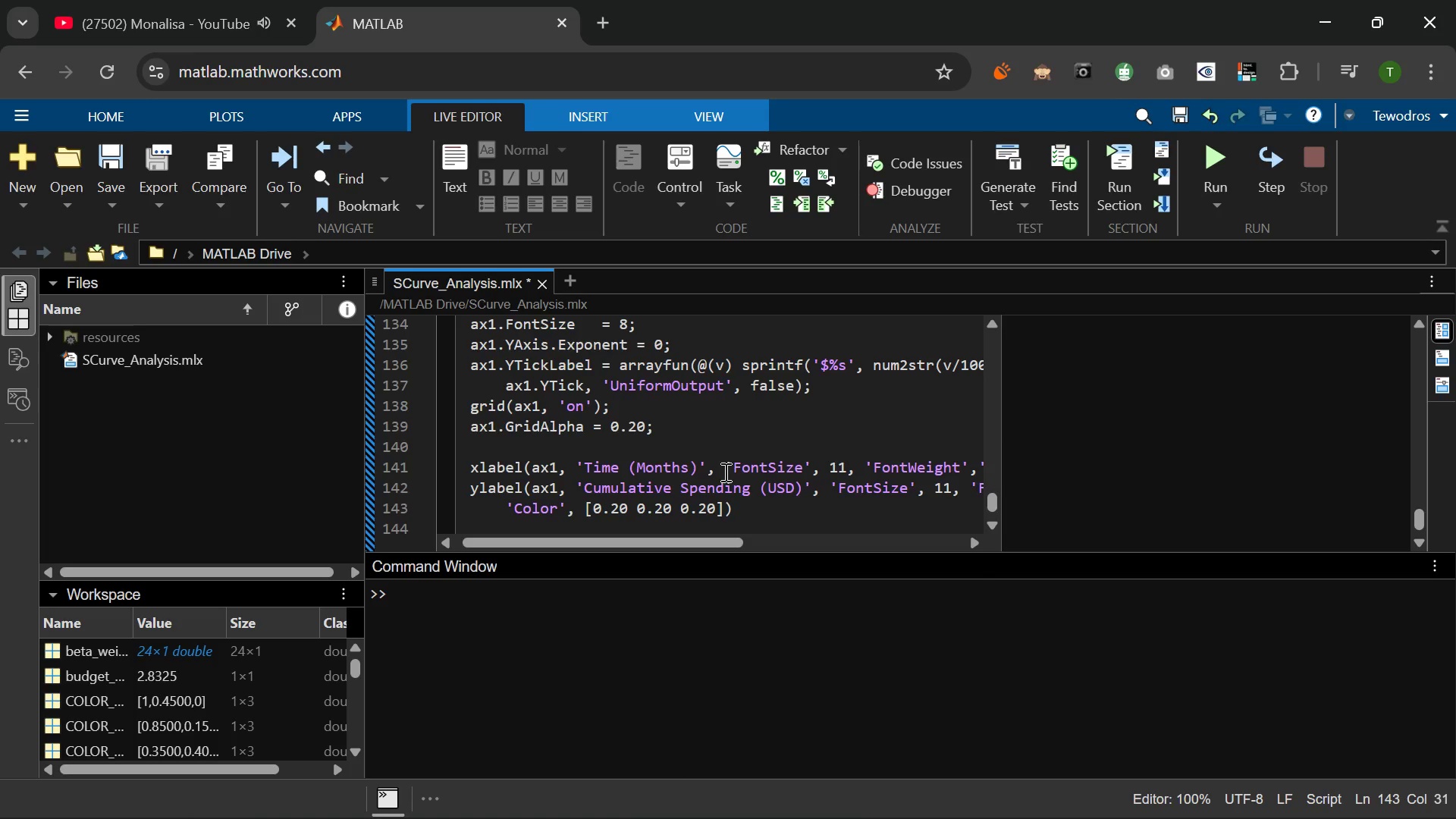 
key(Semicolon)
 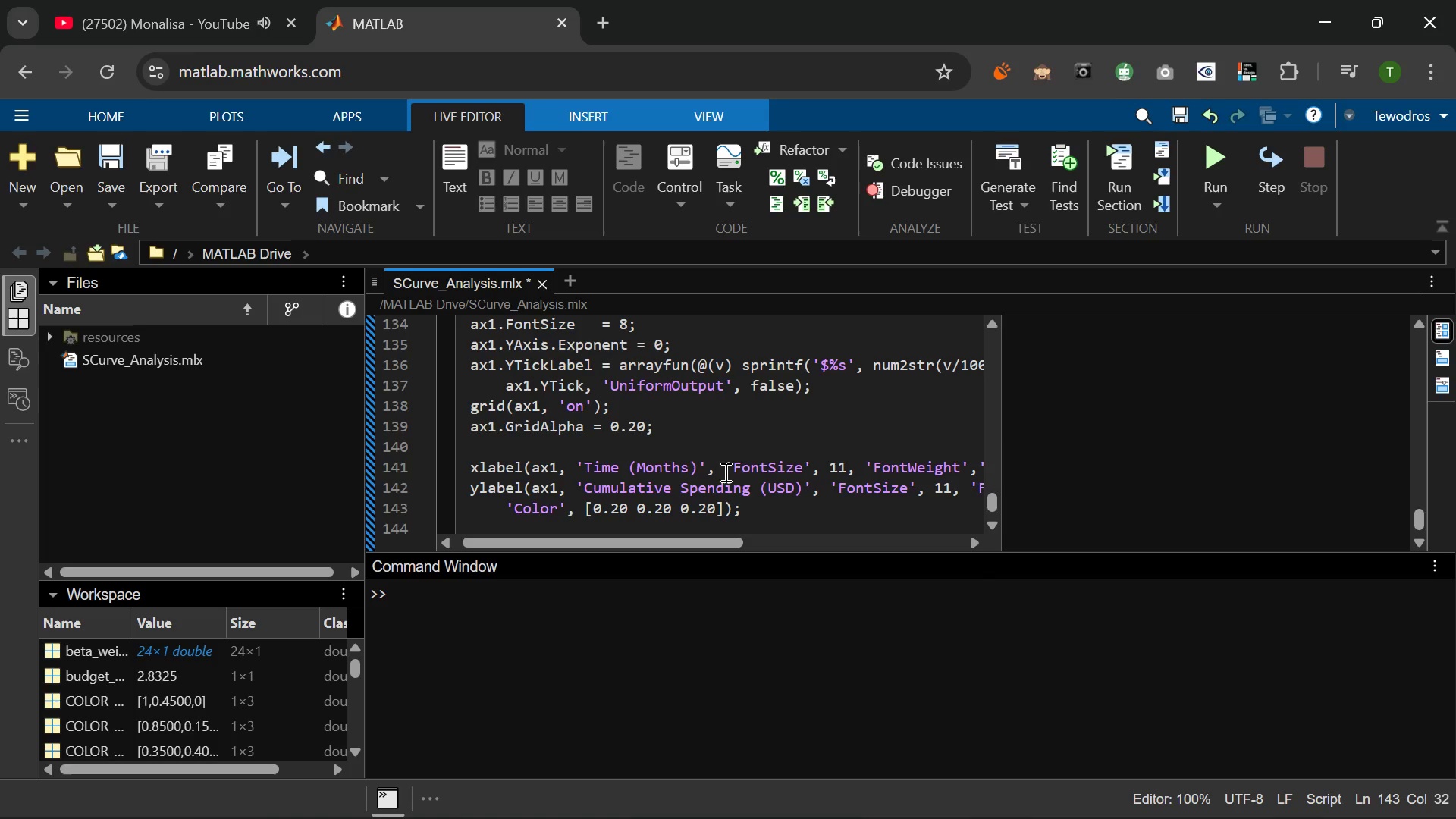 
key(Enter)
 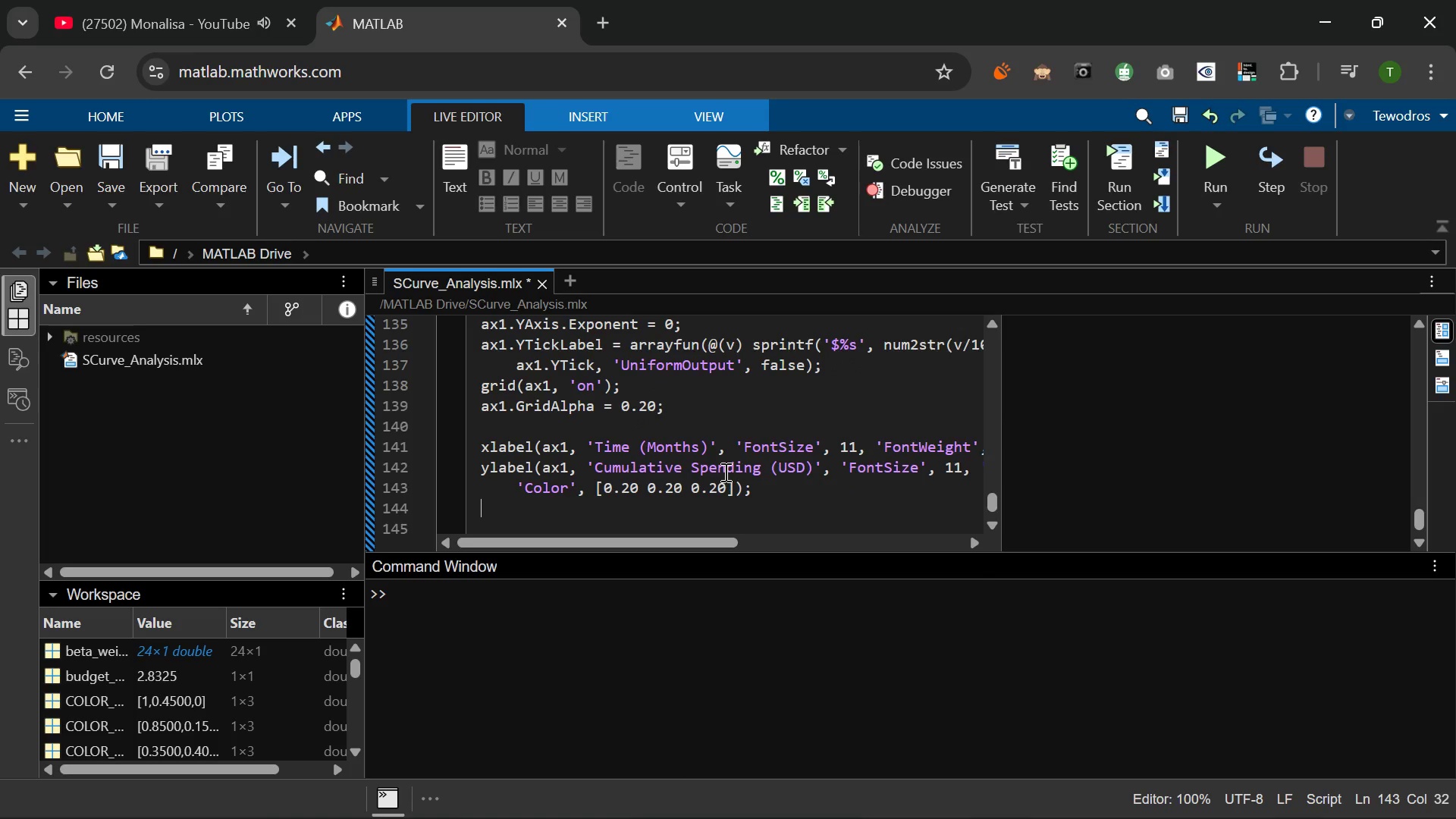 
type(title(ax1, ...)
 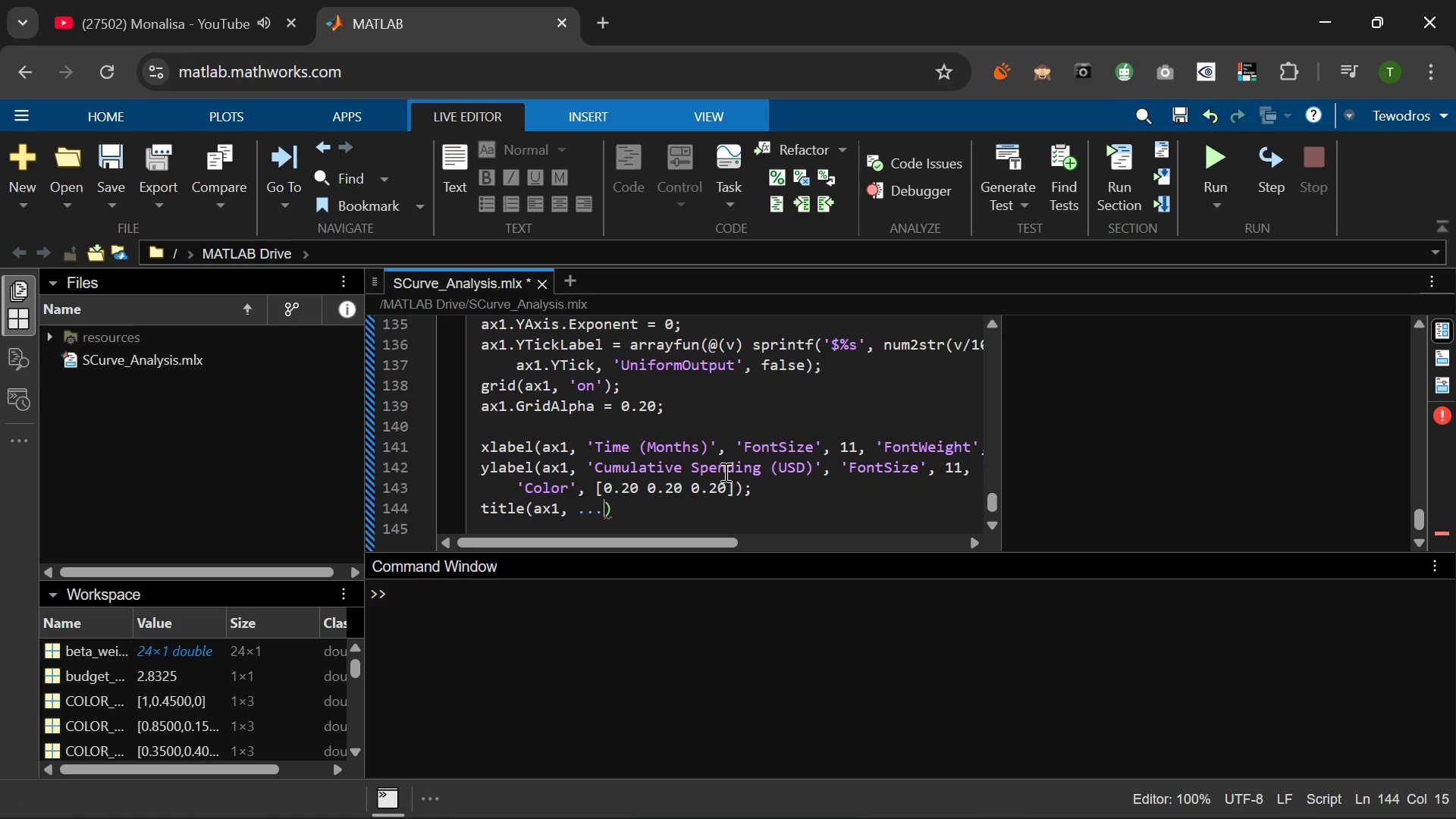 
key(Enter)
 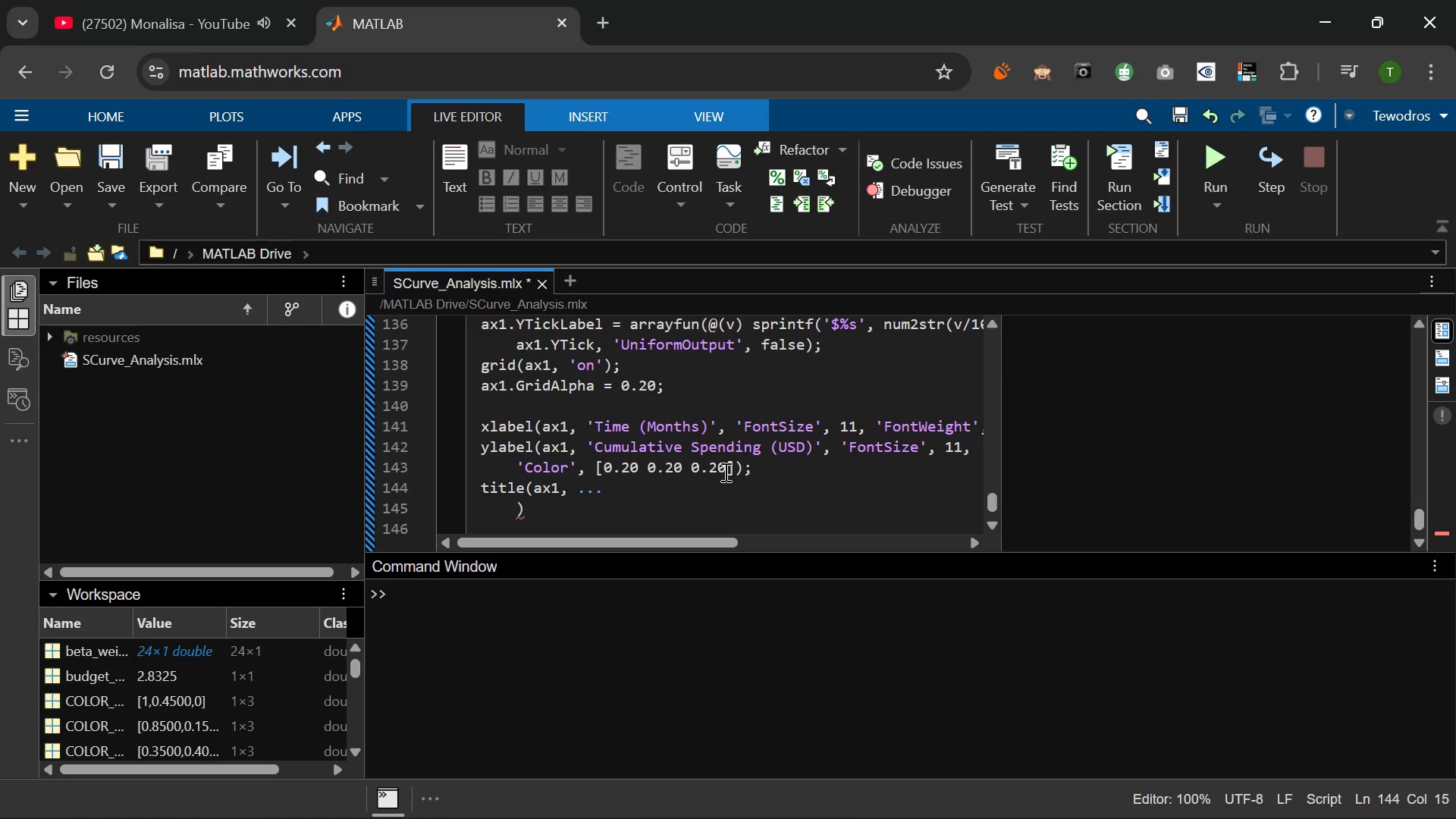 
type({"HI)
key(Backspace)
type(igh-End Timber & Truss Co. - Construction S-Curve Analysis)
 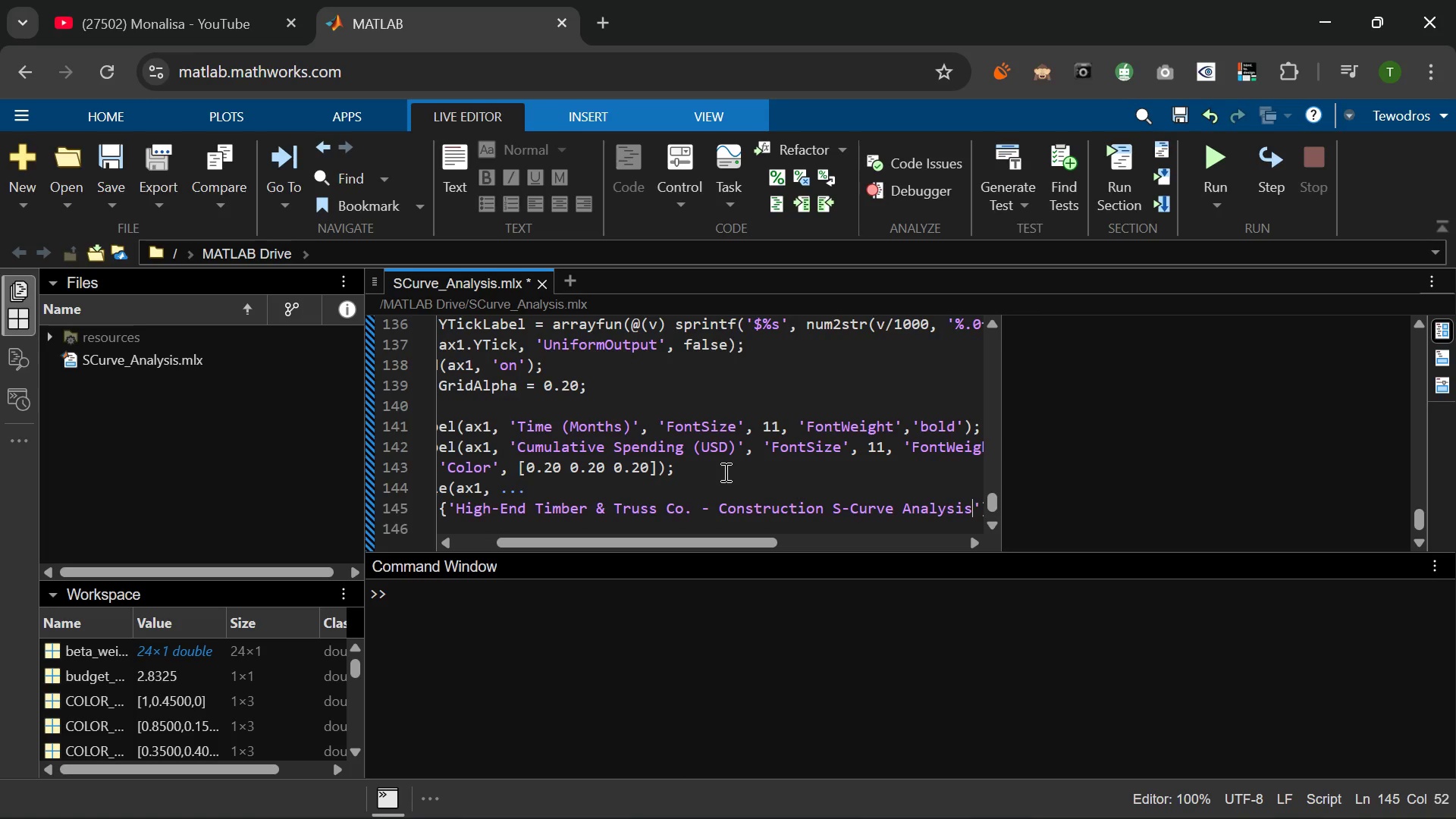 
key(ArrowRight)
 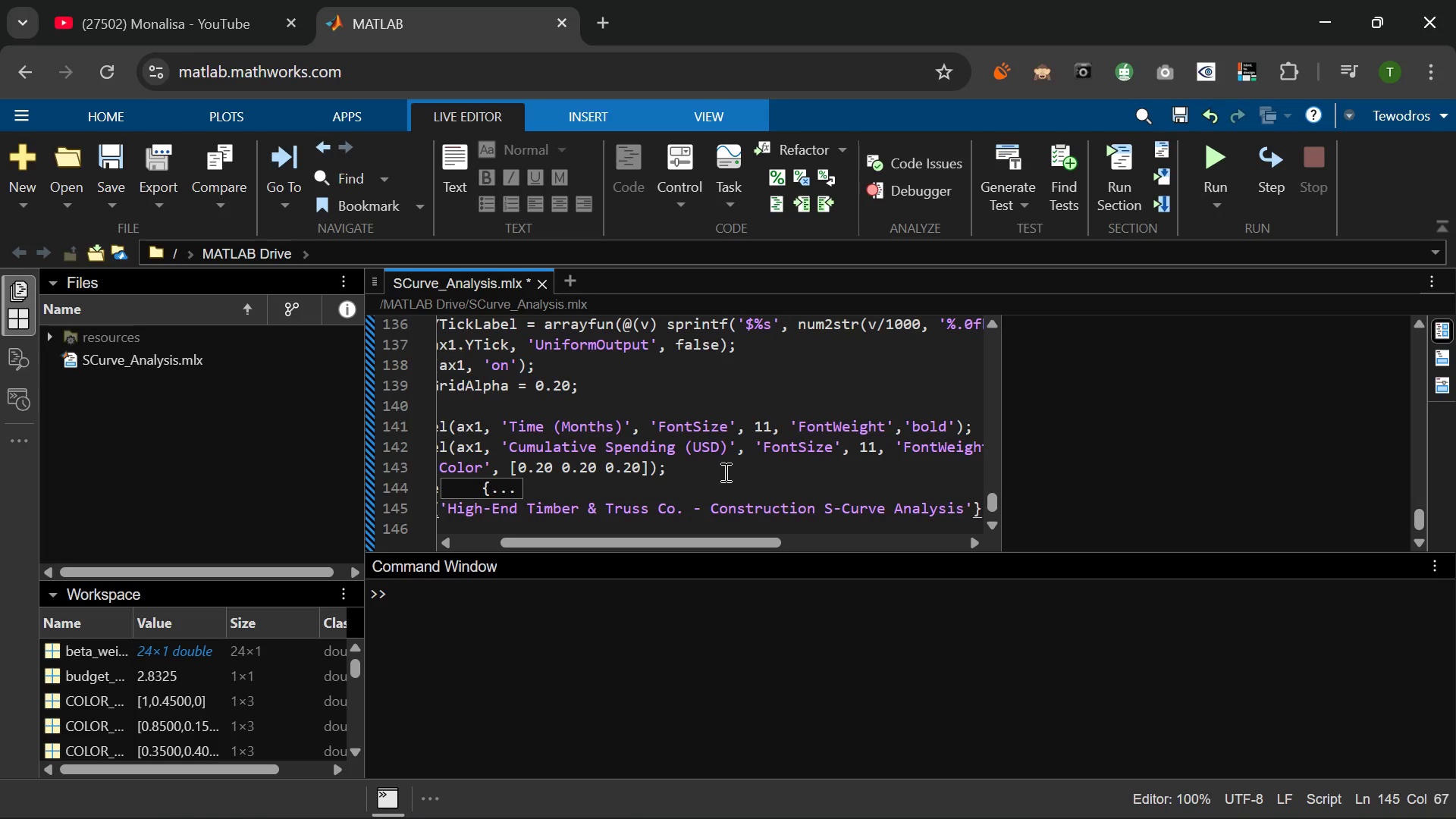 
key(Comma)
 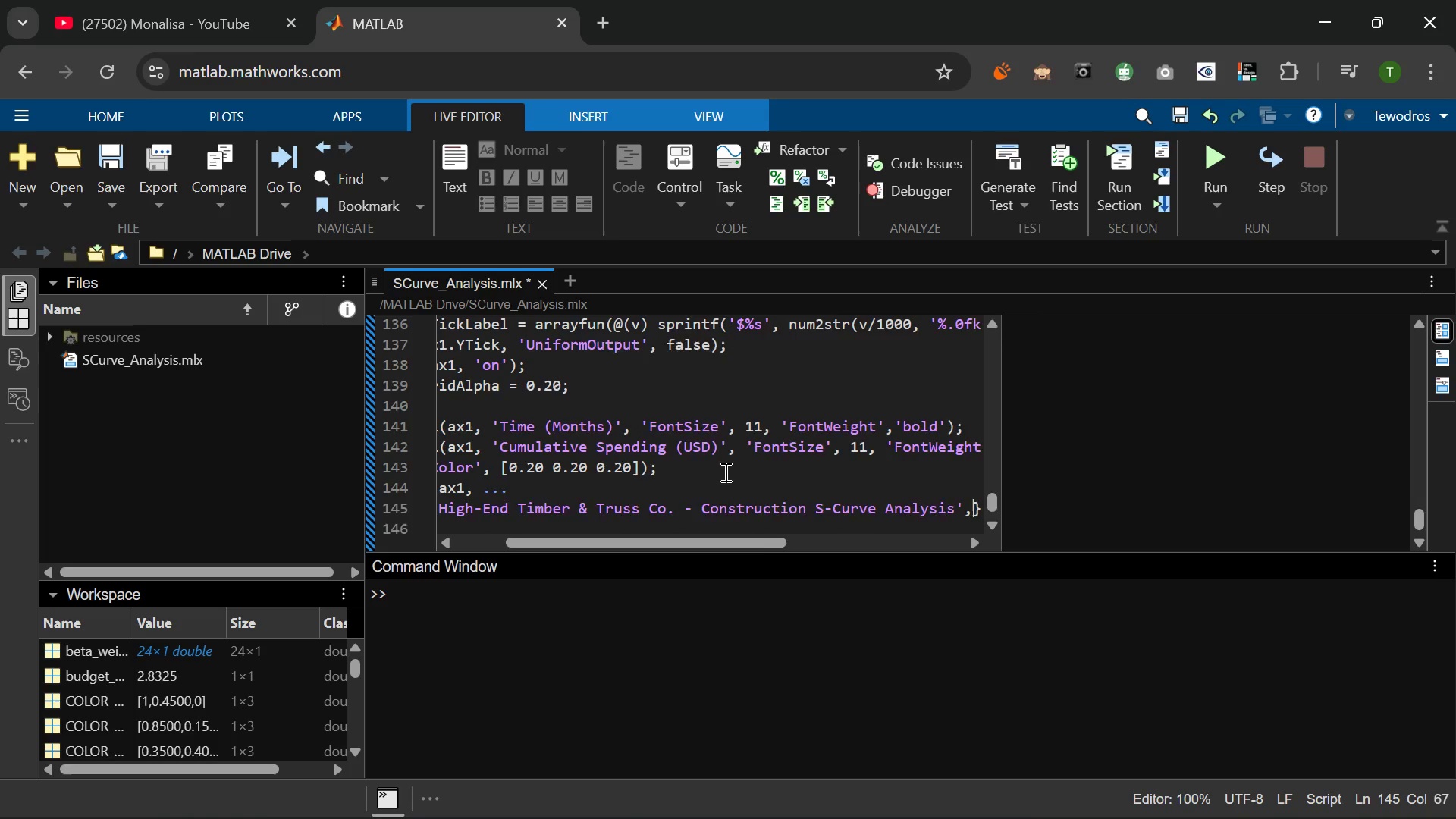 
key(Space)
 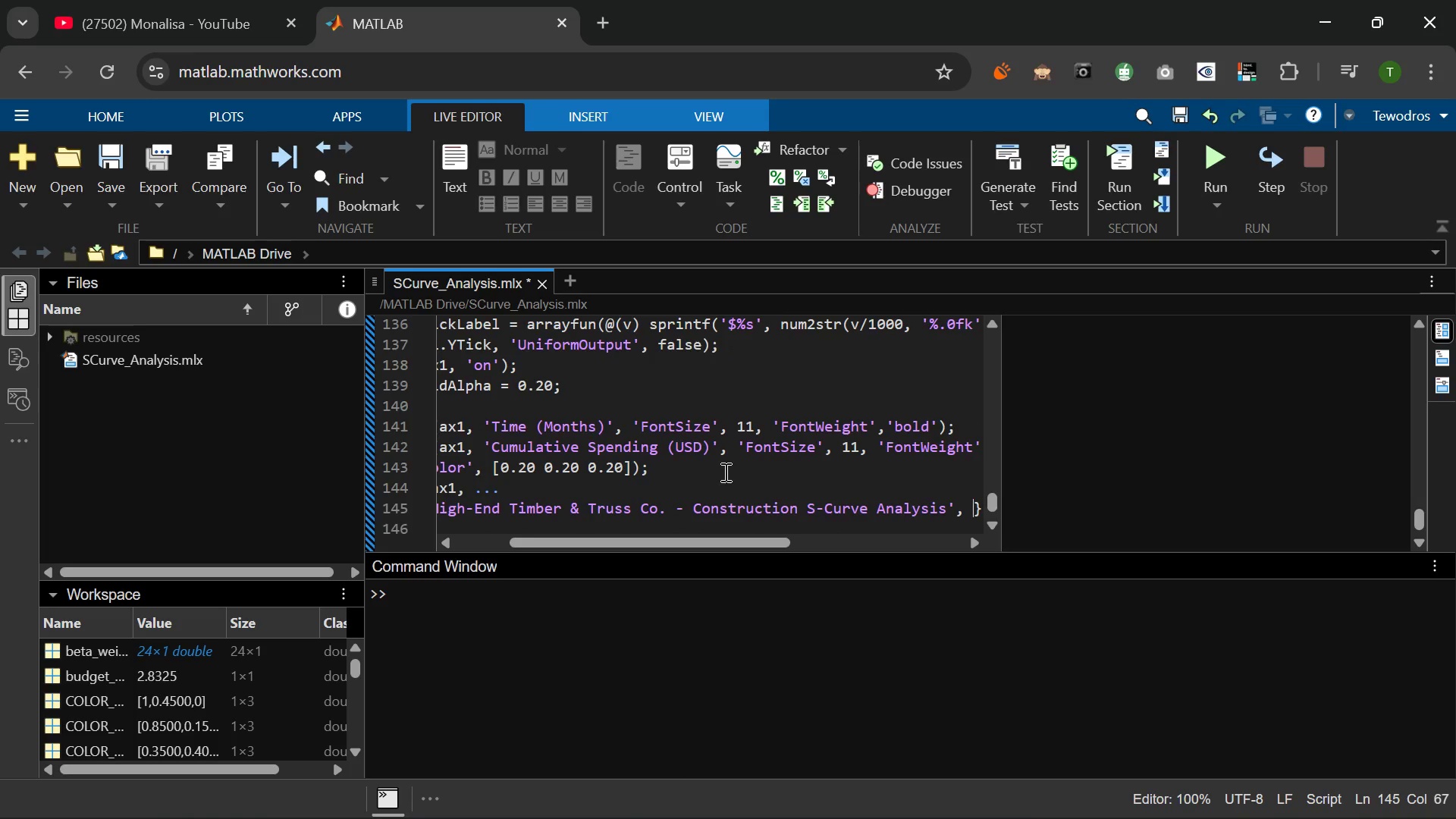 
key(Period)
 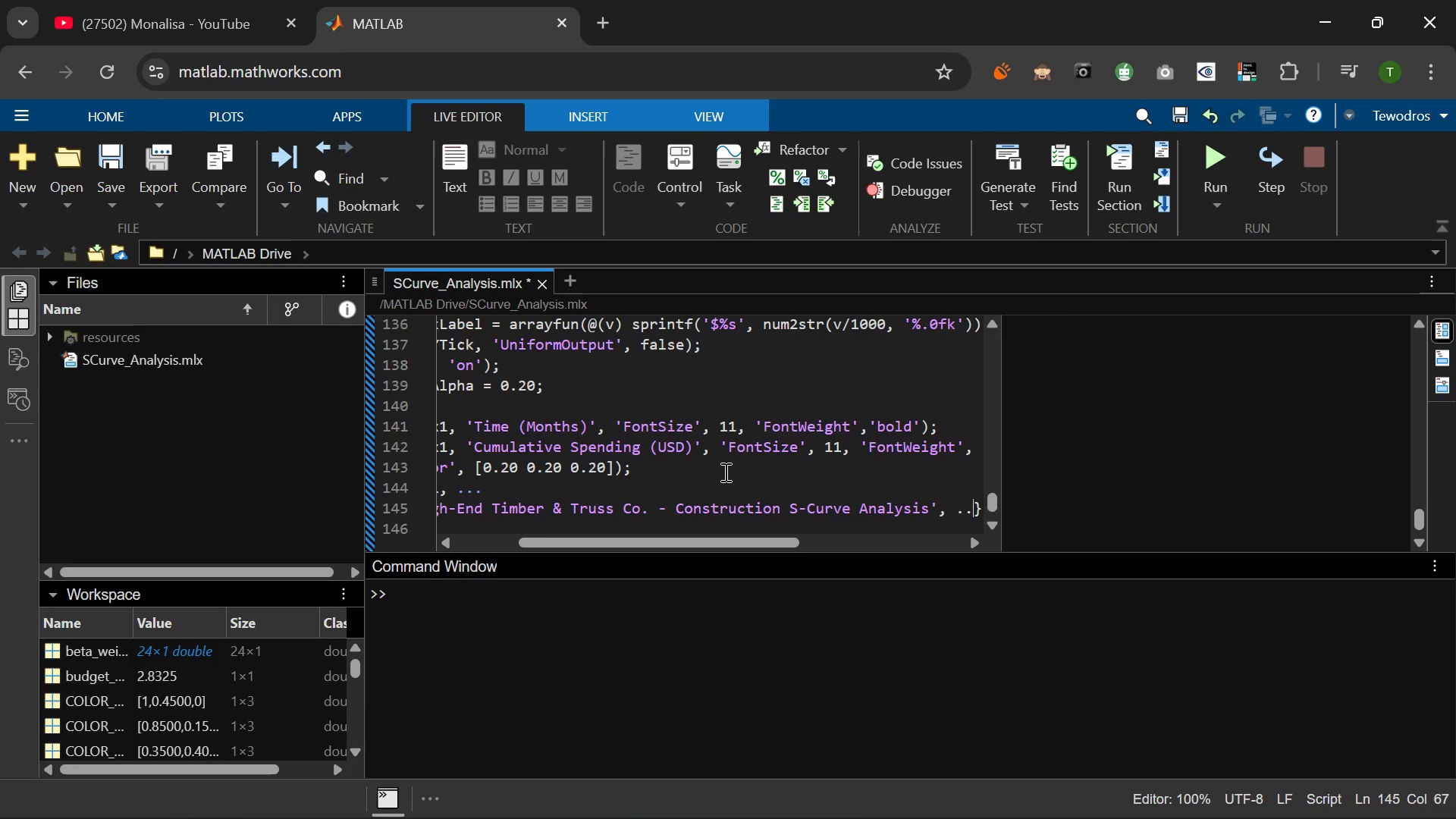 
key(Period)
 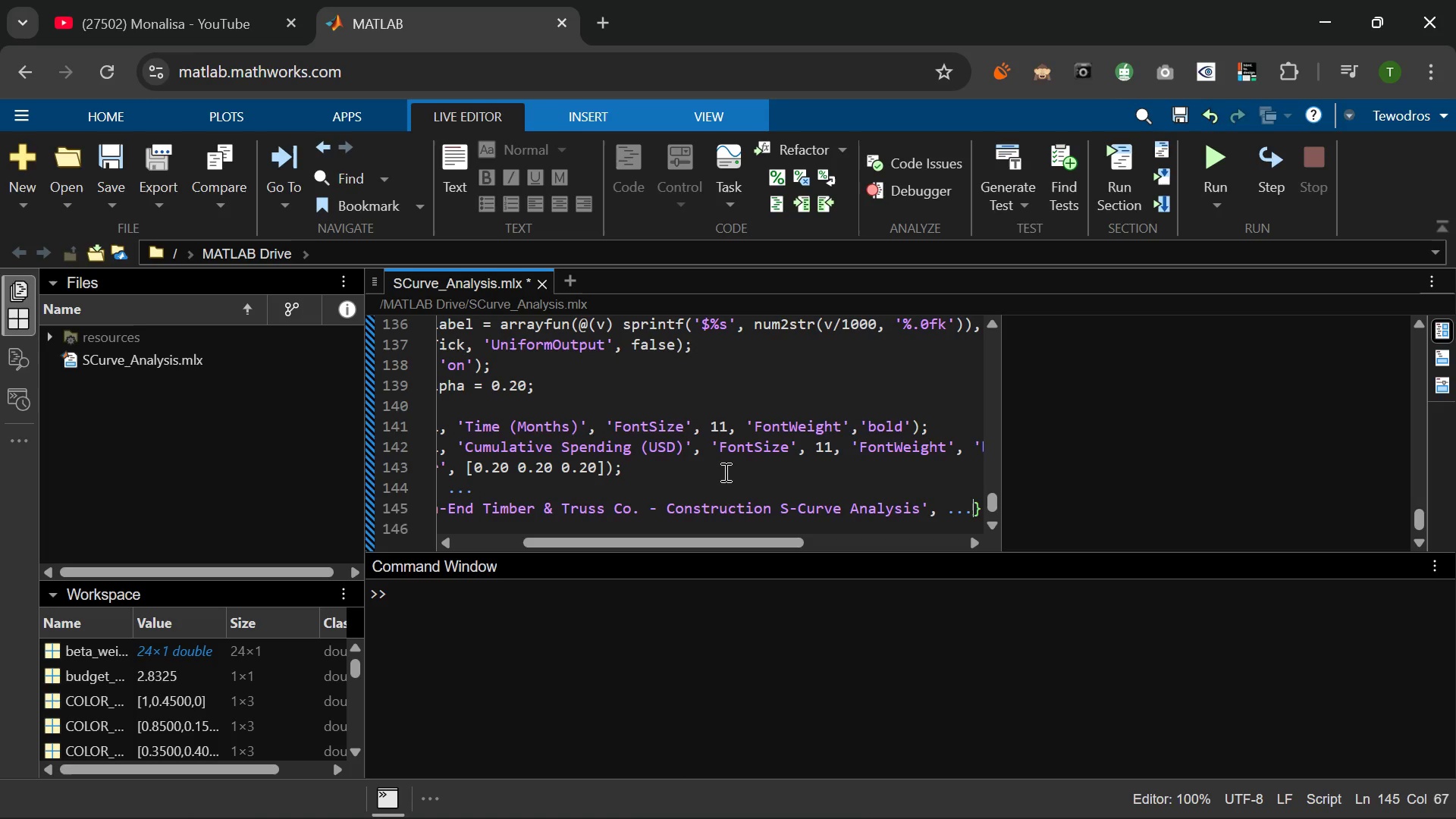 
key(Period)
 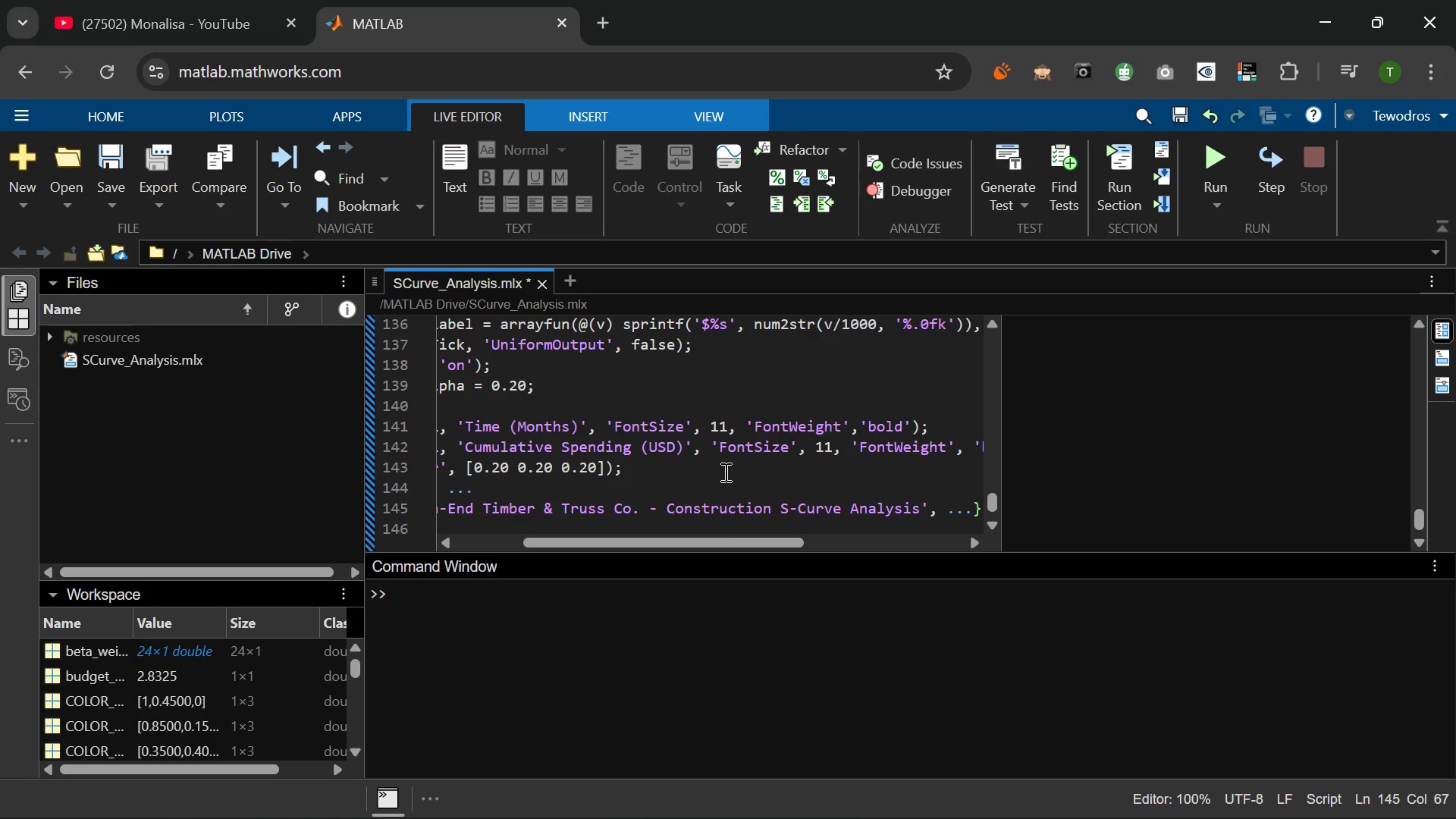 
key(Enter)
 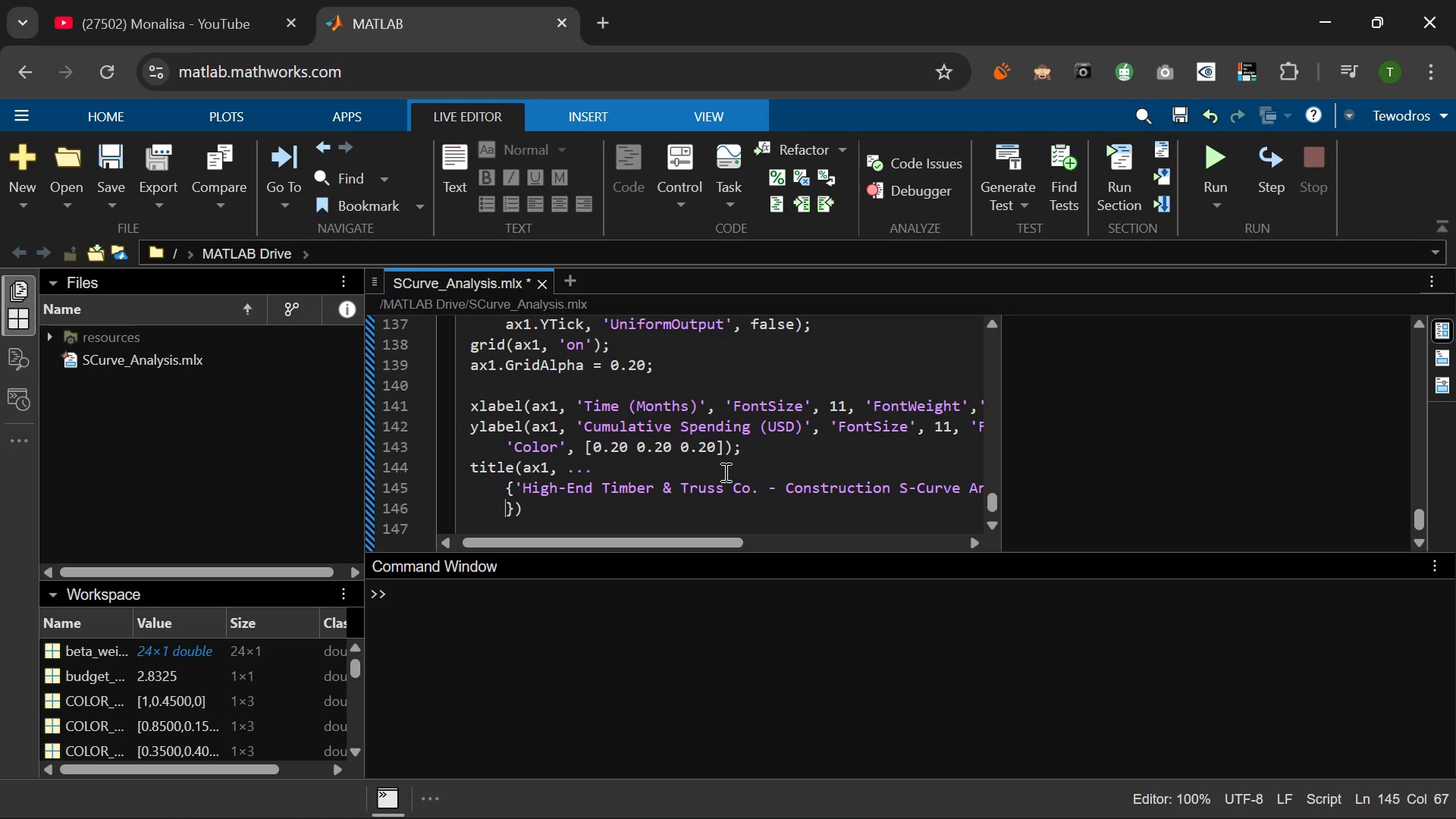 
type(sprintf('24-Month Luxru)
key(Backspace)
key(Backspace)
type(ury ADU | Total Budget;)
key(Backspace)
type(: $%s | Planned vs Acu)
key(Backspace)
type(tual Cumulative Spe)
 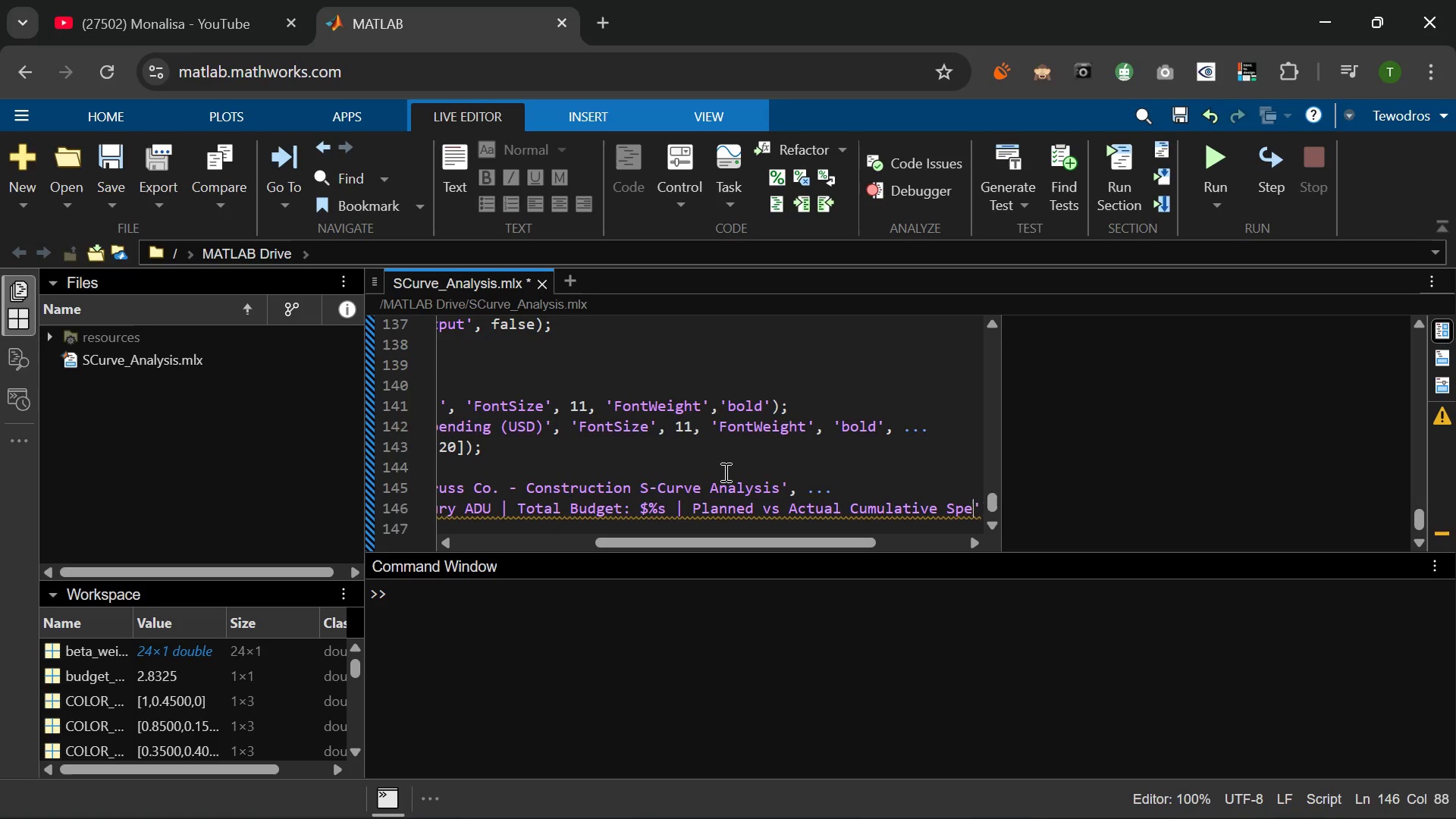 
wait(7.89)
 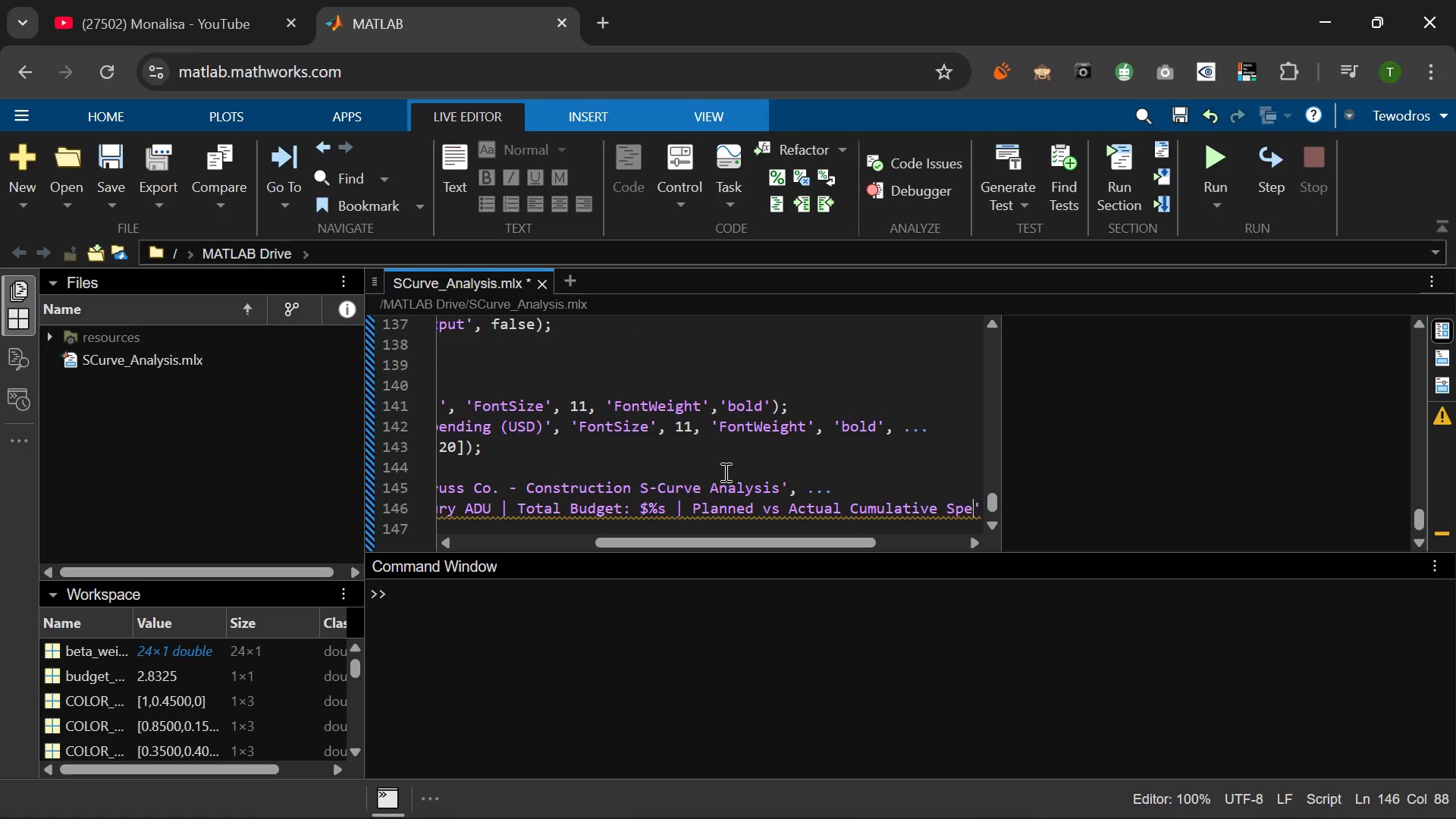 
type(nding)
 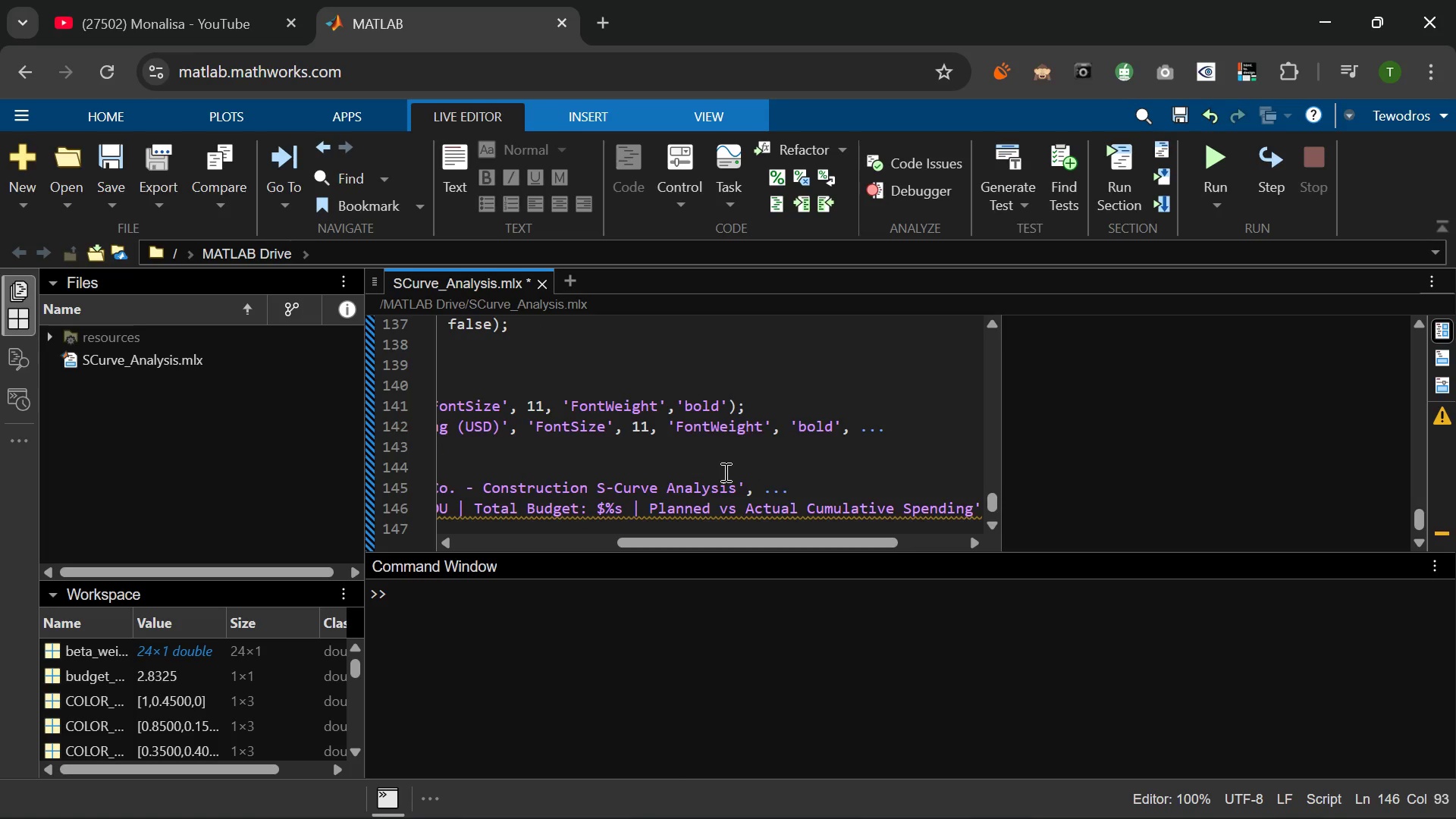 
key(ArrowRight)
 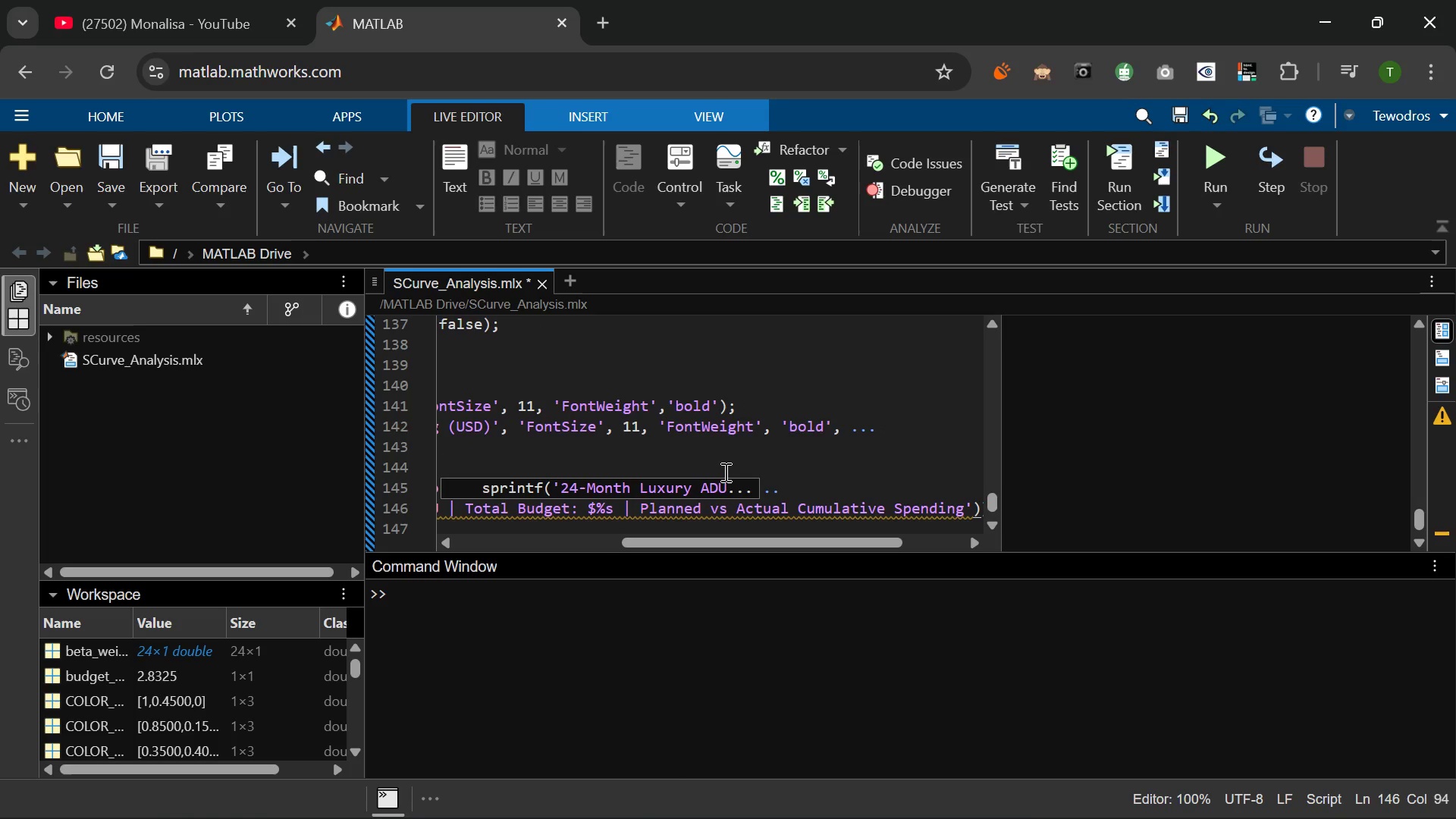 
key(Comma)
 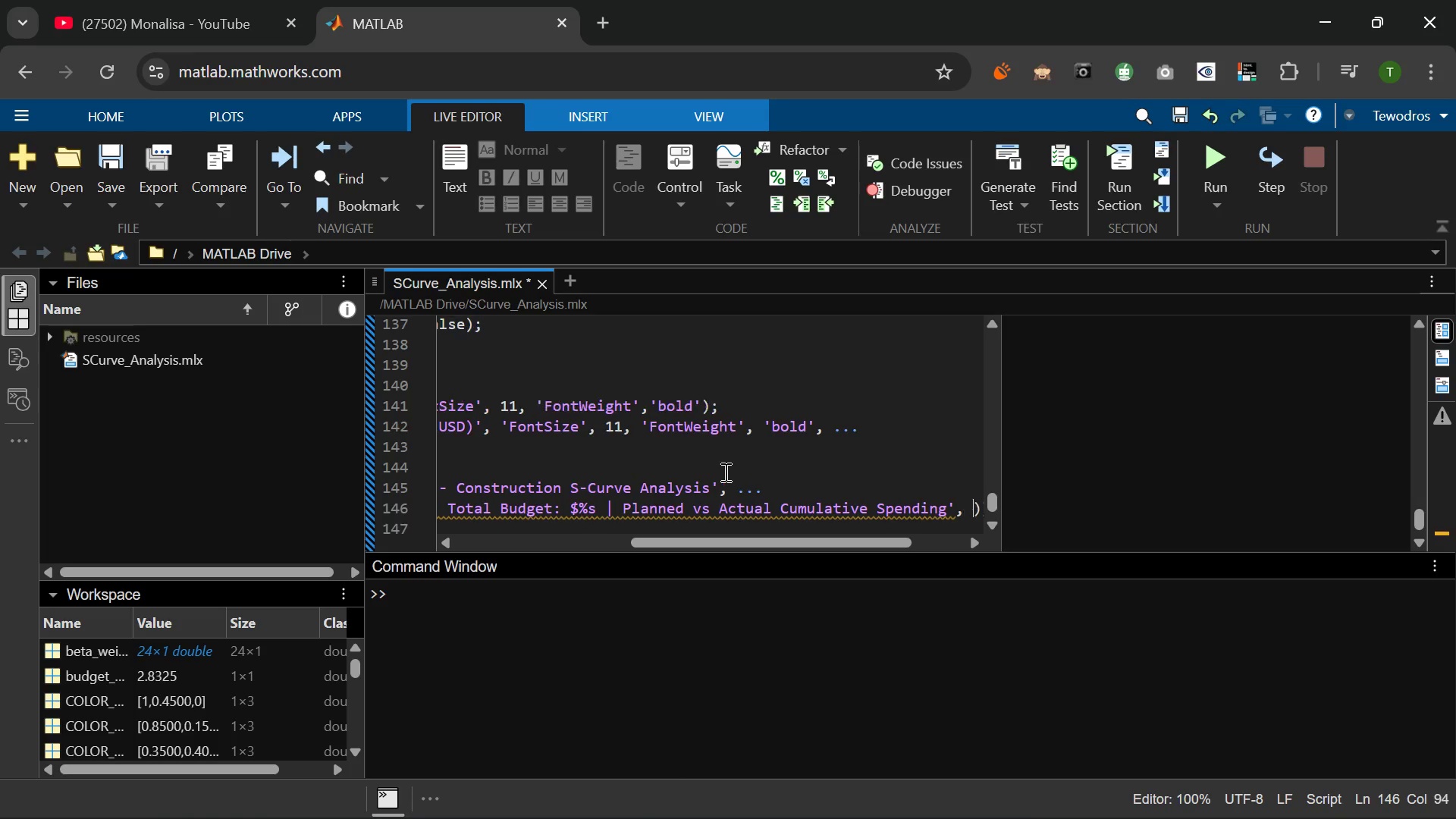 
key(Space)
 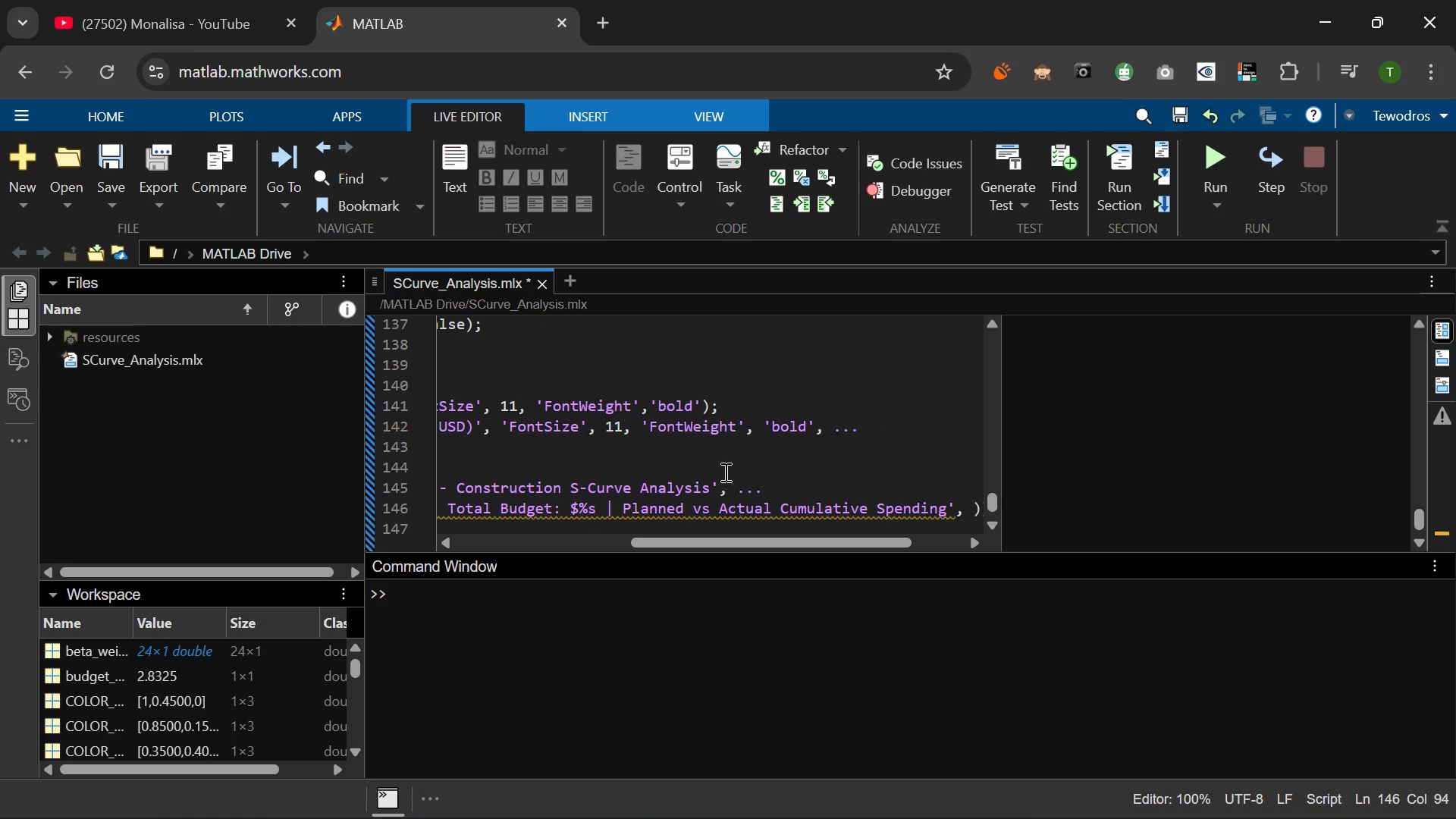 
key(Period)
 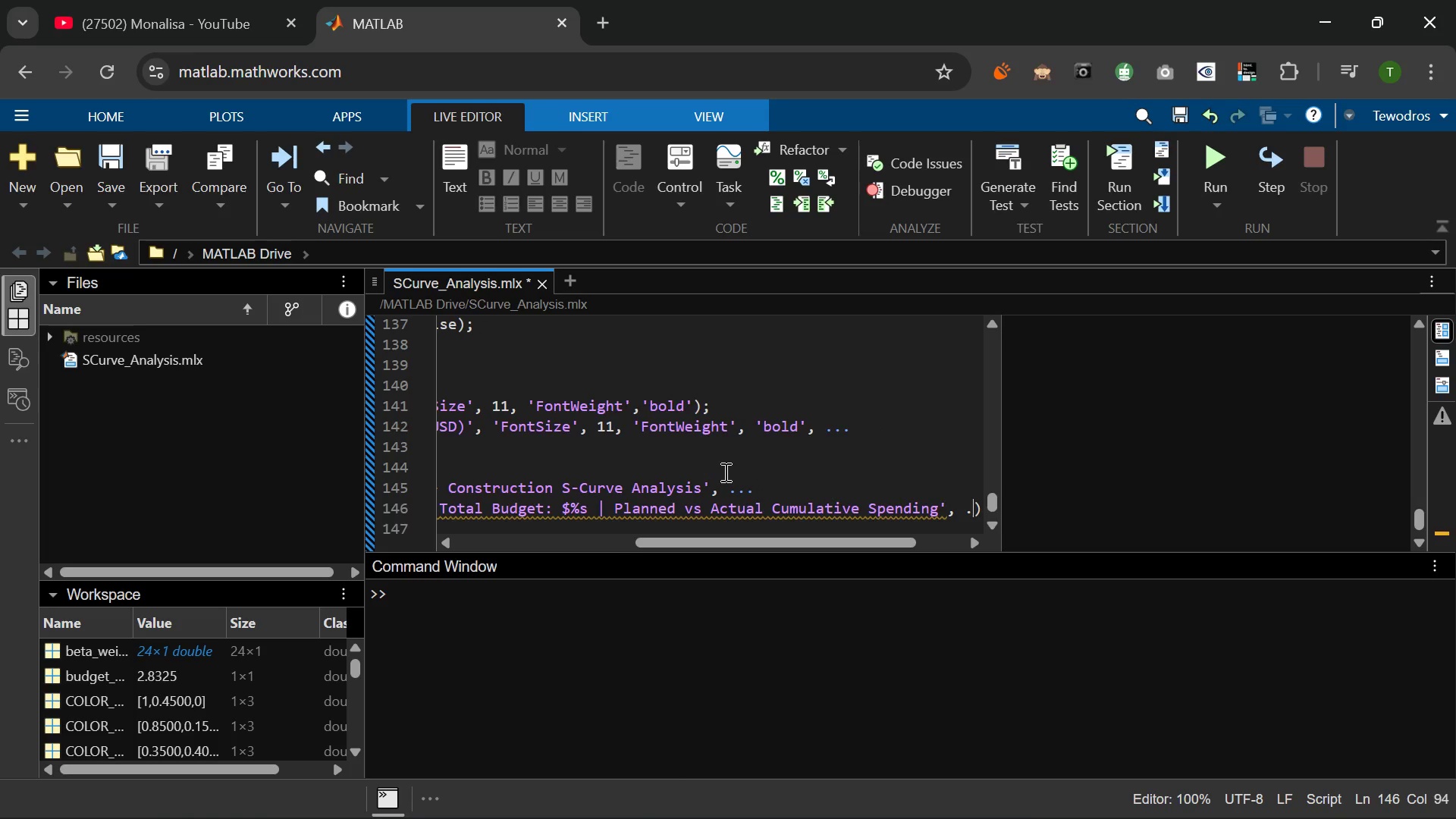 
key(Period)
 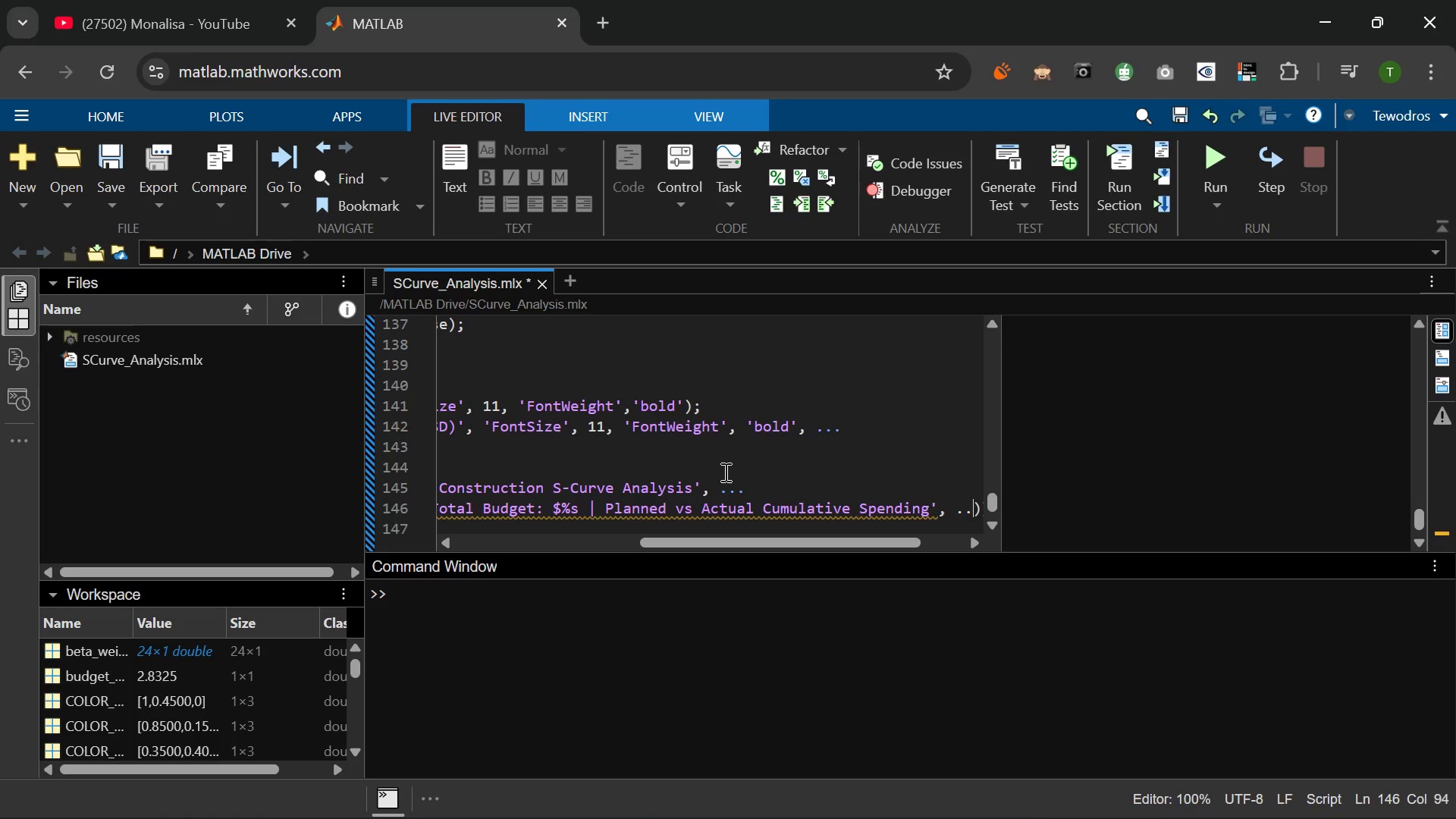 
key(Period)
 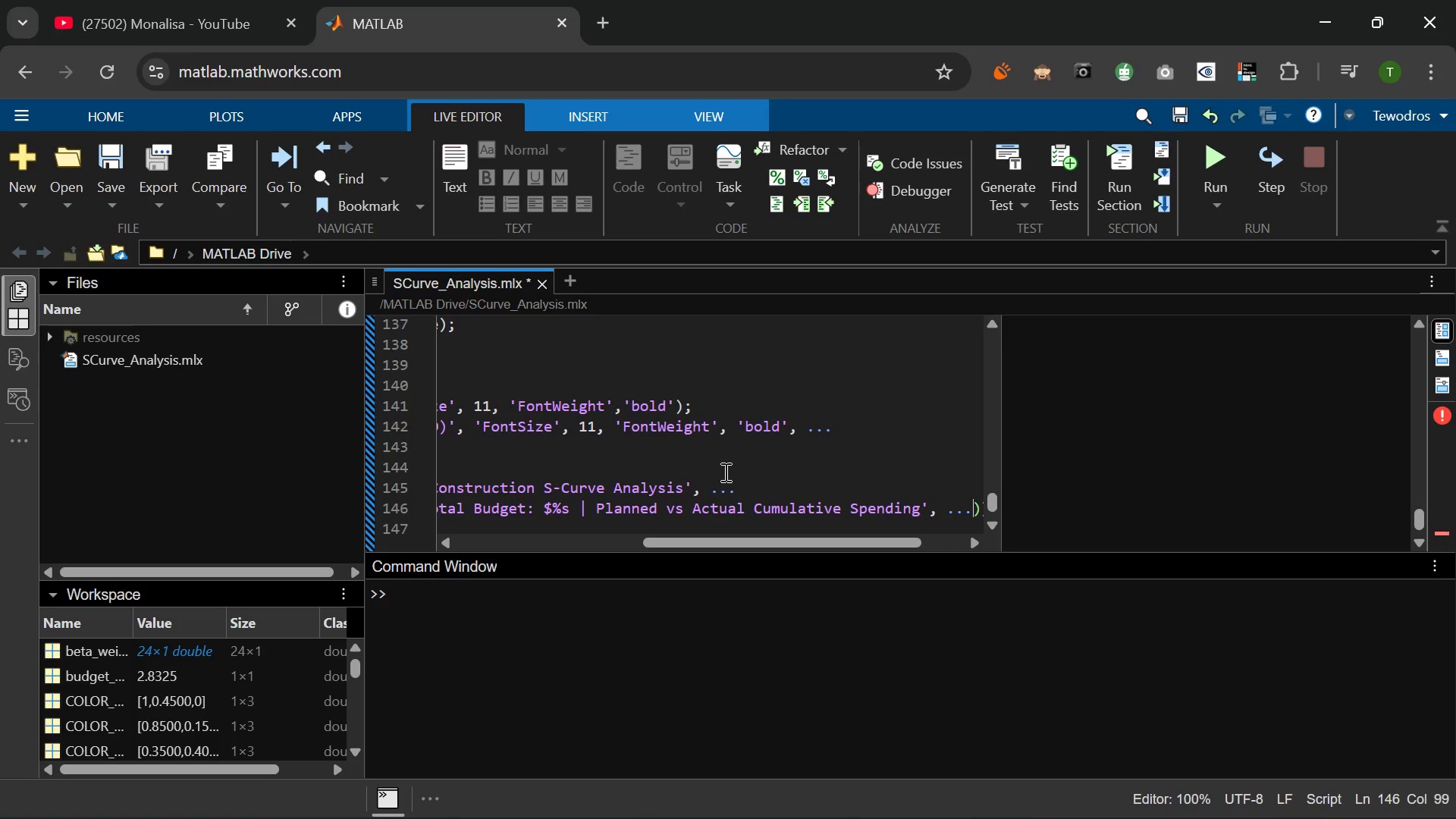 
key(Enter)
 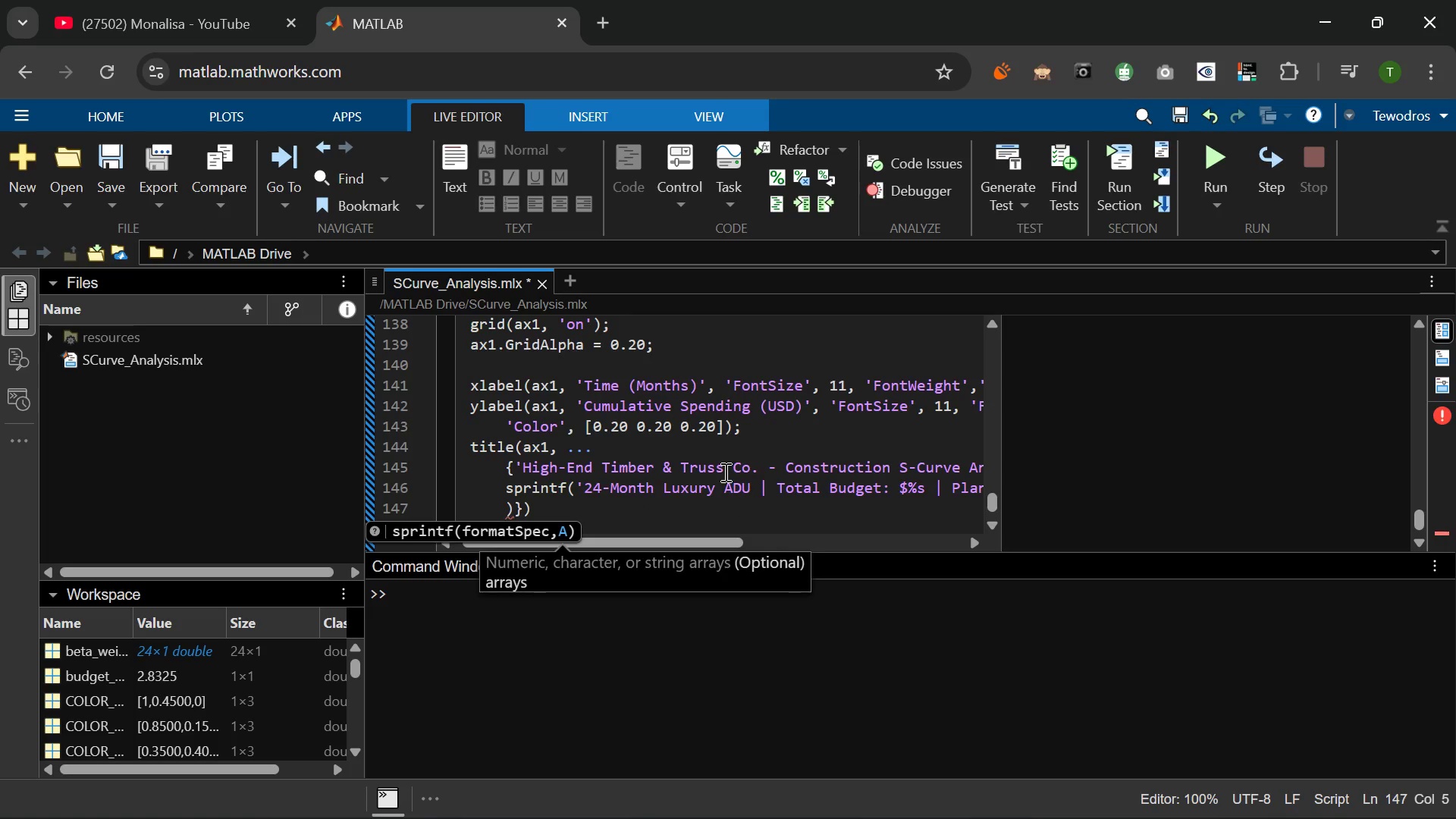 
type(num2str(TOT)
key(Tab)
type(, '%)
 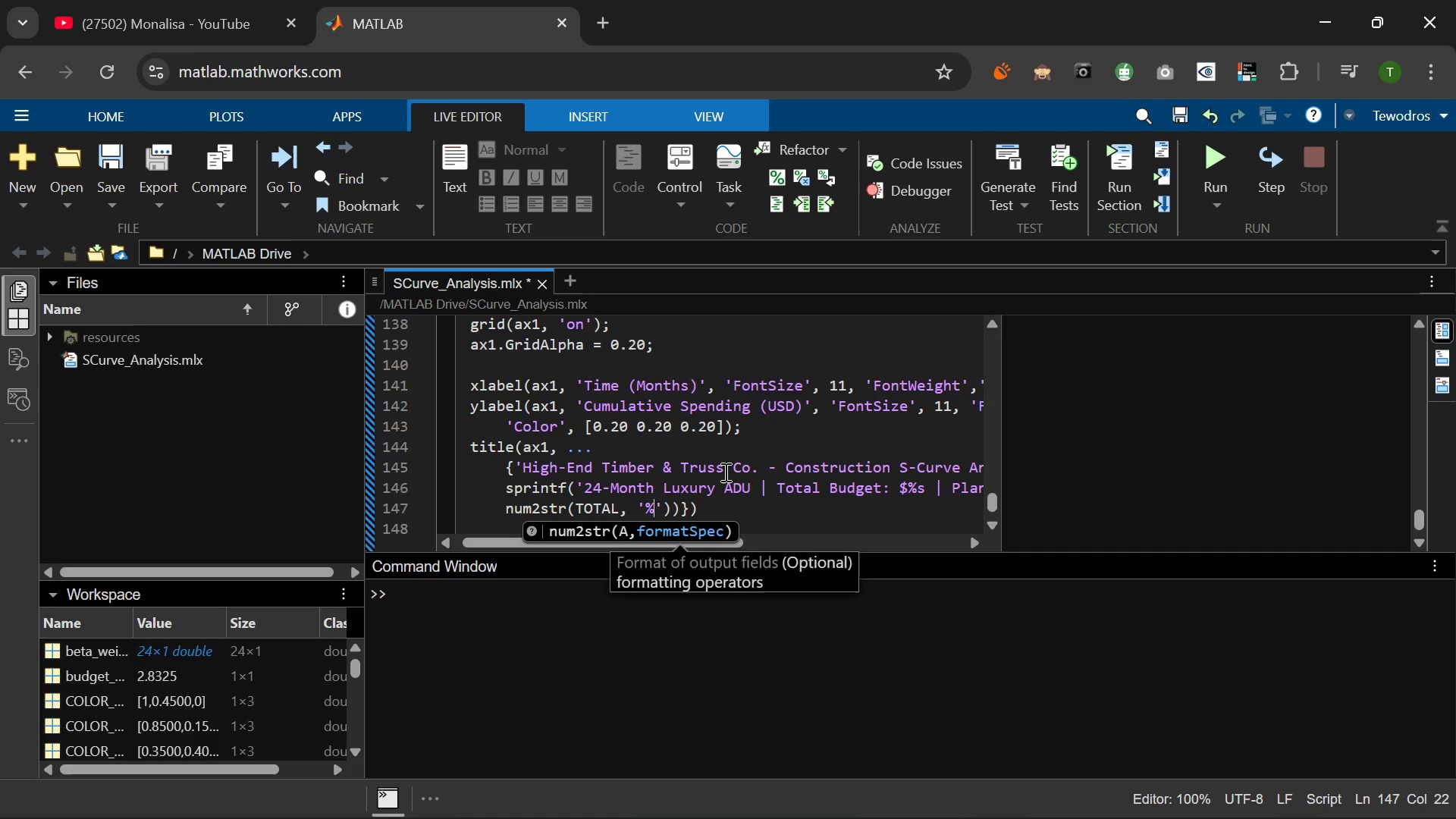 
type(,.0F)
 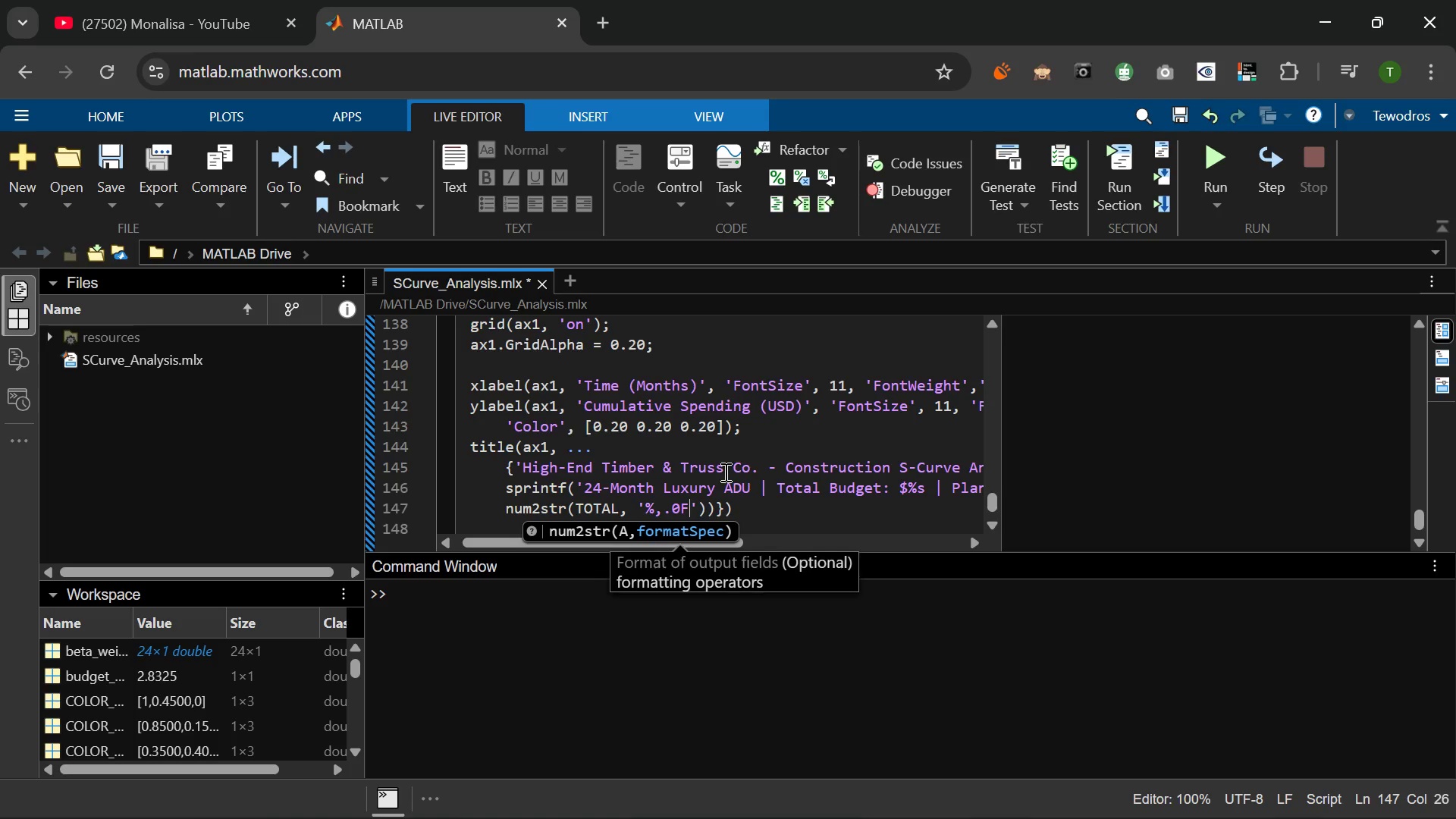 
wait(5.36)
 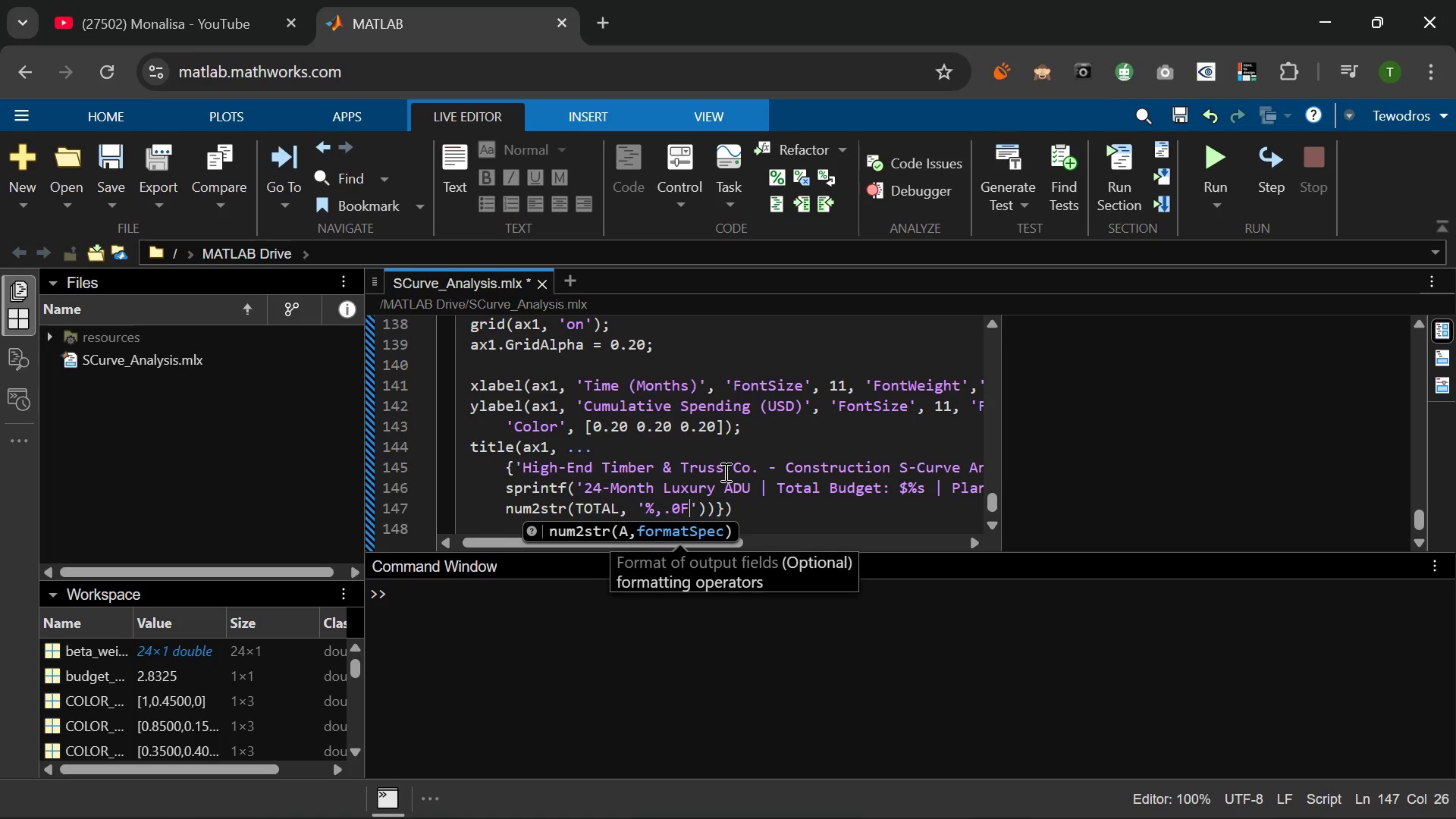 
key(ArrowRight)
 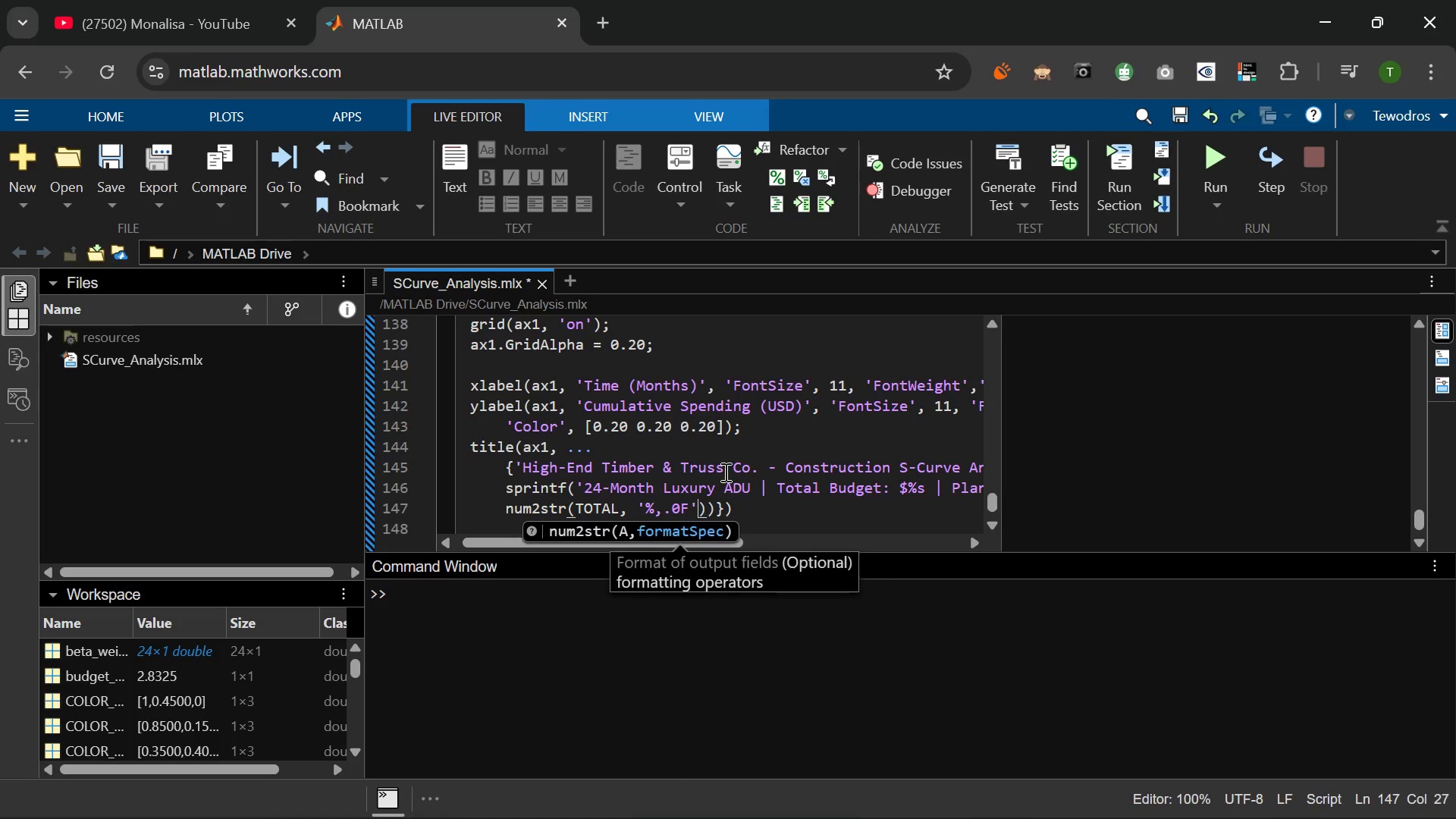 
key(ArrowRight)
 